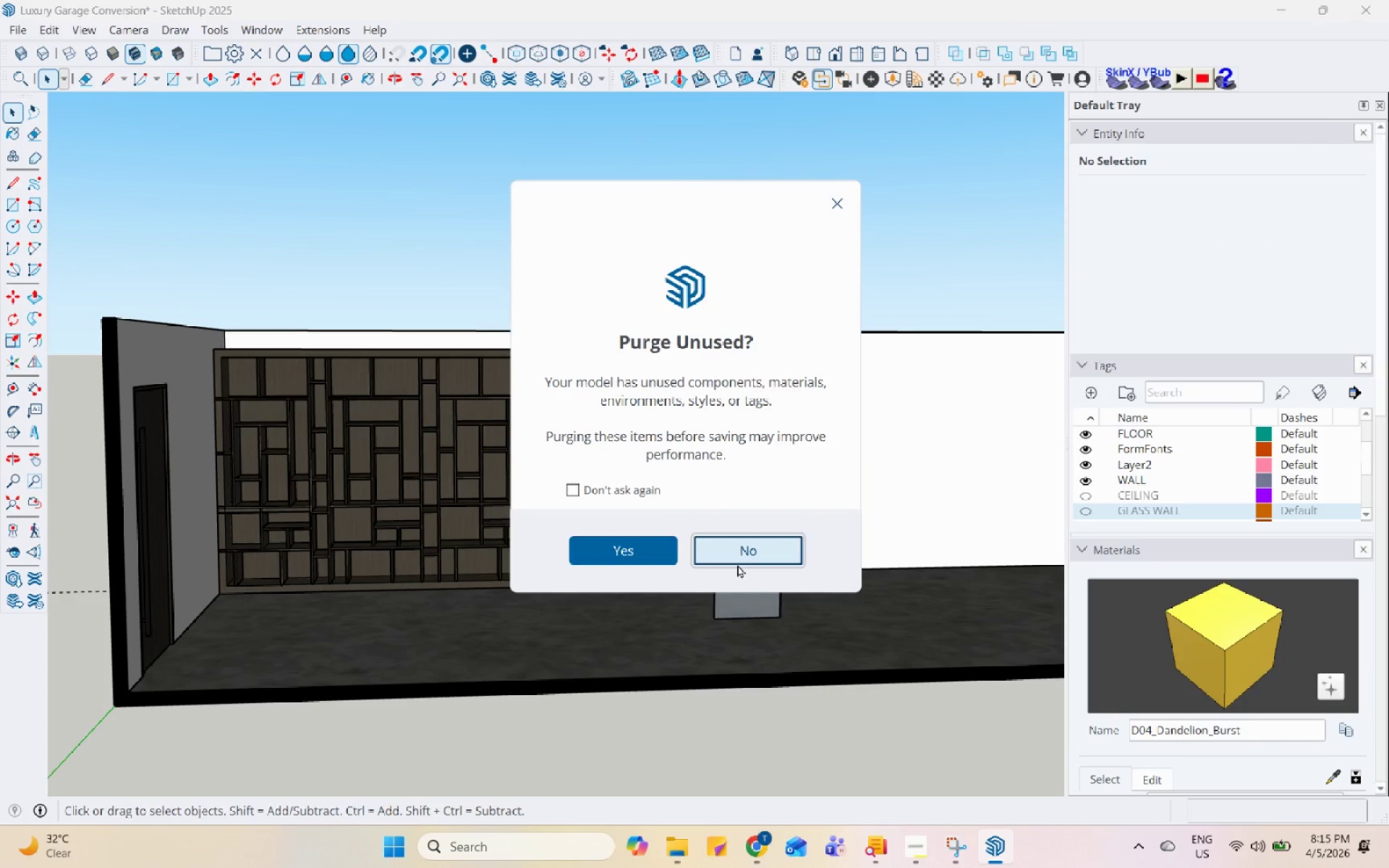 
left_click([745, 558])
 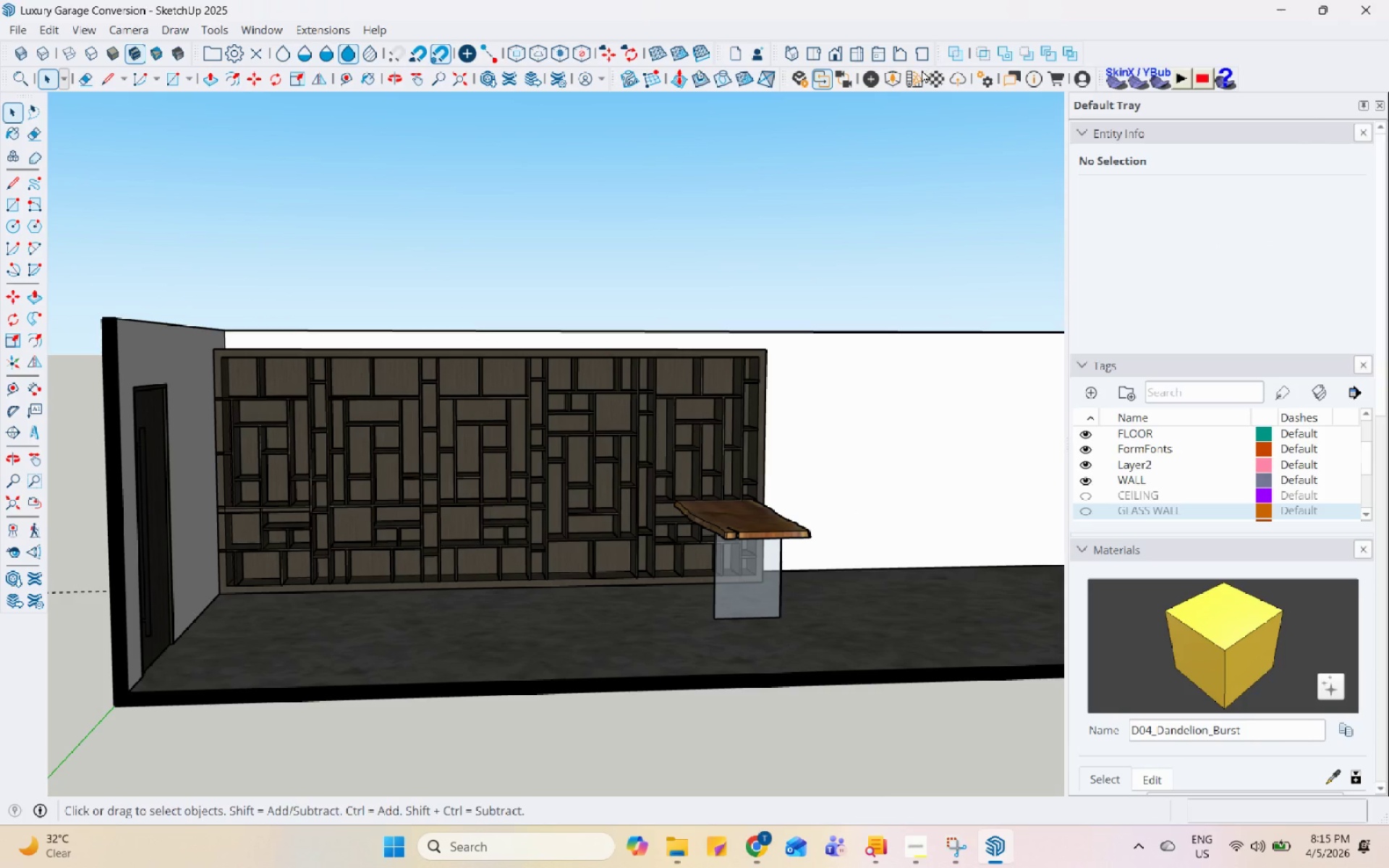 
left_click([890, 82])
 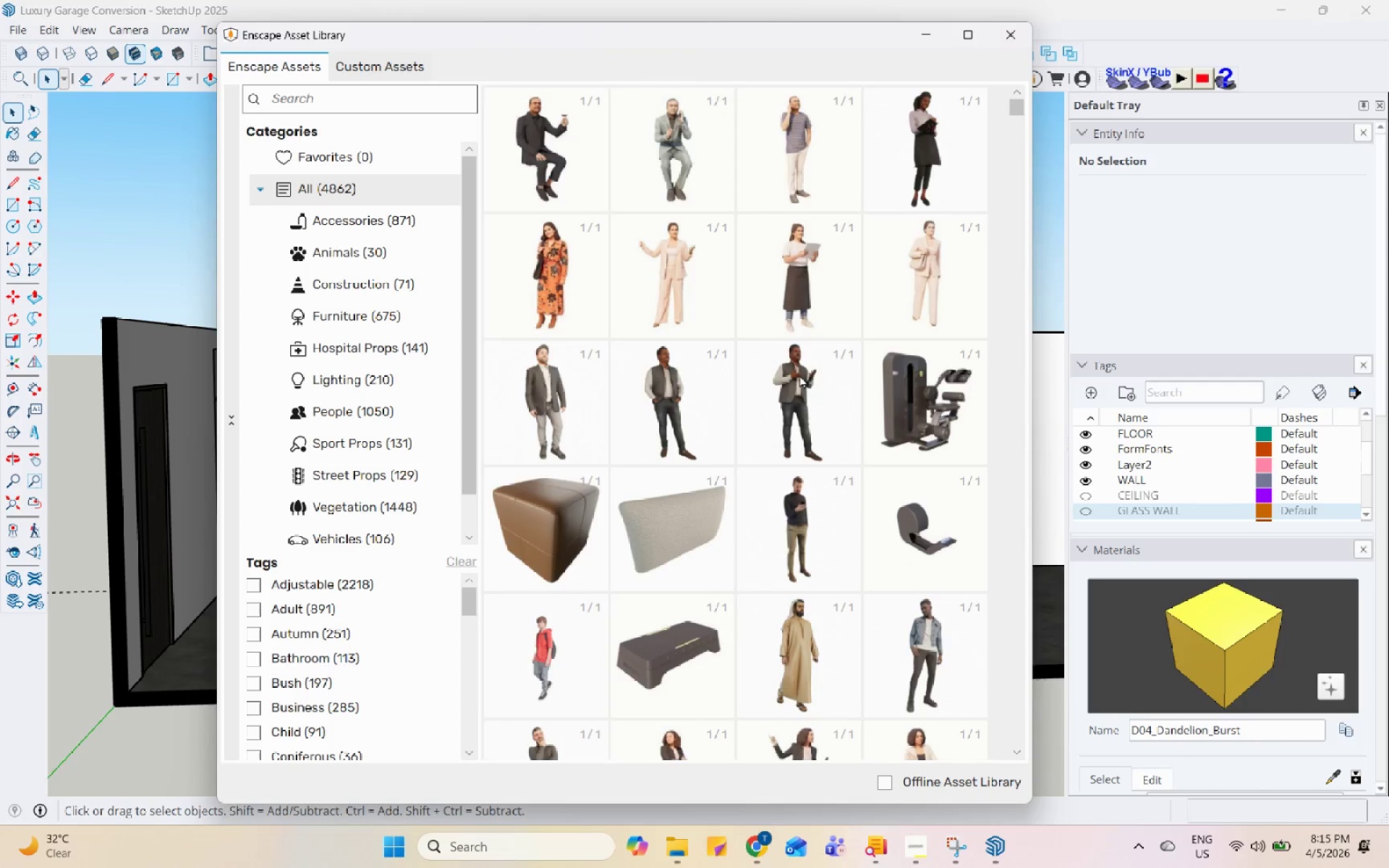 
wait(7.52)
 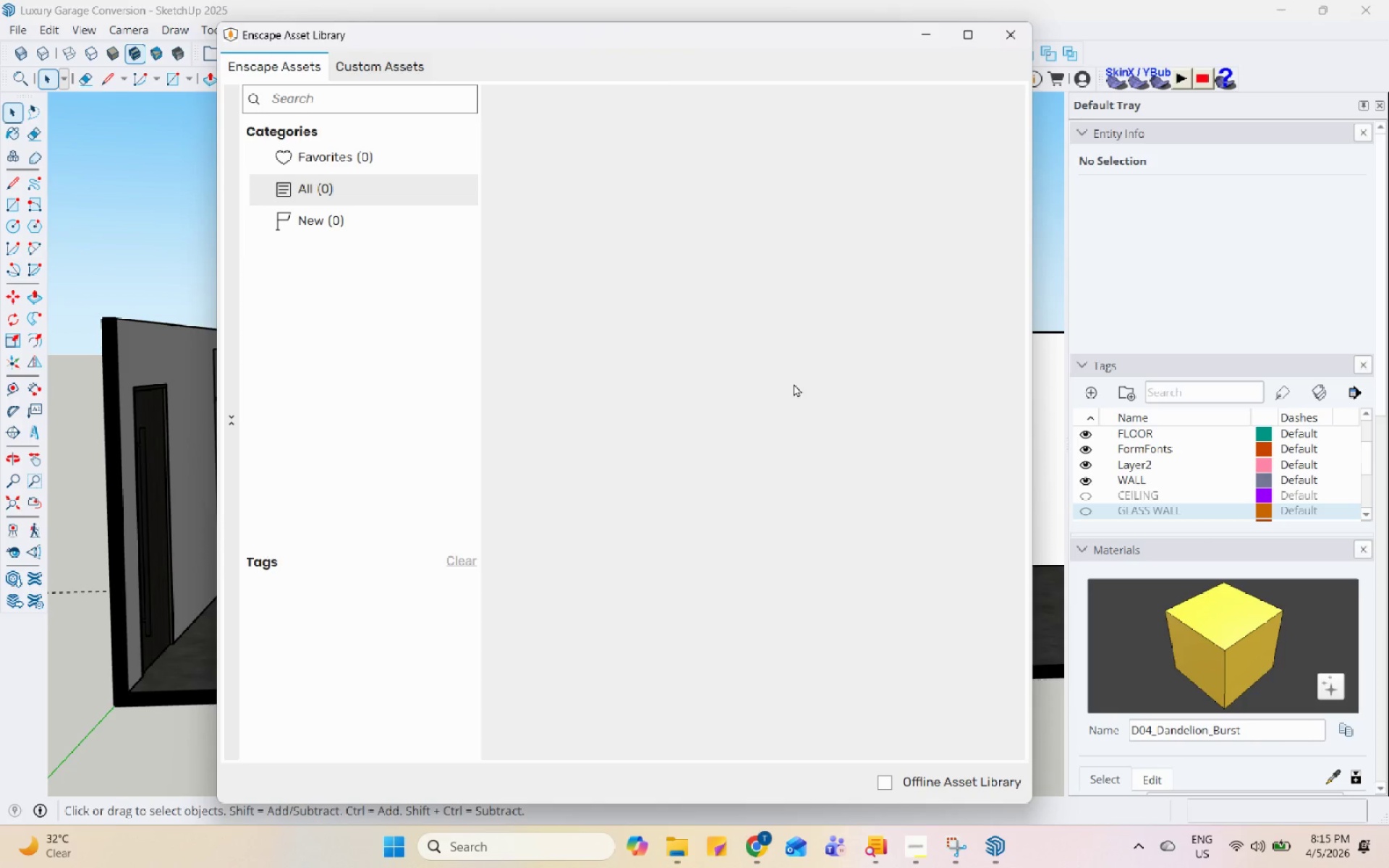 
left_click([428, 226])
 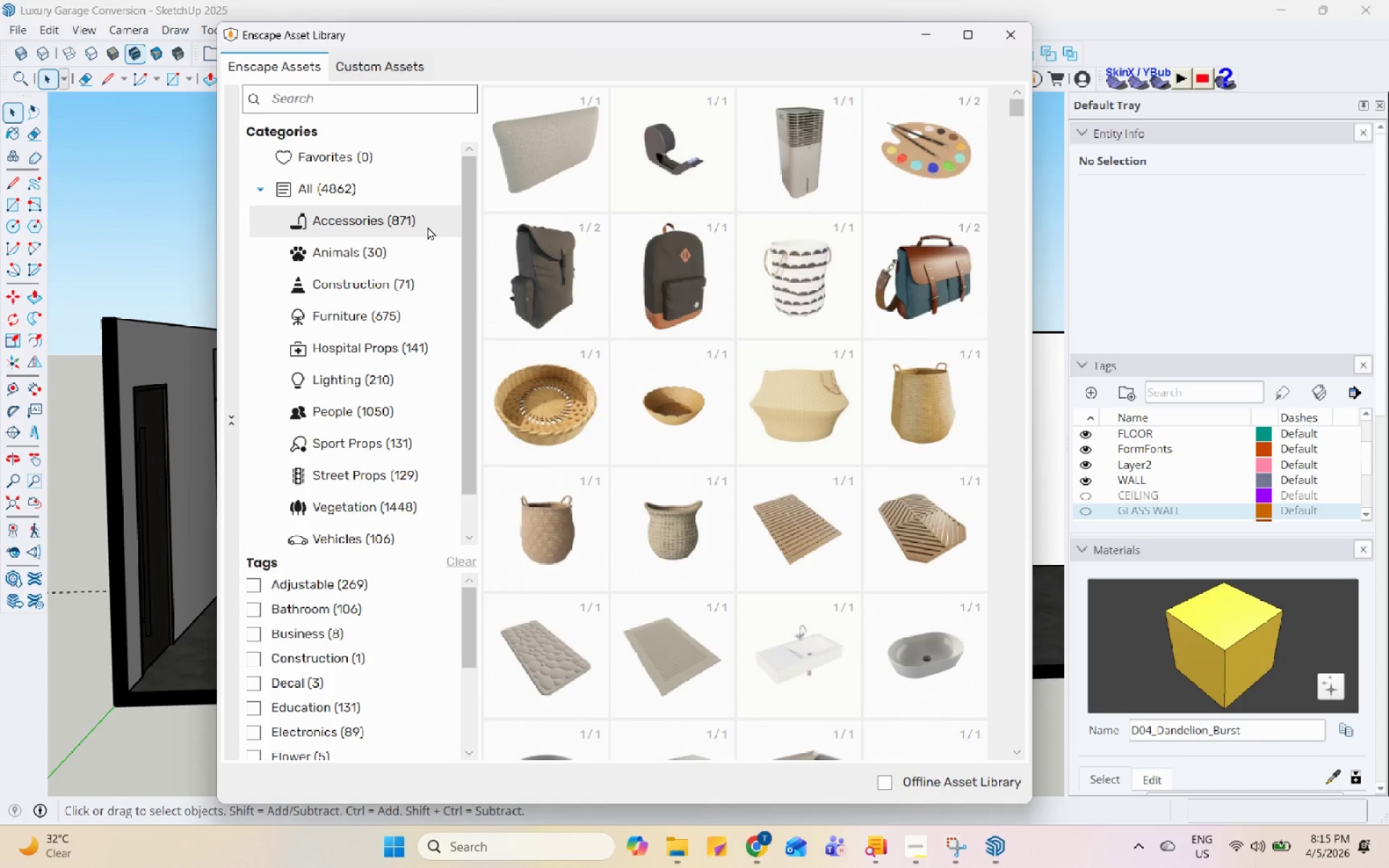 
wait(11.97)
 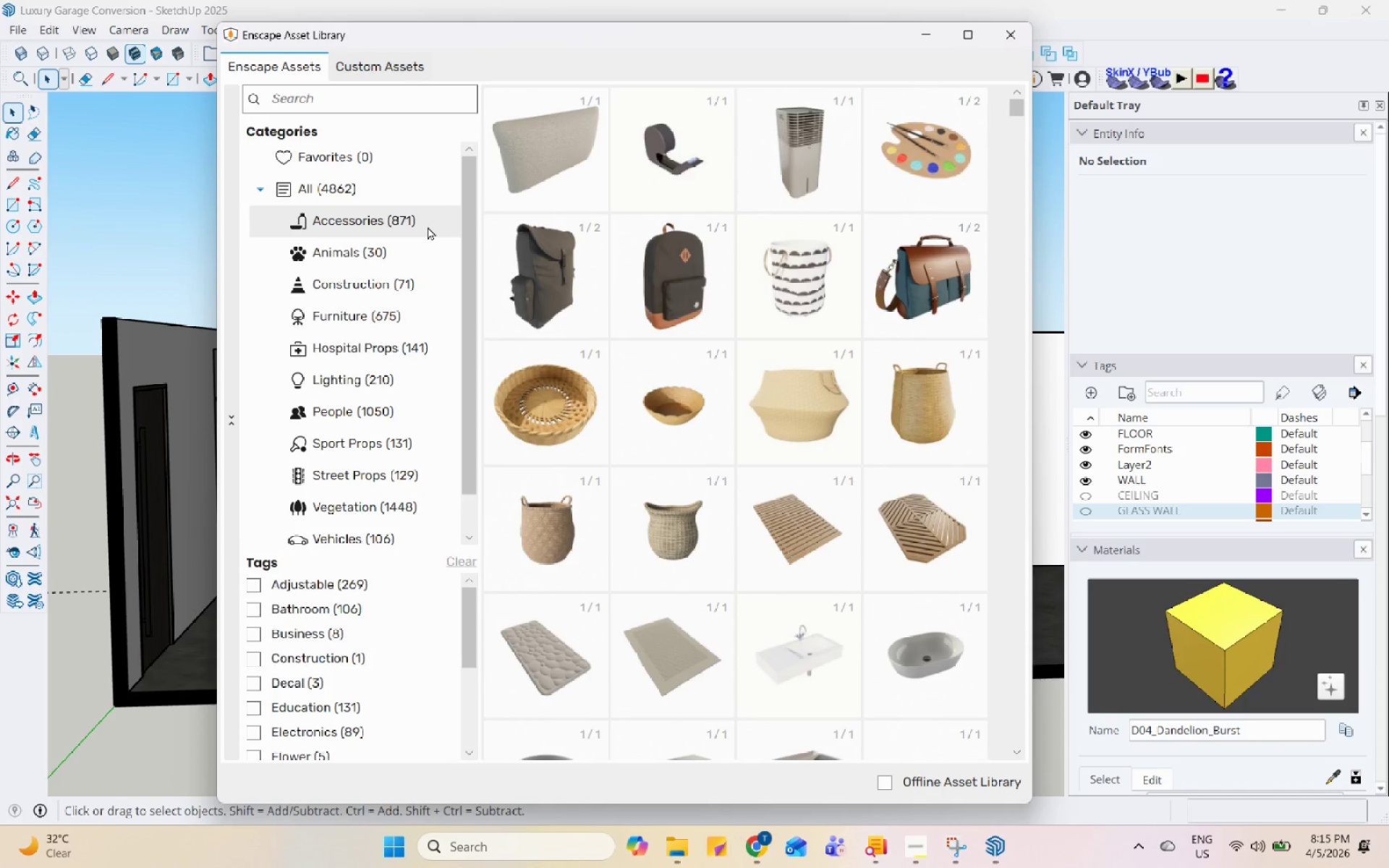 
scroll: coordinate [791, 443], scroll_direction: down, amount: 5.0
 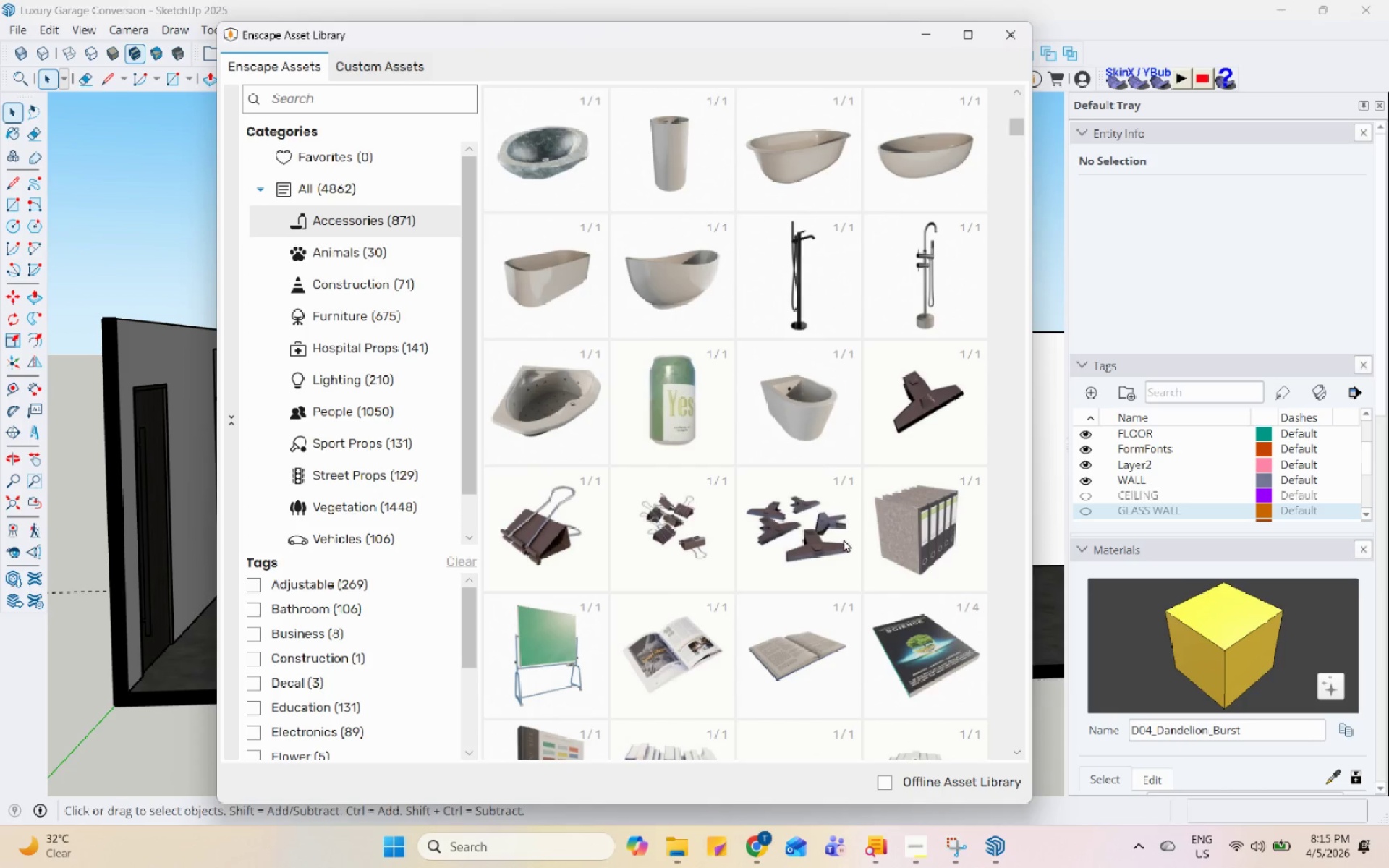 
wait(6.56)
 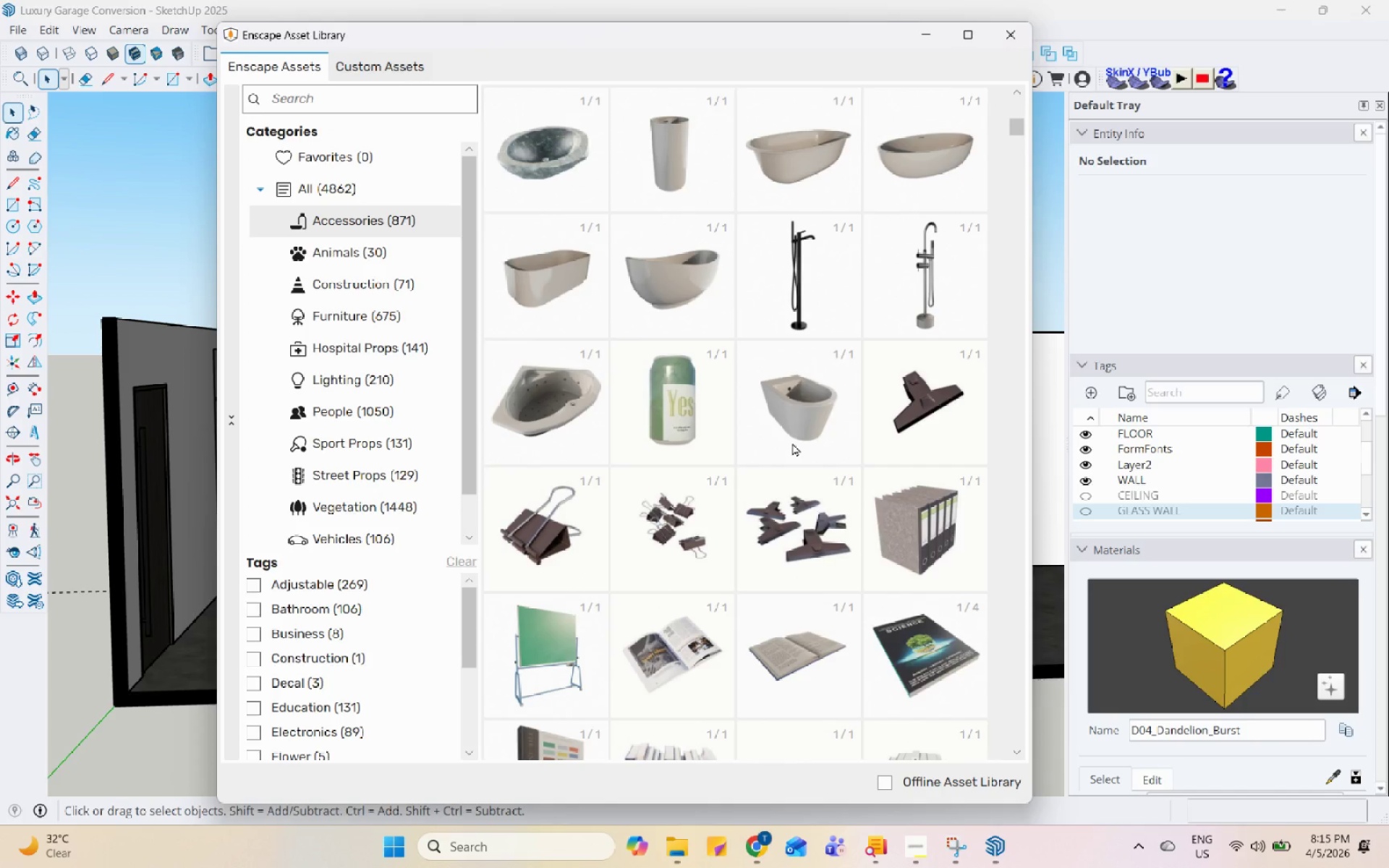 
scroll: coordinate [857, 560], scroll_direction: down, amount: 4.0
 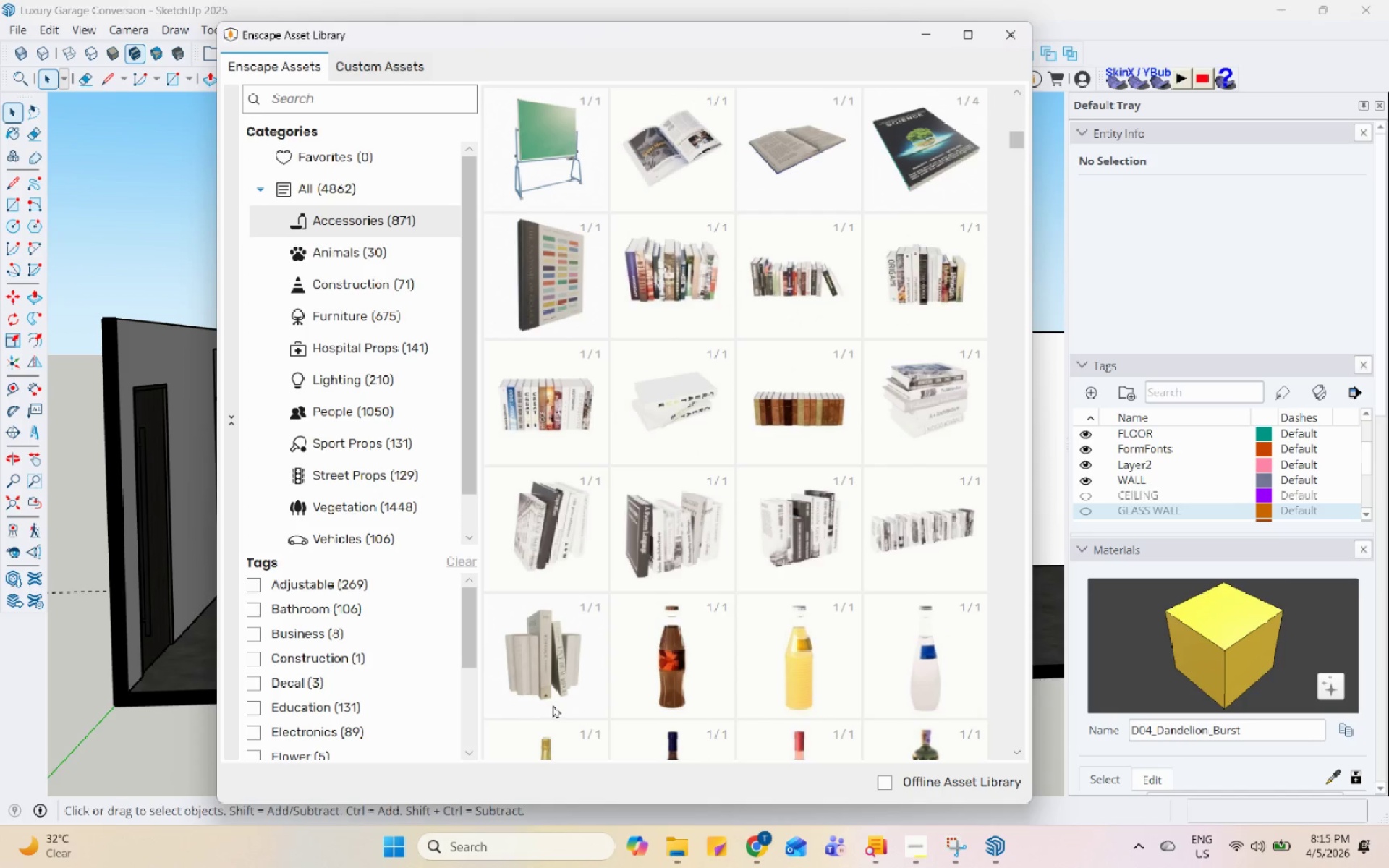 
double_click([555, 685])
 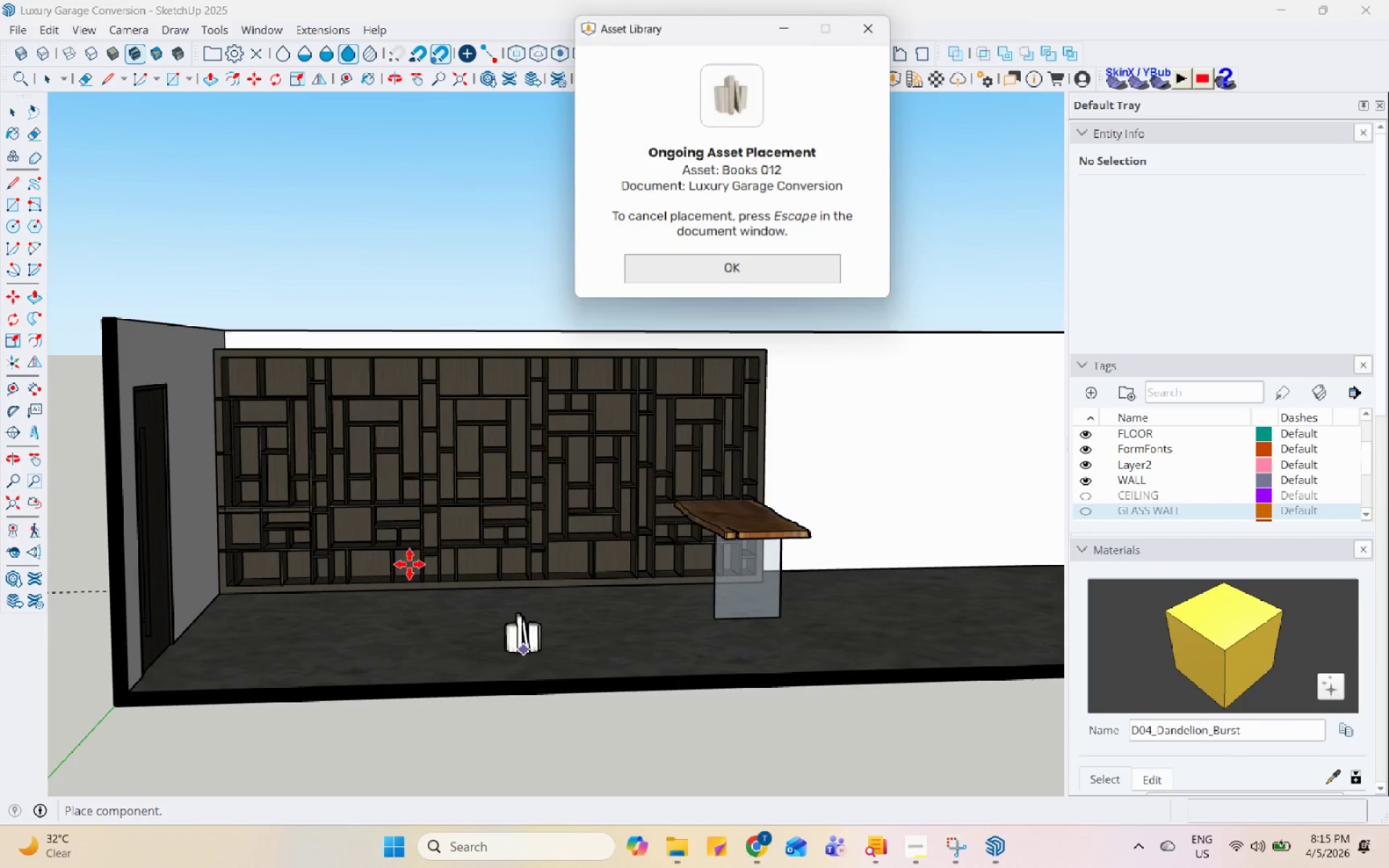 
scroll: coordinate [476, 533], scroll_direction: up, amount: 15.0
 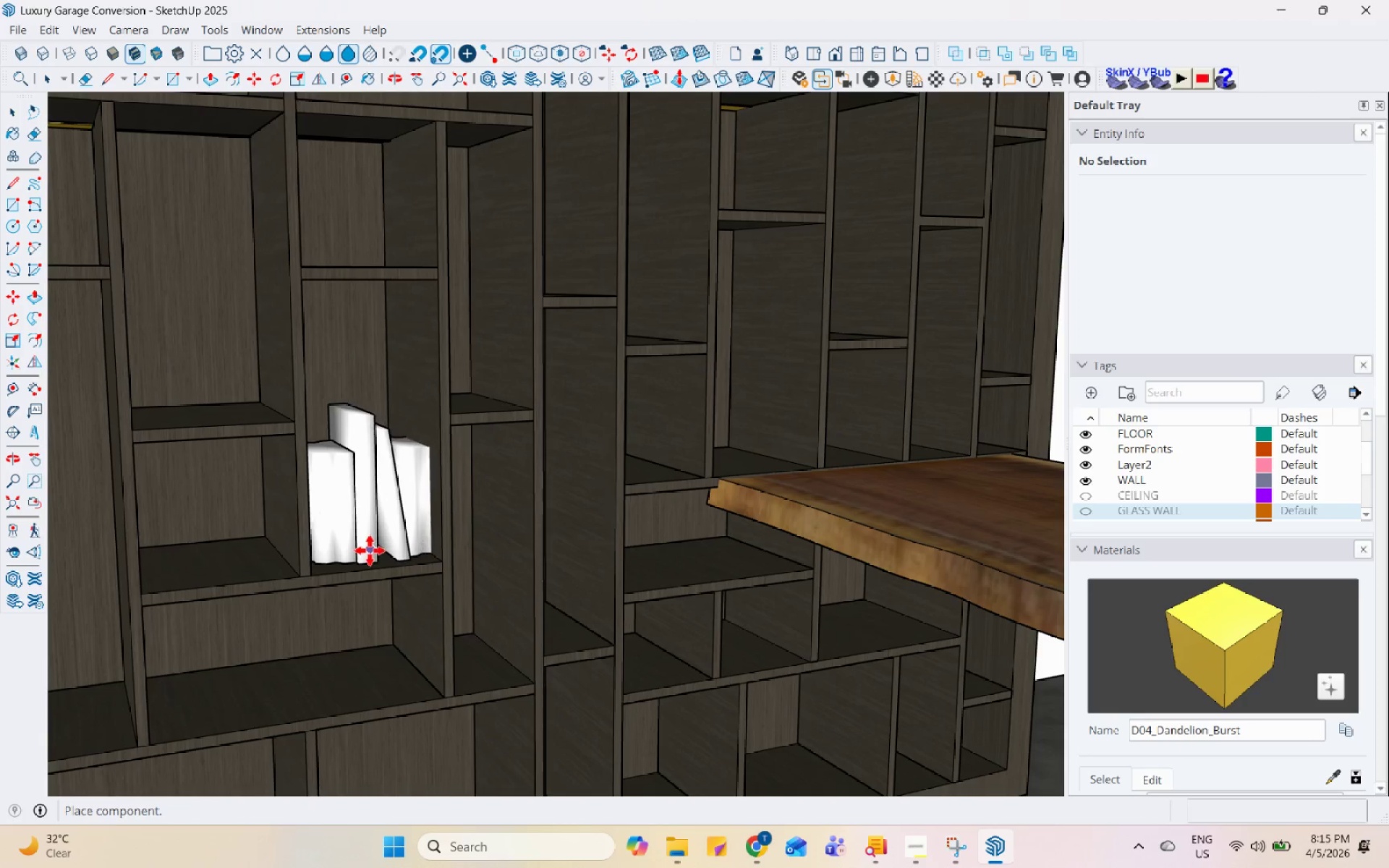 
scroll: coordinate [365, 650], scroll_direction: down, amount: 6.0
 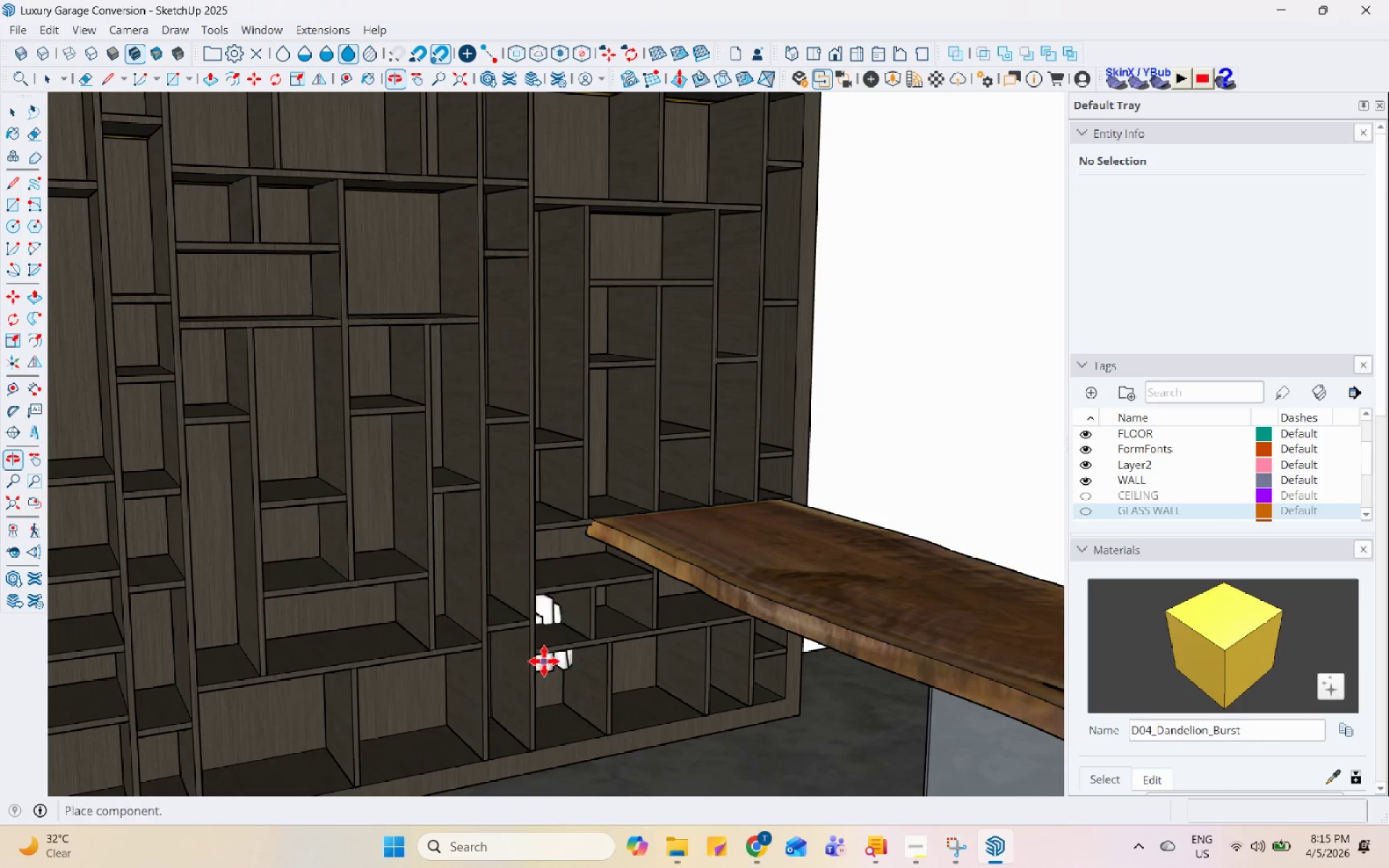 
scroll: coordinate [445, 438], scroll_direction: up, amount: 2.0
 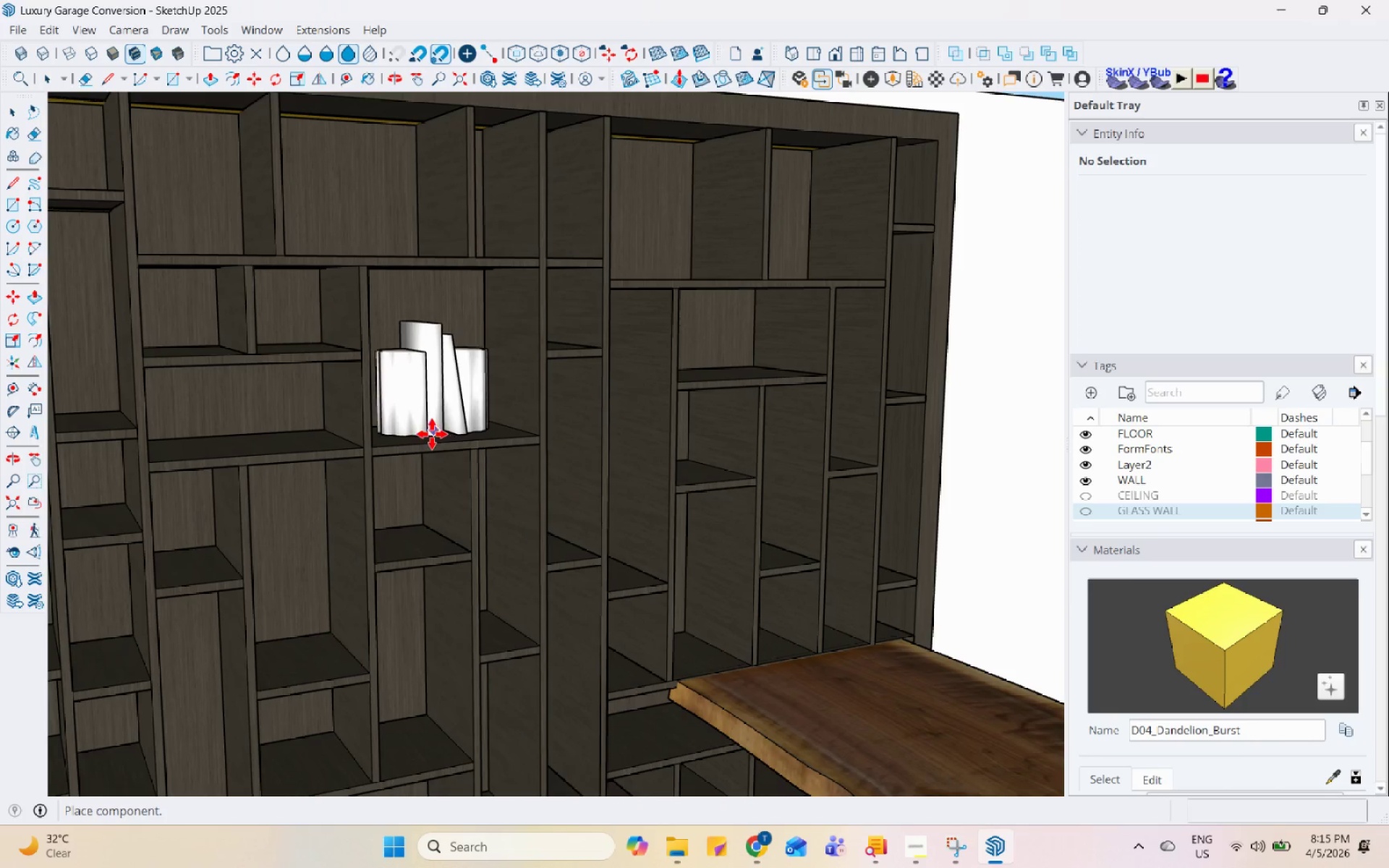 
left_click([436, 436])
 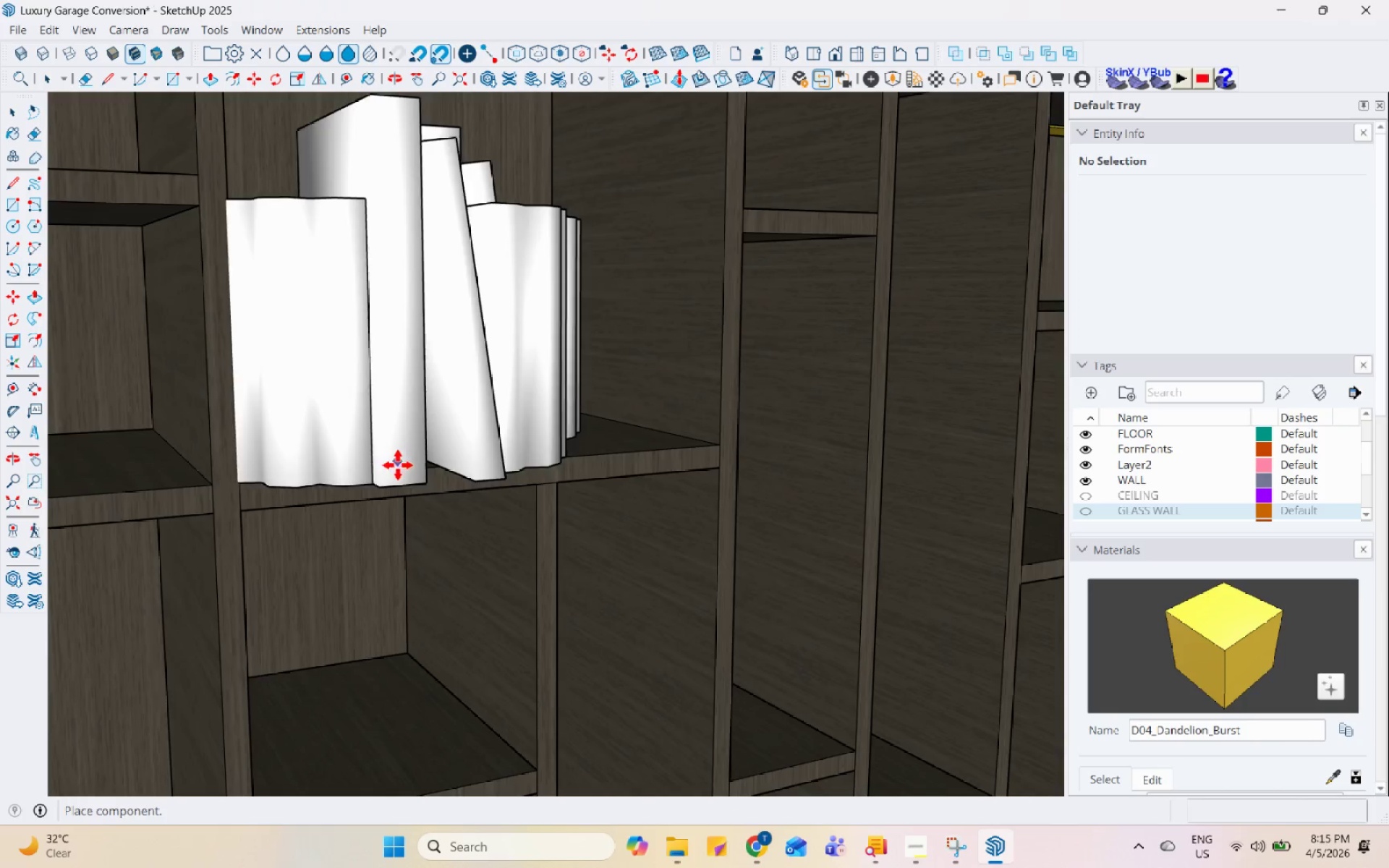 
scroll: coordinate [435, 430], scroll_direction: up, amount: 8.0
 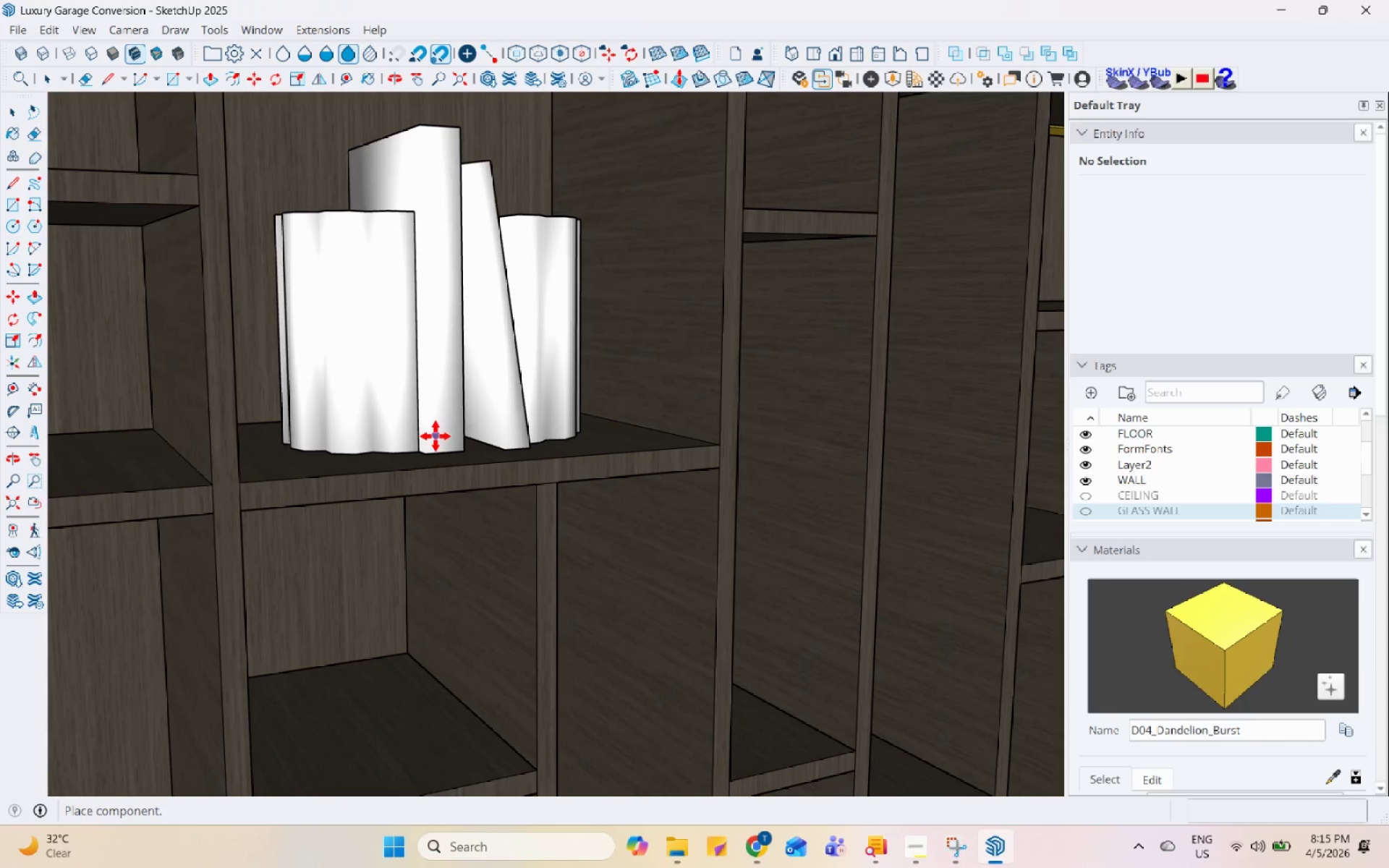 
scroll: coordinate [580, 396], scroll_direction: down, amount: 13.0
 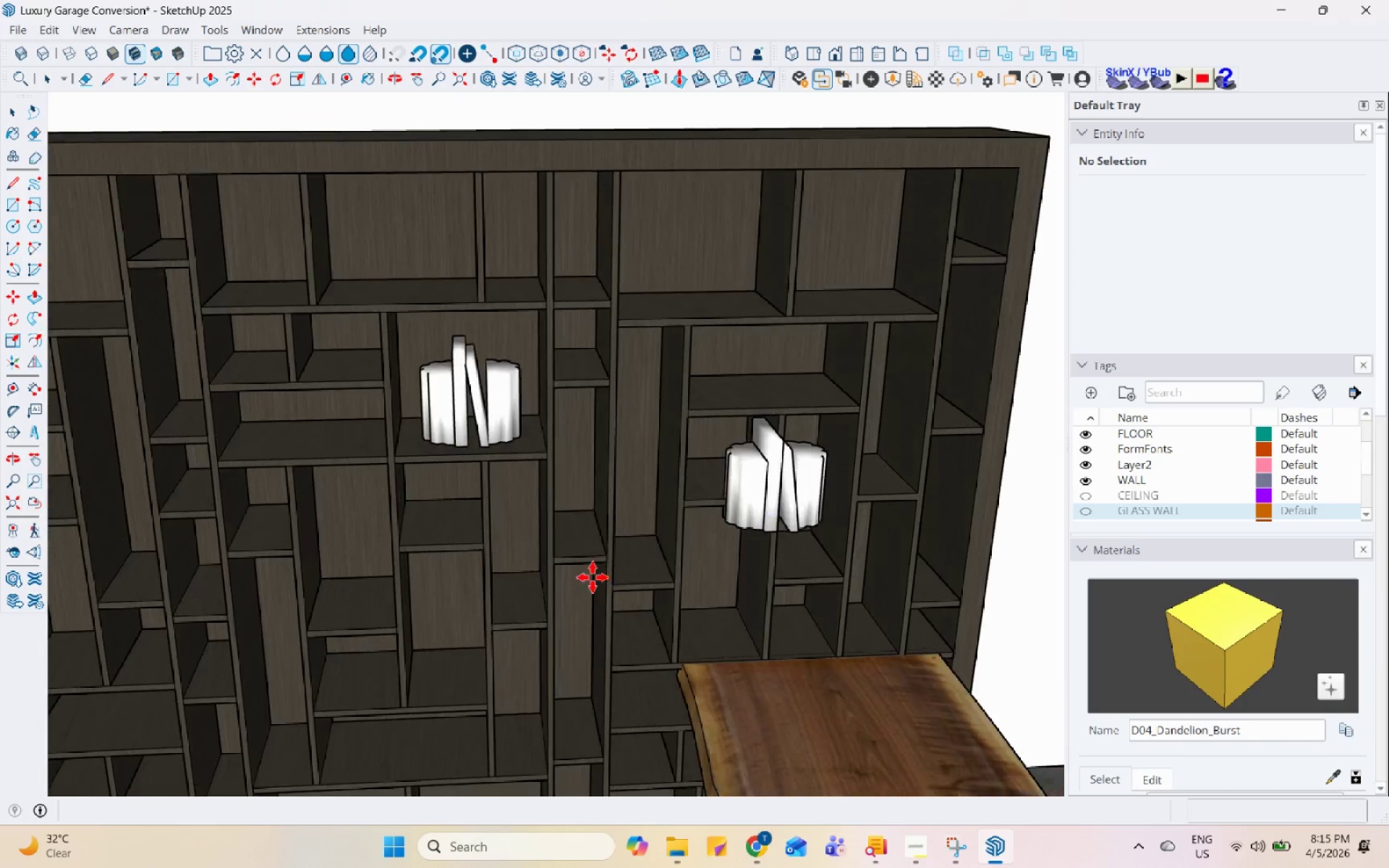 
scroll: coordinate [708, 408], scroll_direction: up, amount: 4.0
 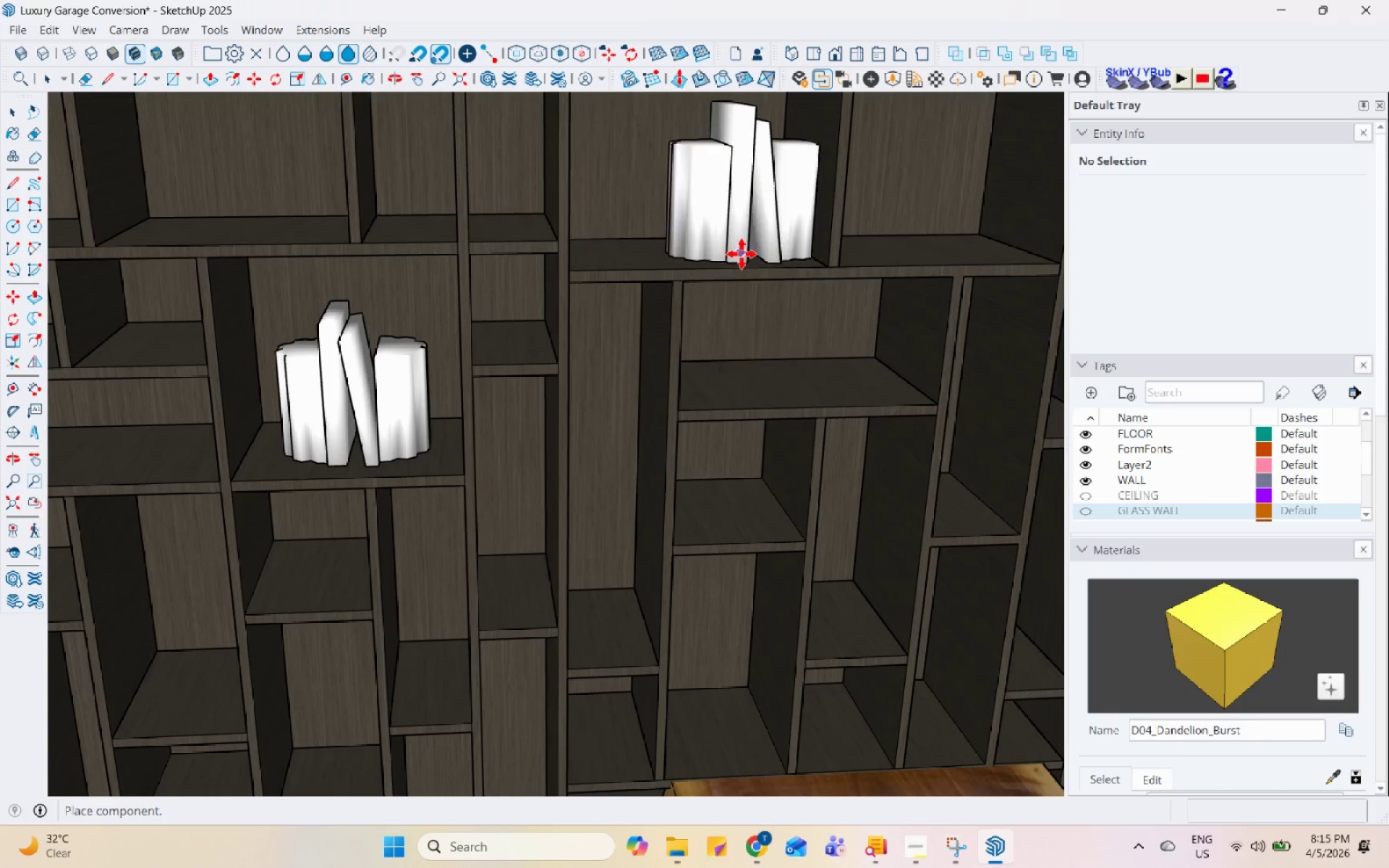 
scroll: coordinate [721, 278], scroll_direction: down, amount: 4.0
 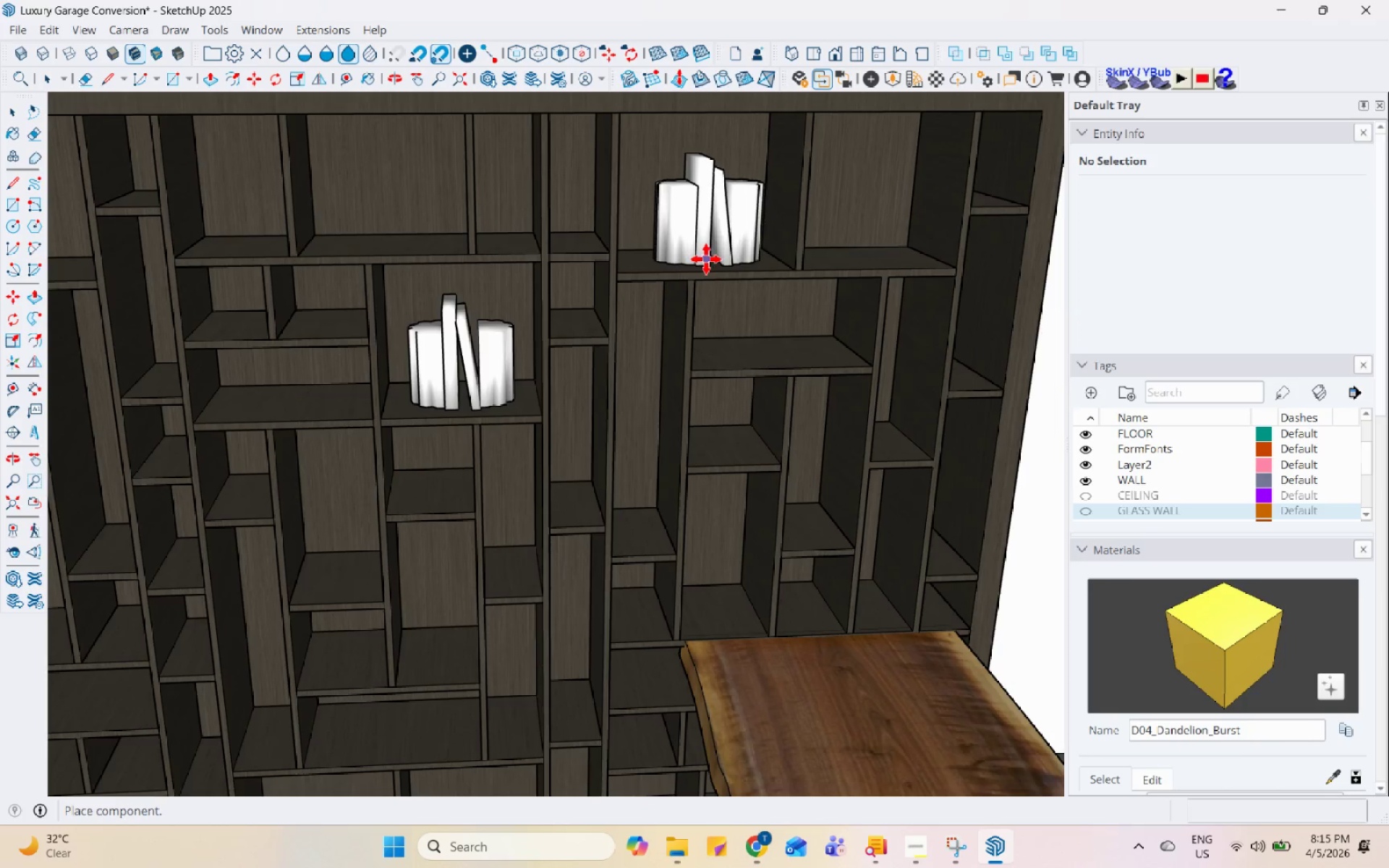 
left_click([705, 263])
 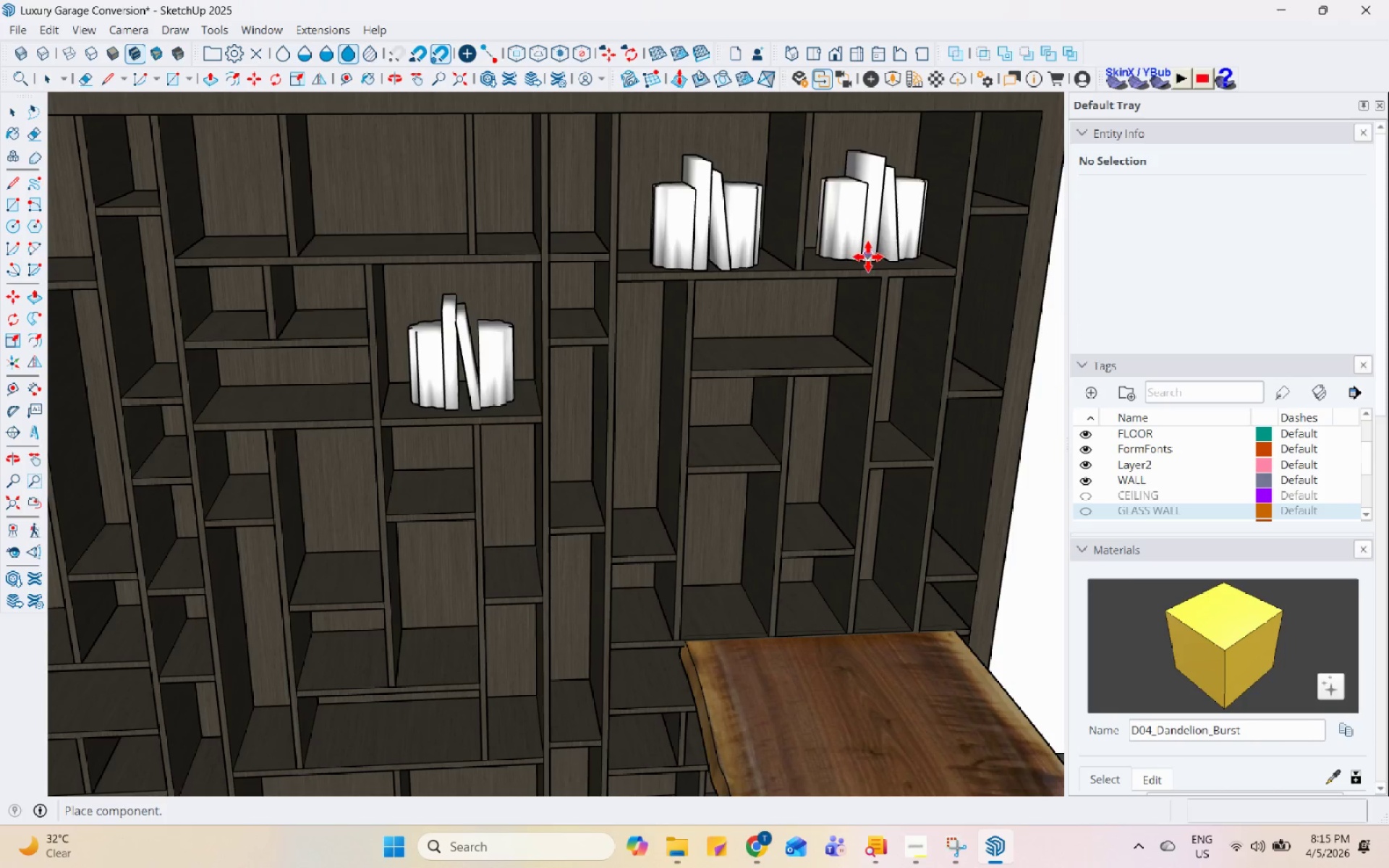 
left_click([867, 261])
 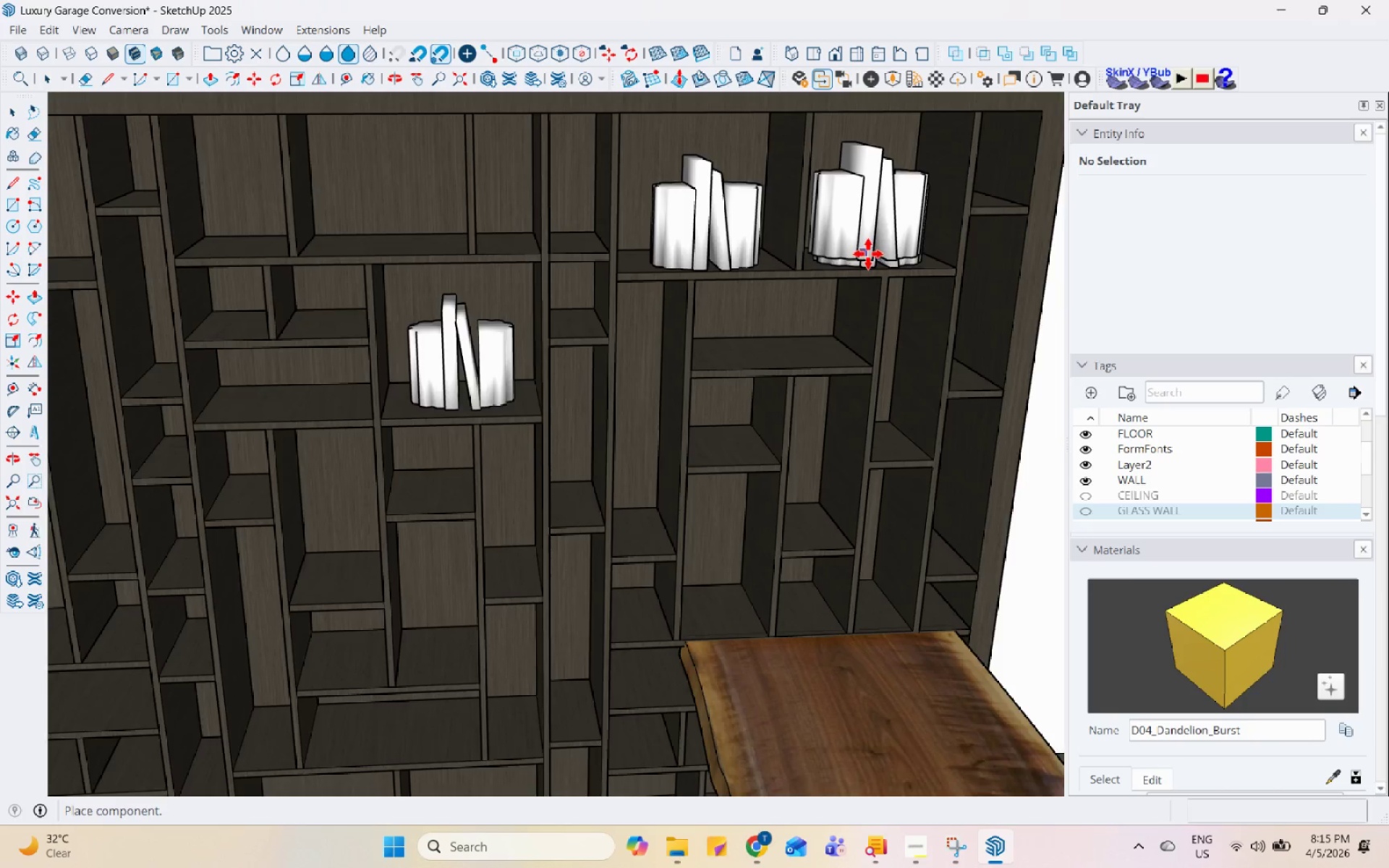 
scroll: coordinate [873, 273], scroll_direction: down, amount: 8.0
 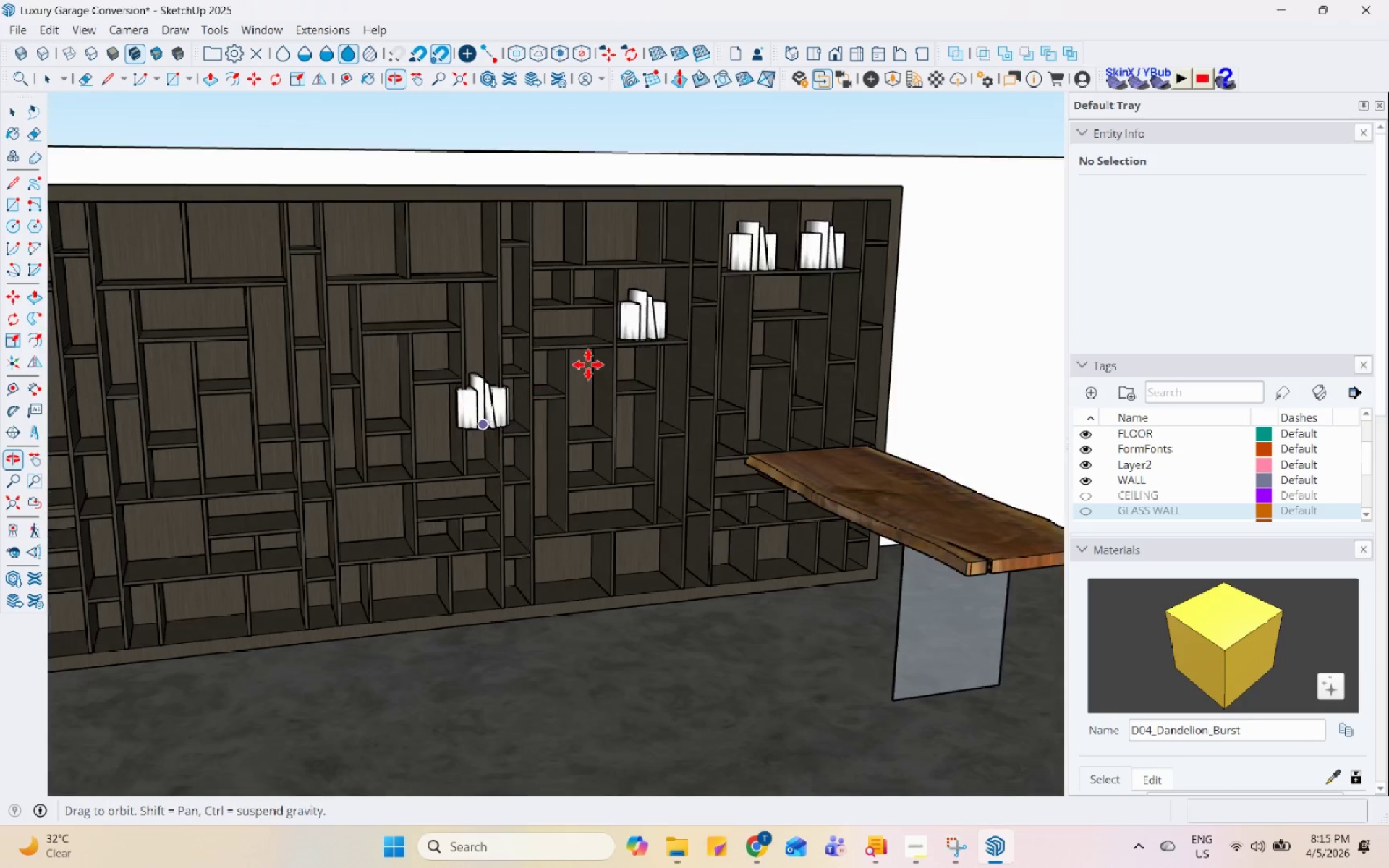 
scroll: coordinate [388, 652], scroll_direction: up, amount: 9.0
 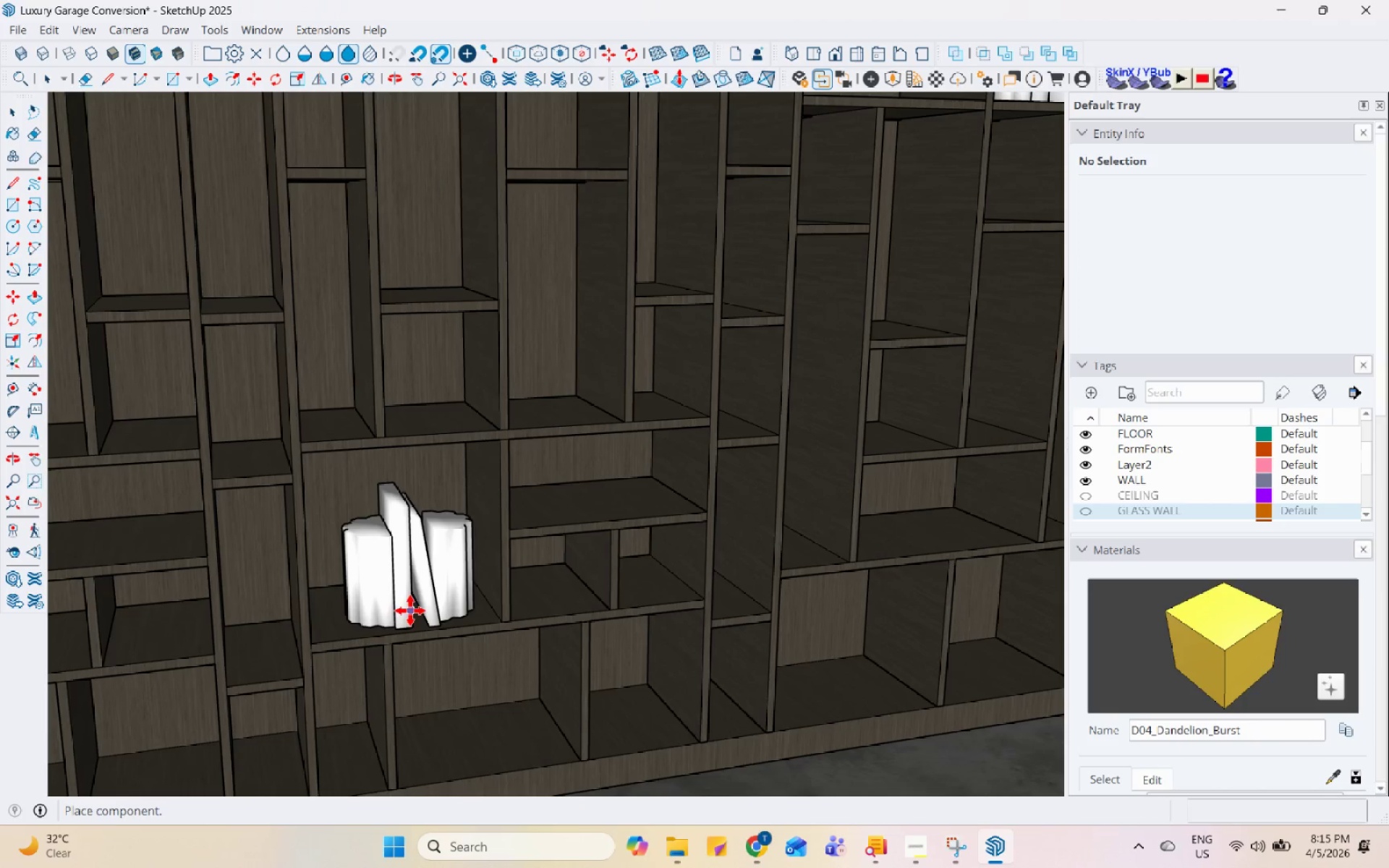 
left_click([409, 610])
 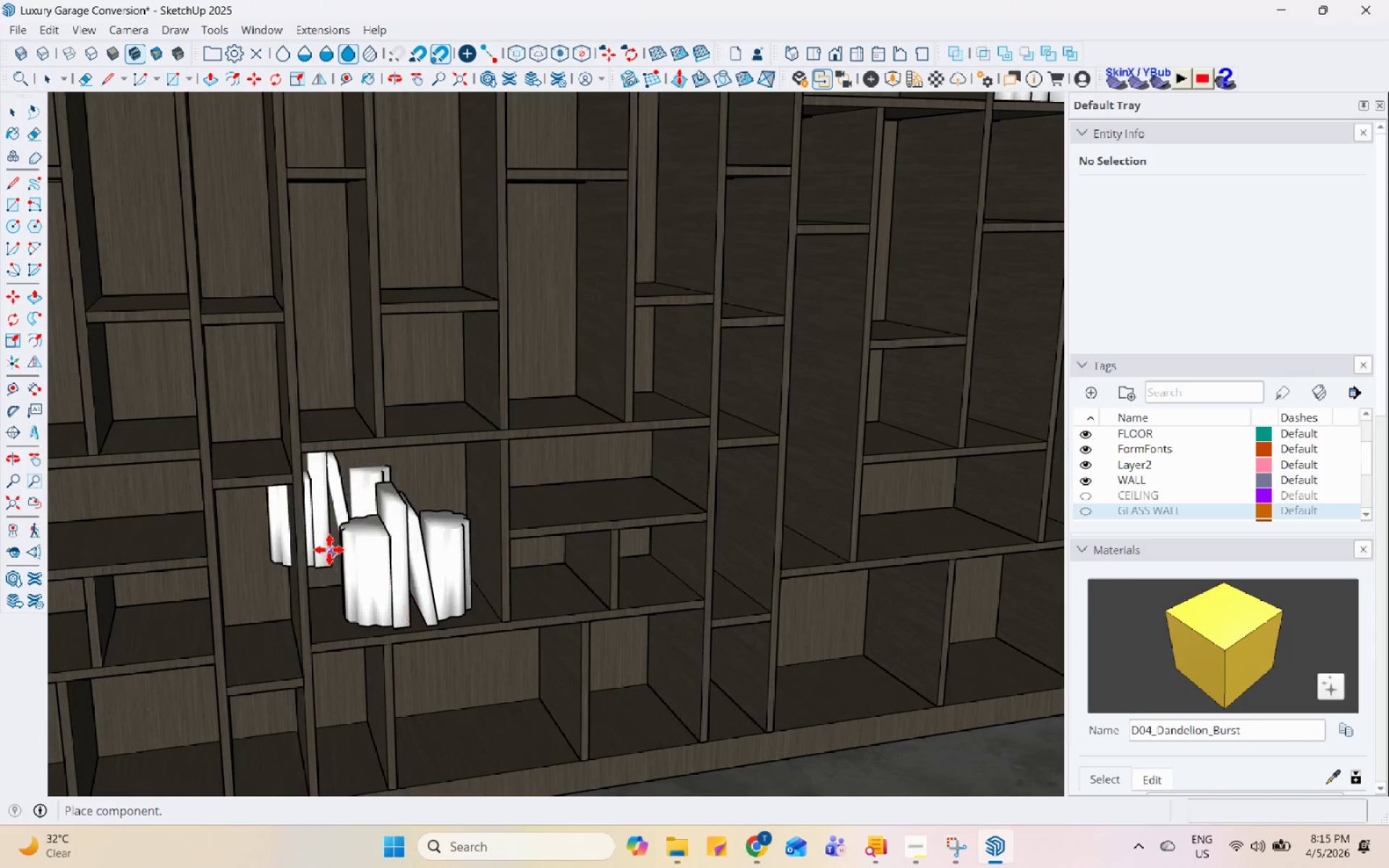 
scroll: coordinate [643, 567], scroll_direction: down, amount: 5.0
 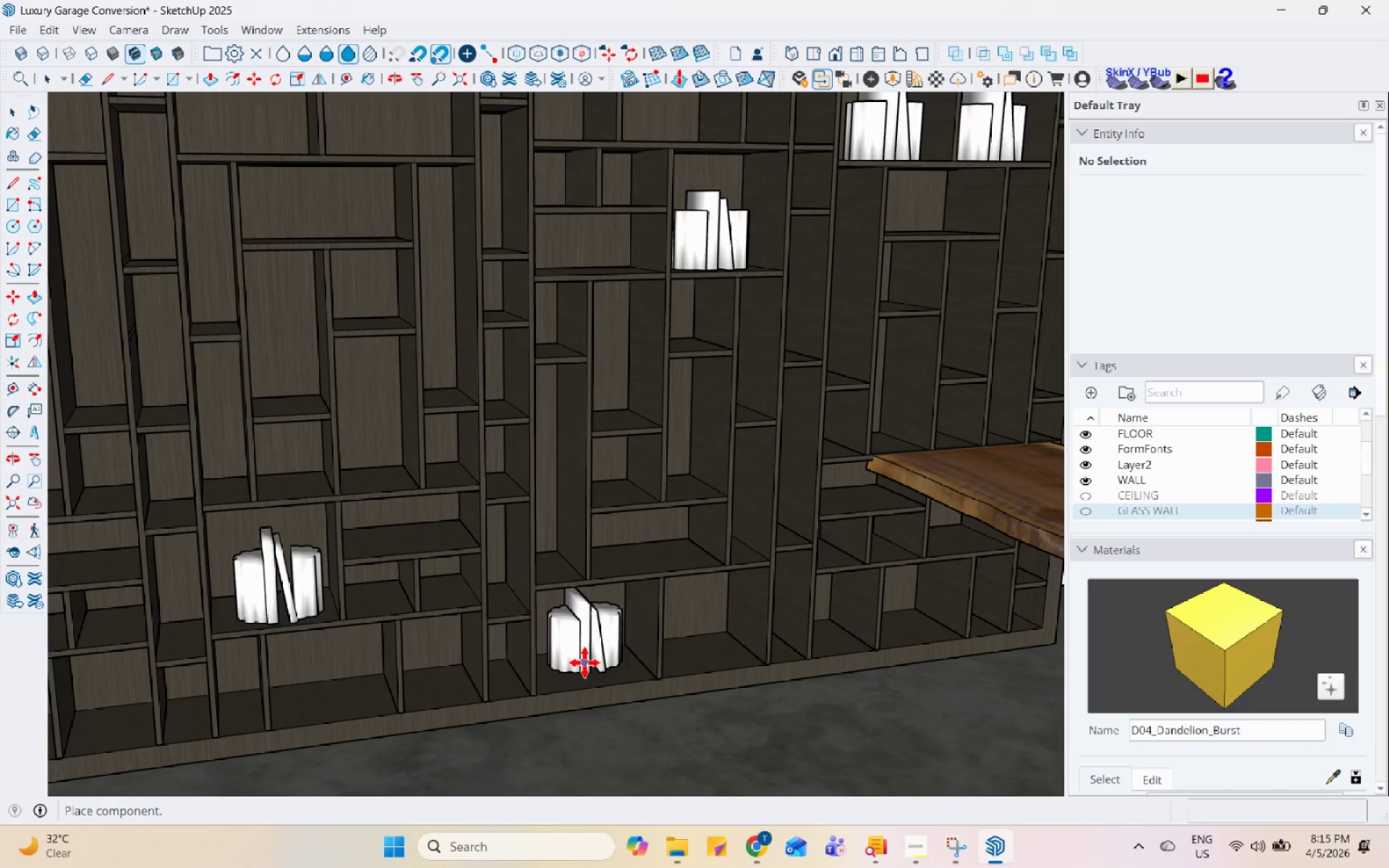 
left_click([586, 665])
 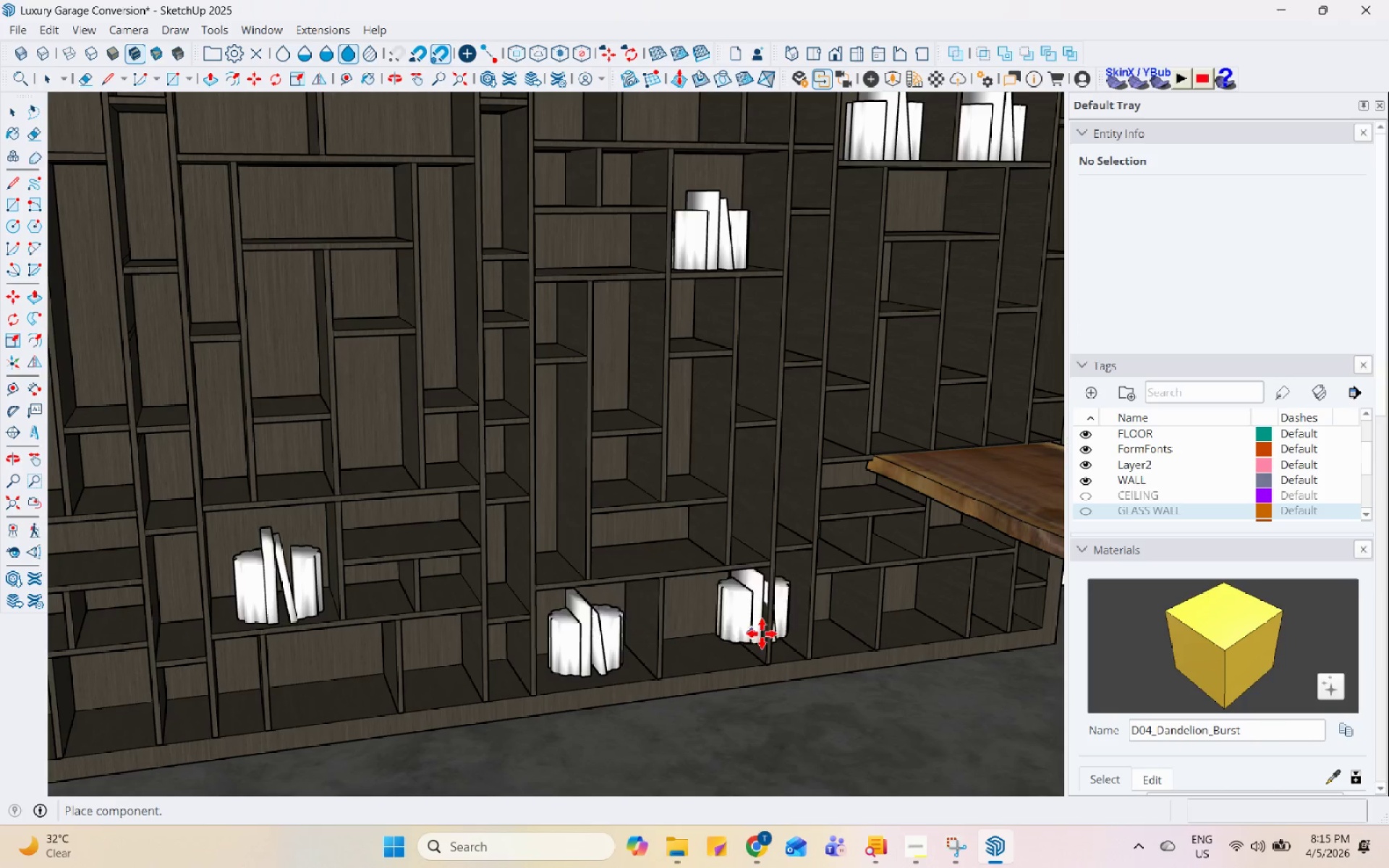 
scroll: coordinate [870, 641], scroll_direction: up, amount: 6.0
 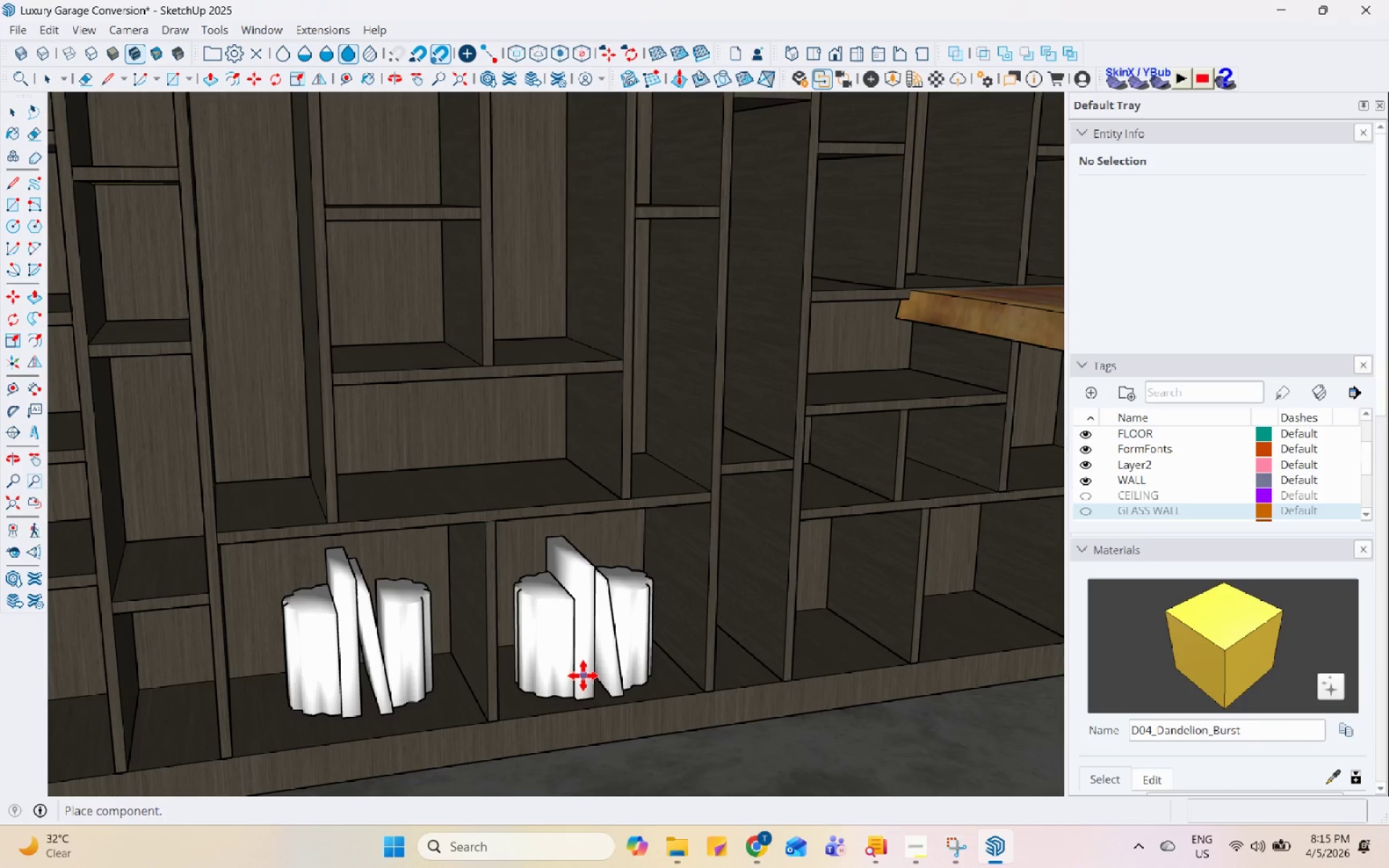 
left_click([592, 666])
 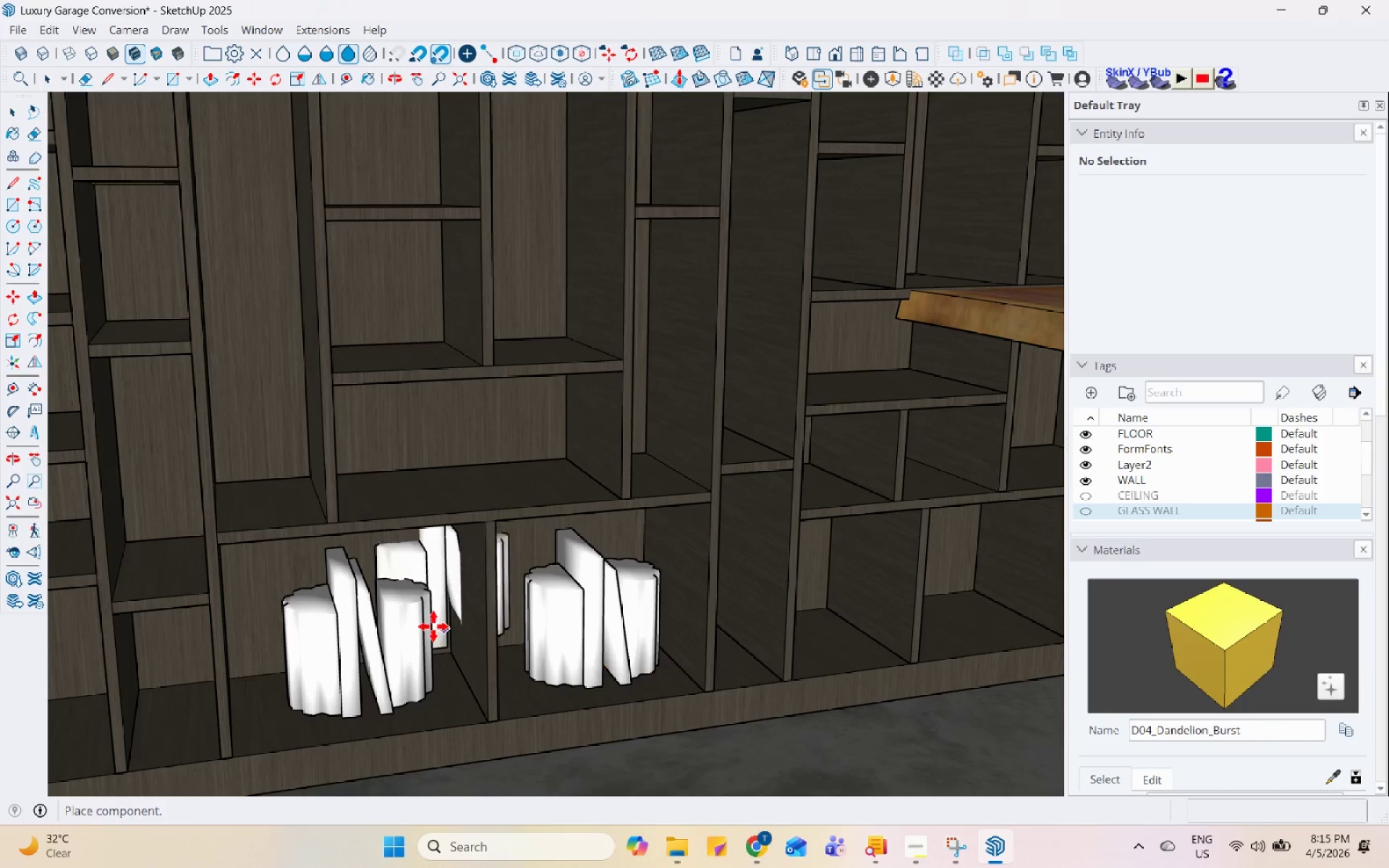 
scroll: coordinate [946, 612], scroll_direction: none, amount: 0.0
 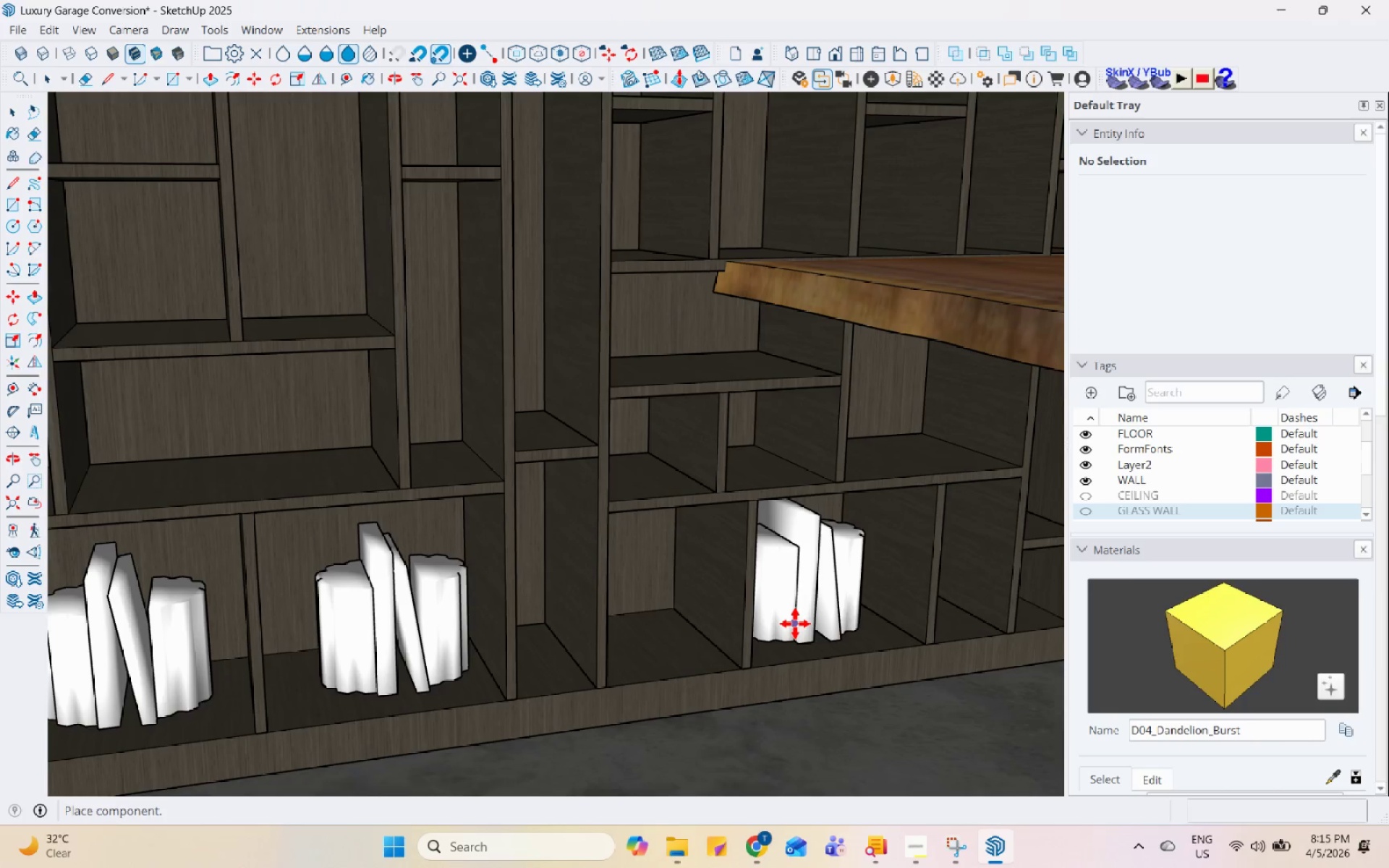 
left_click([804, 621])
 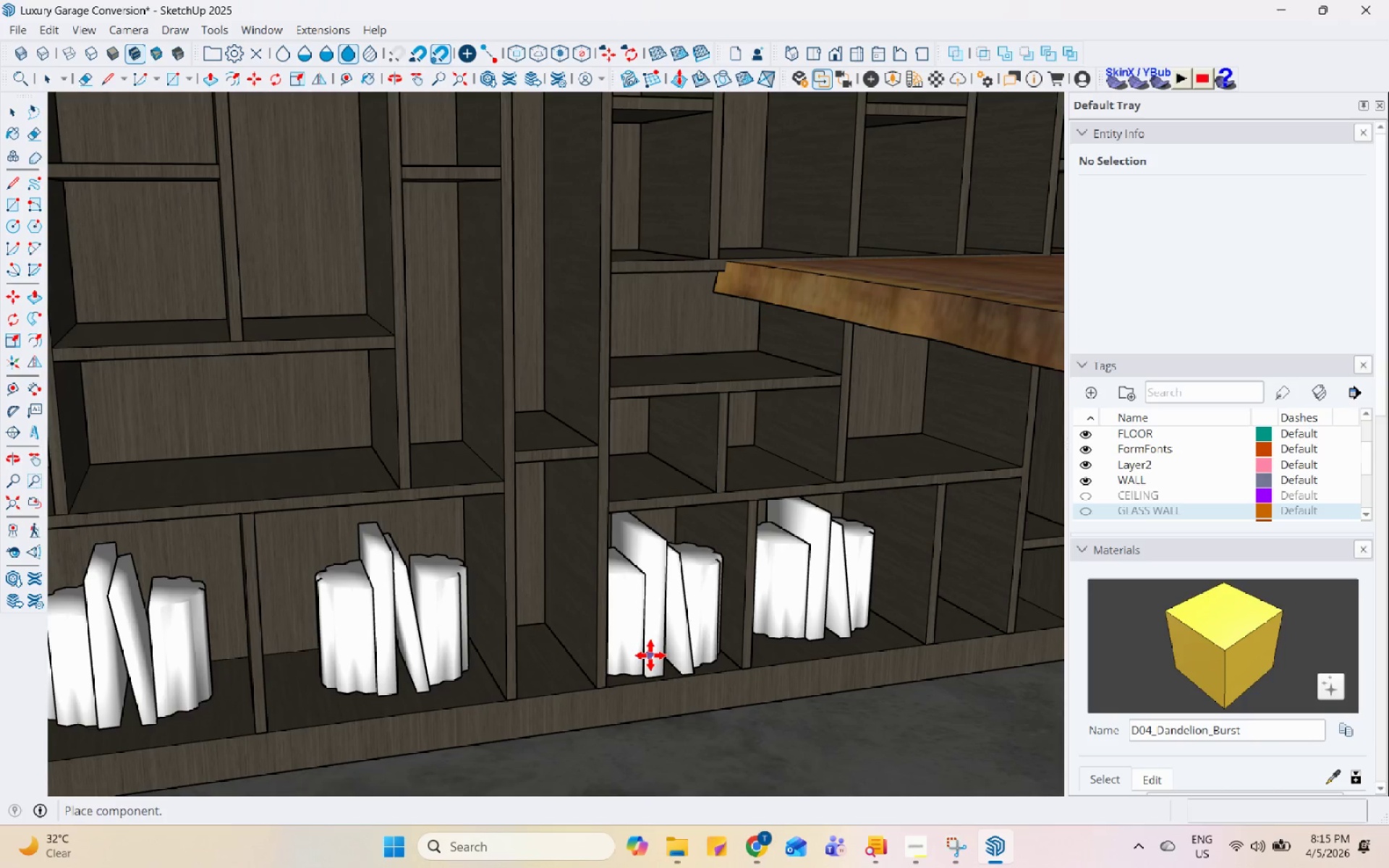 
left_click([657, 652])
 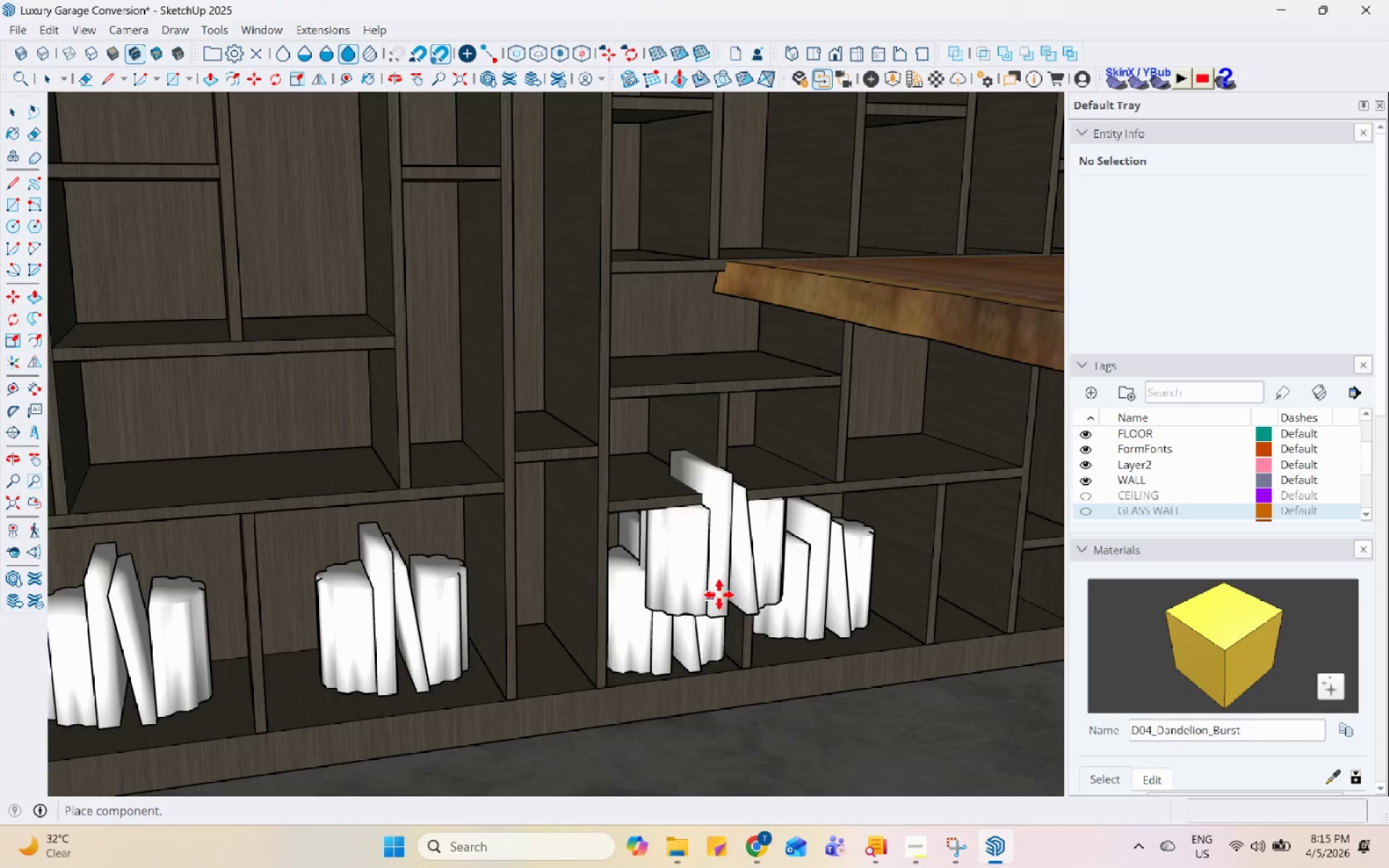 
scroll: coordinate [752, 593], scroll_direction: down, amount: 11.0
 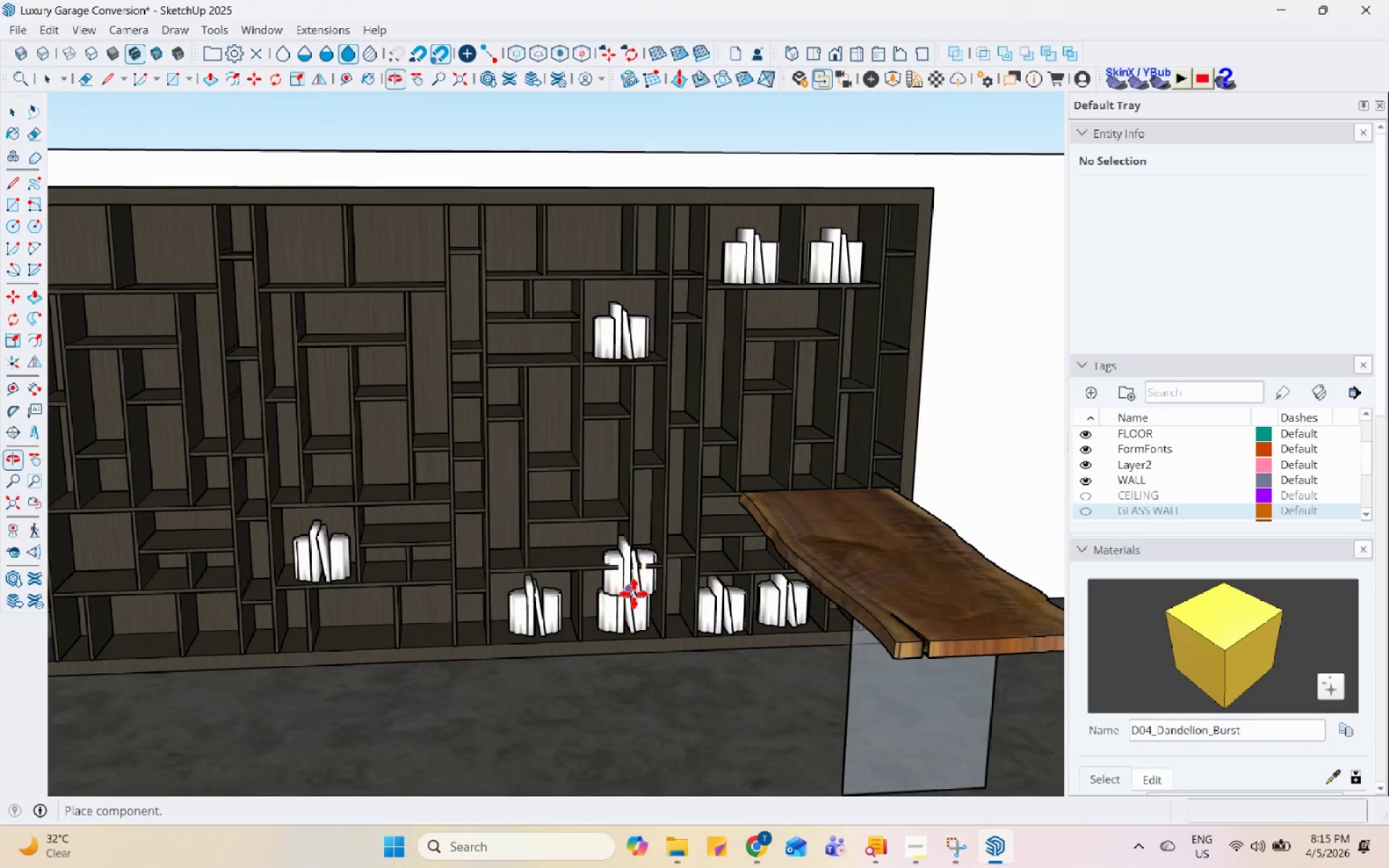 
scroll: coordinate [322, 390], scroll_direction: up, amount: 9.0
 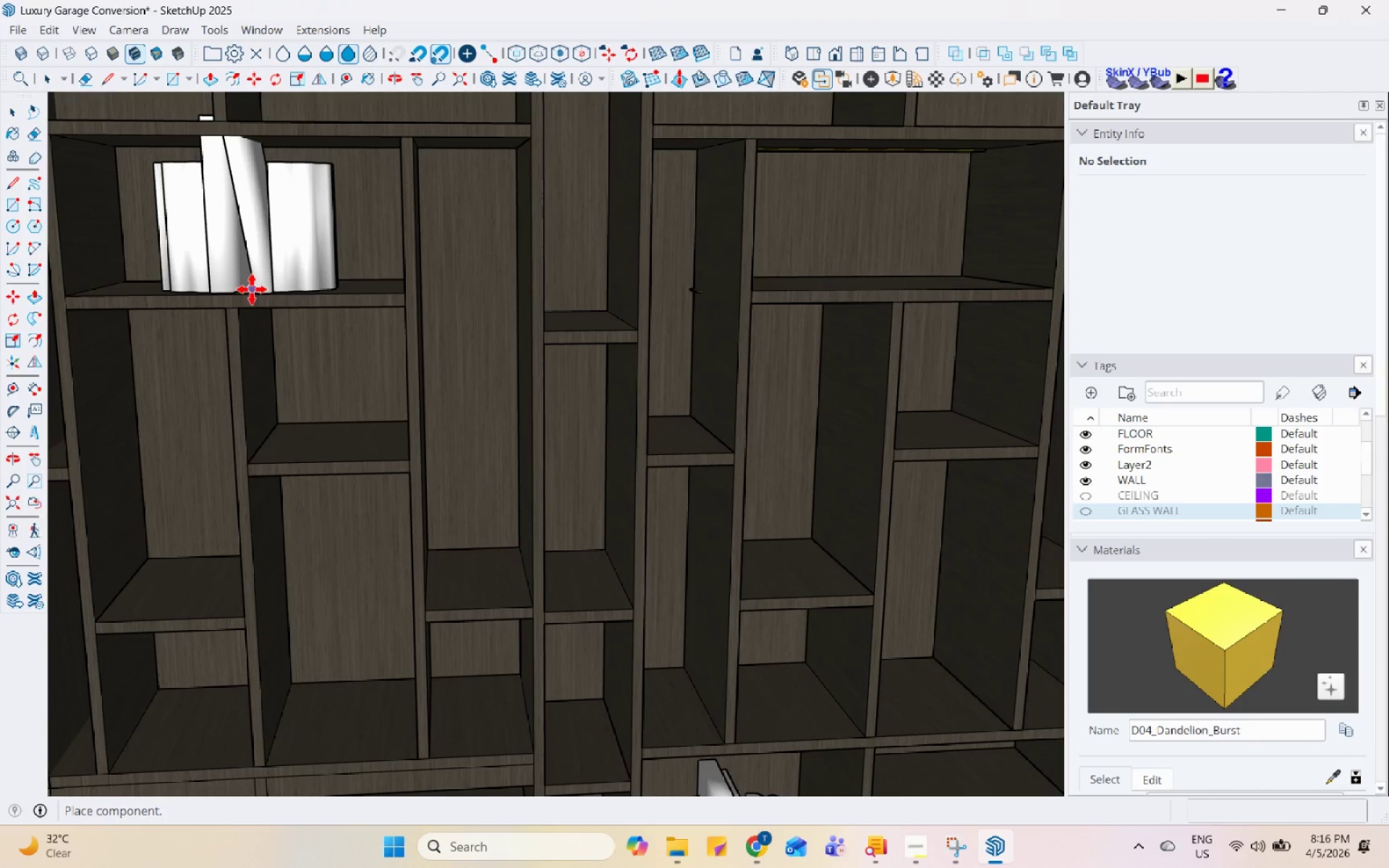 
scroll: coordinate [344, 437], scroll_direction: down, amount: 4.0
 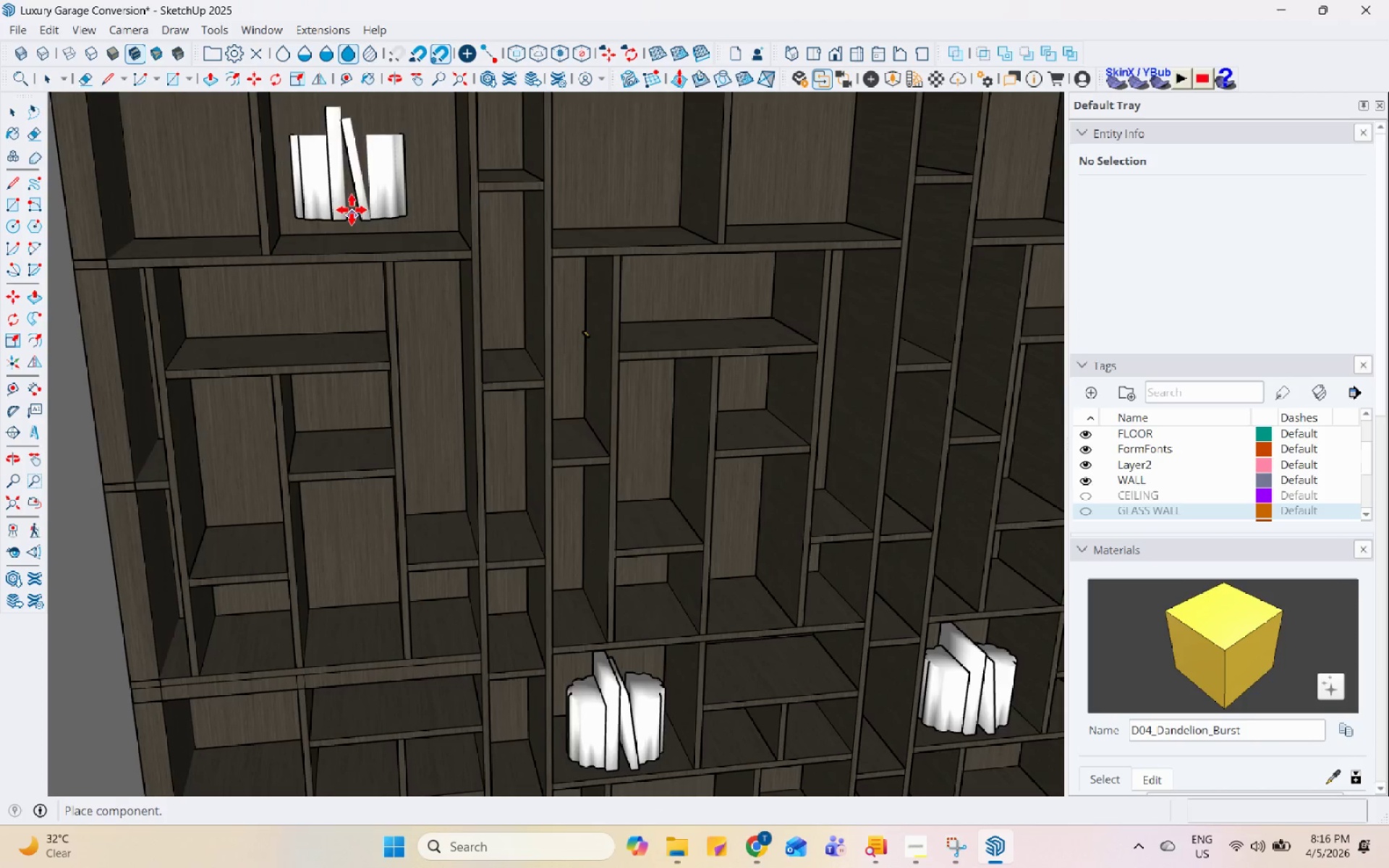 
scroll: coordinate [365, 212], scroll_direction: up, amount: 3.0
 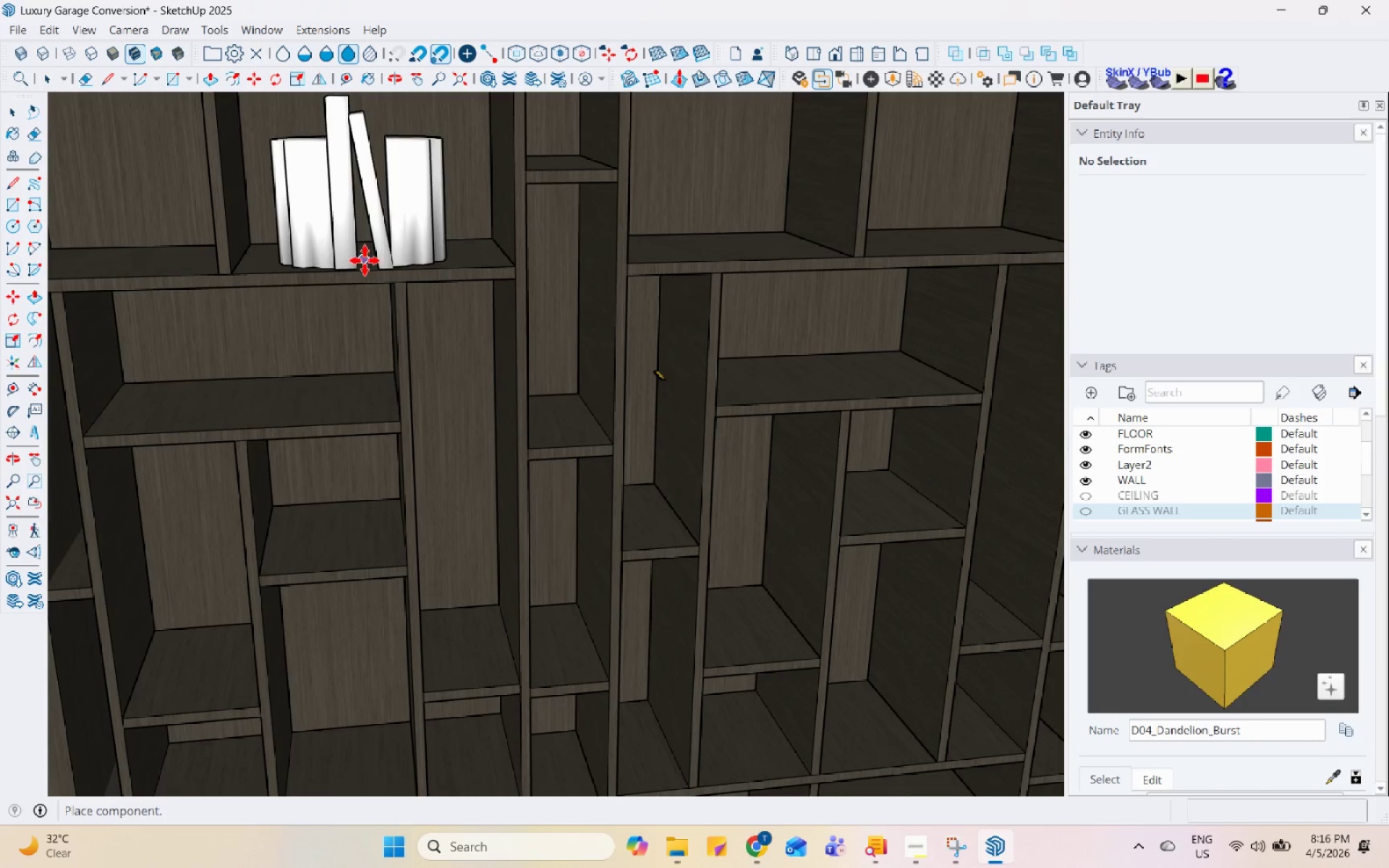 
left_click([365, 260])
 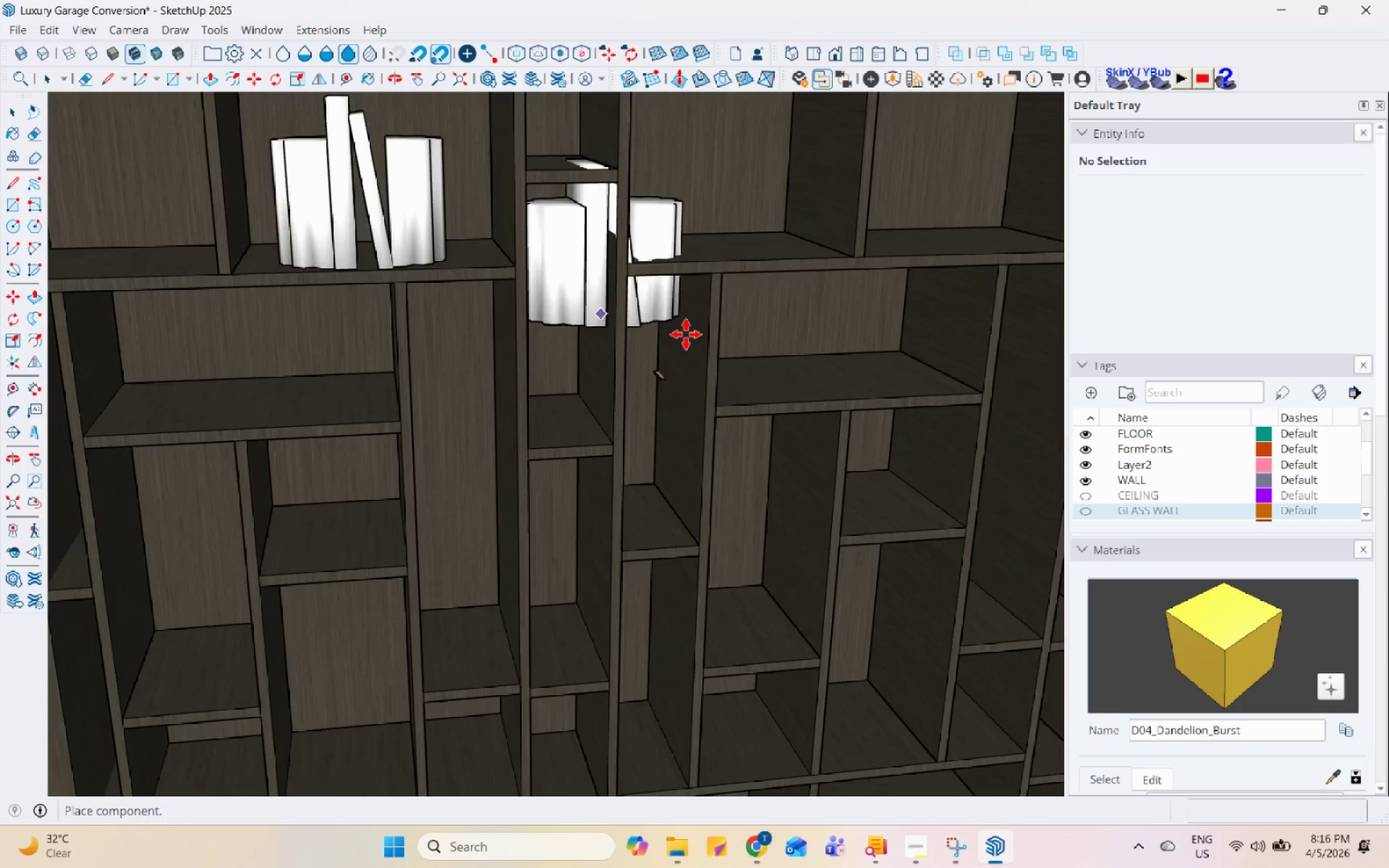 
scroll: coordinate [468, 359], scroll_direction: down, amount: 2.0
 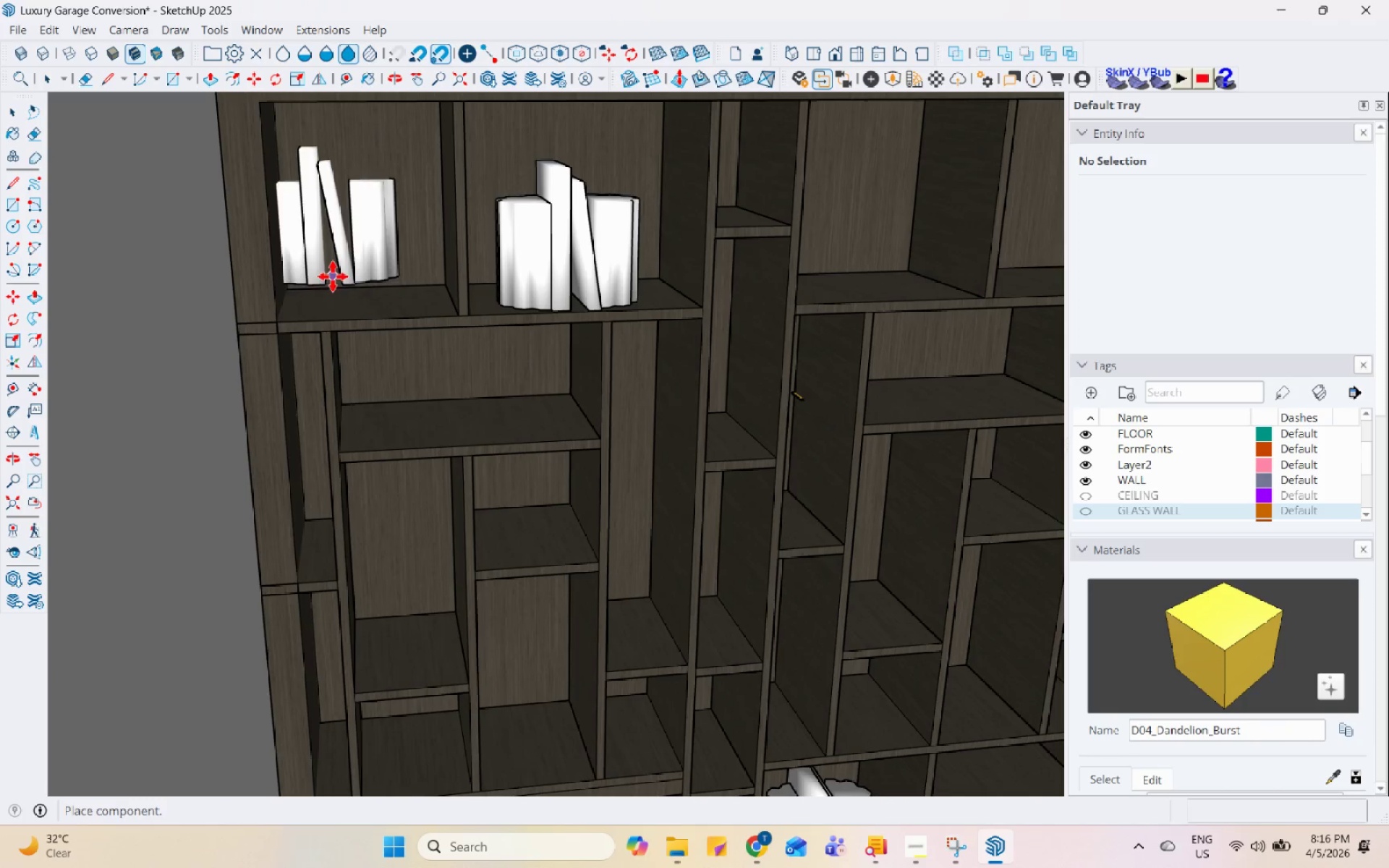 
scroll: coordinate [333, 254], scroll_direction: up, amount: 2.0
 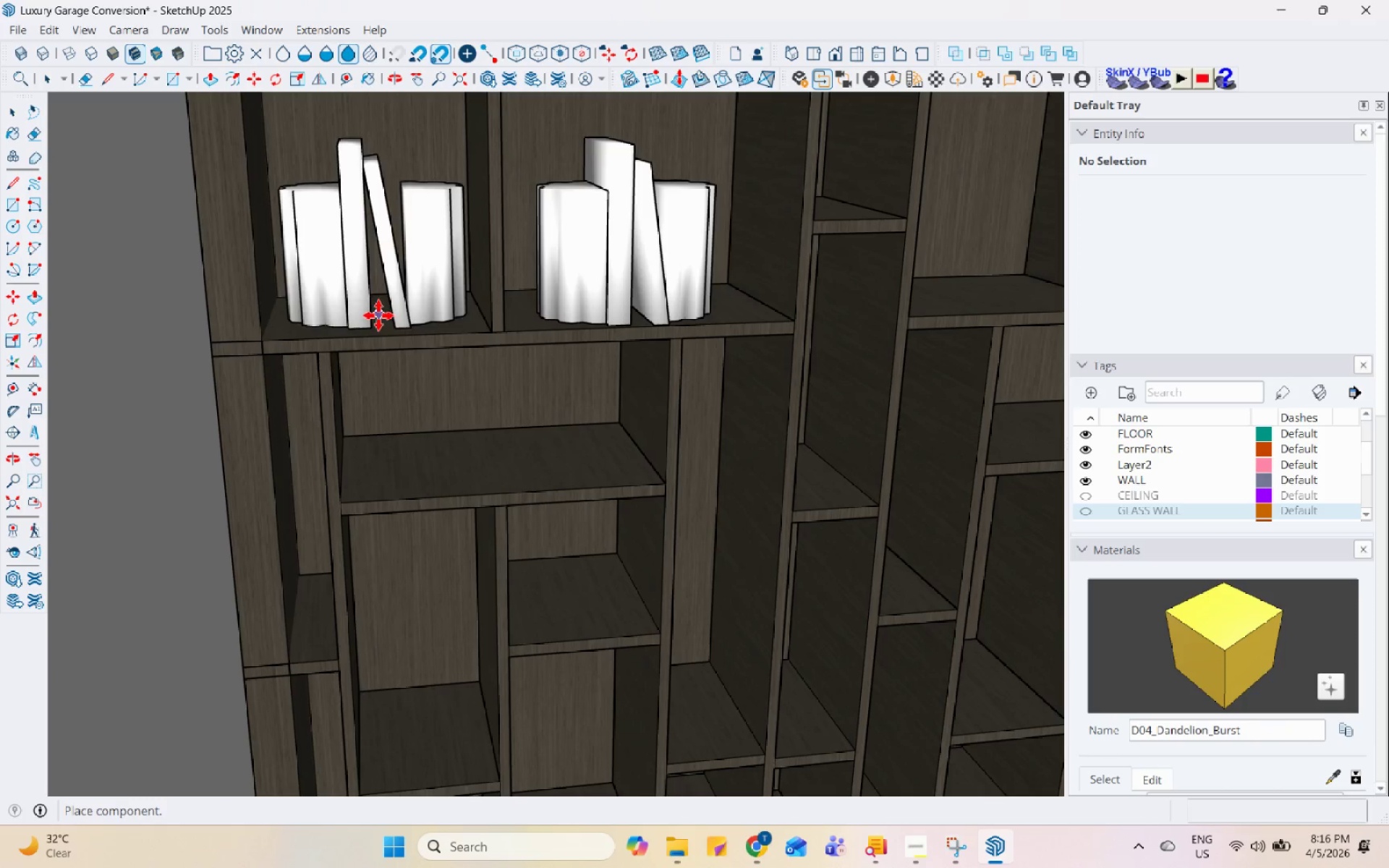 
left_click([371, 320])
 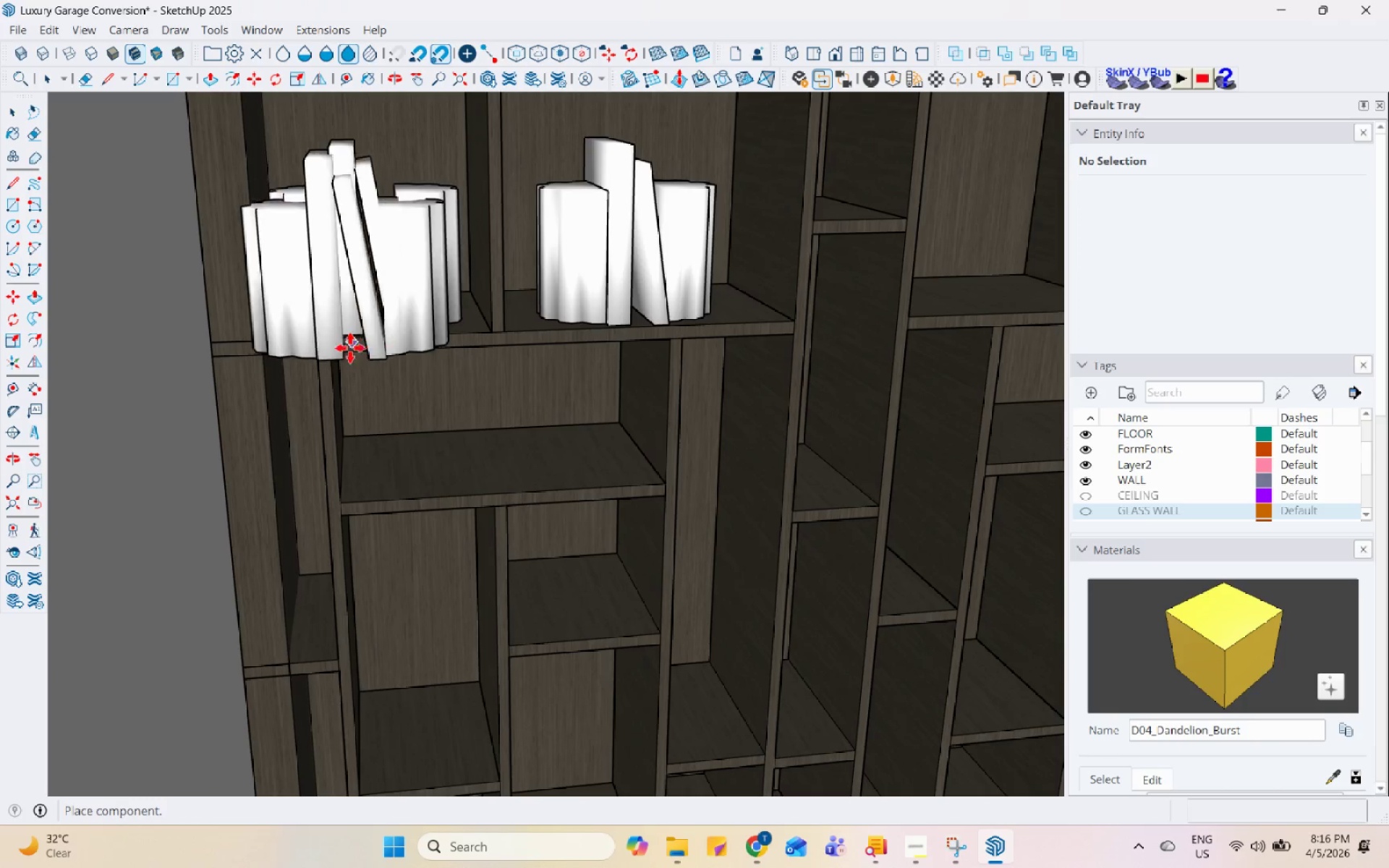 
scroll: coordinate [323, 423], scroll_direction: down, amount: 12.0
 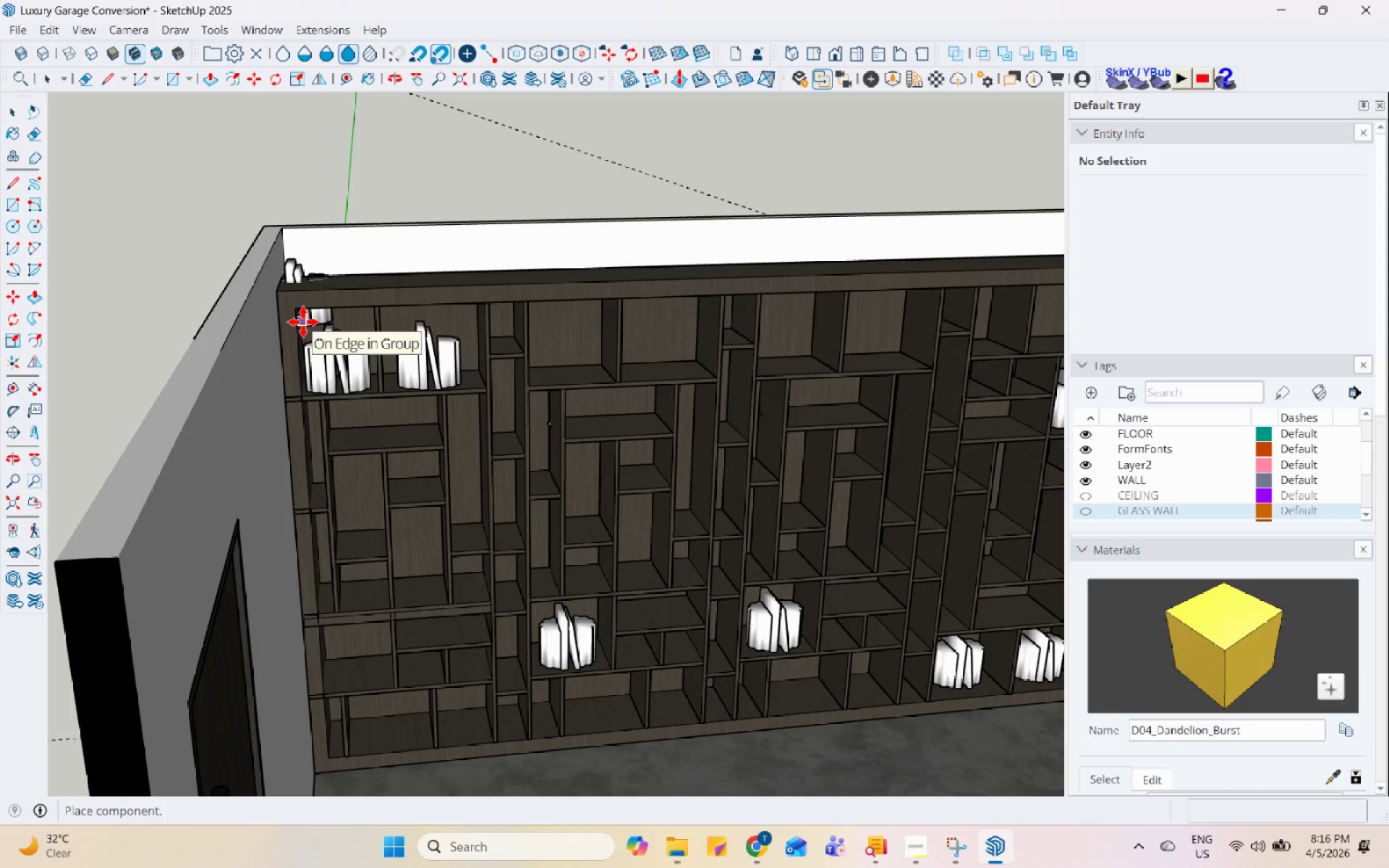 
wait(7.58)
 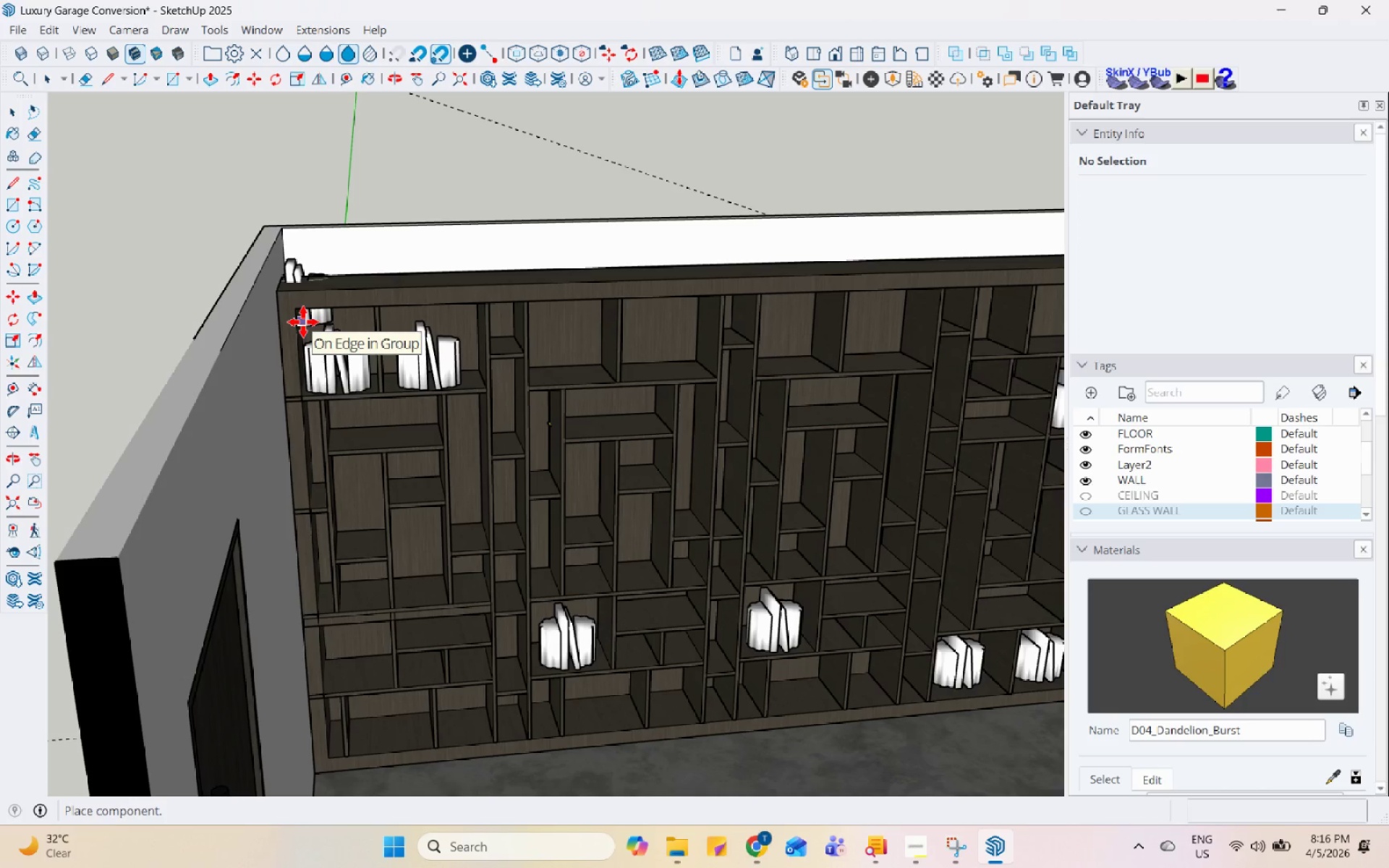 
scroll: coordinate [566, 360], scroll_direction: up, amount: 5.0
 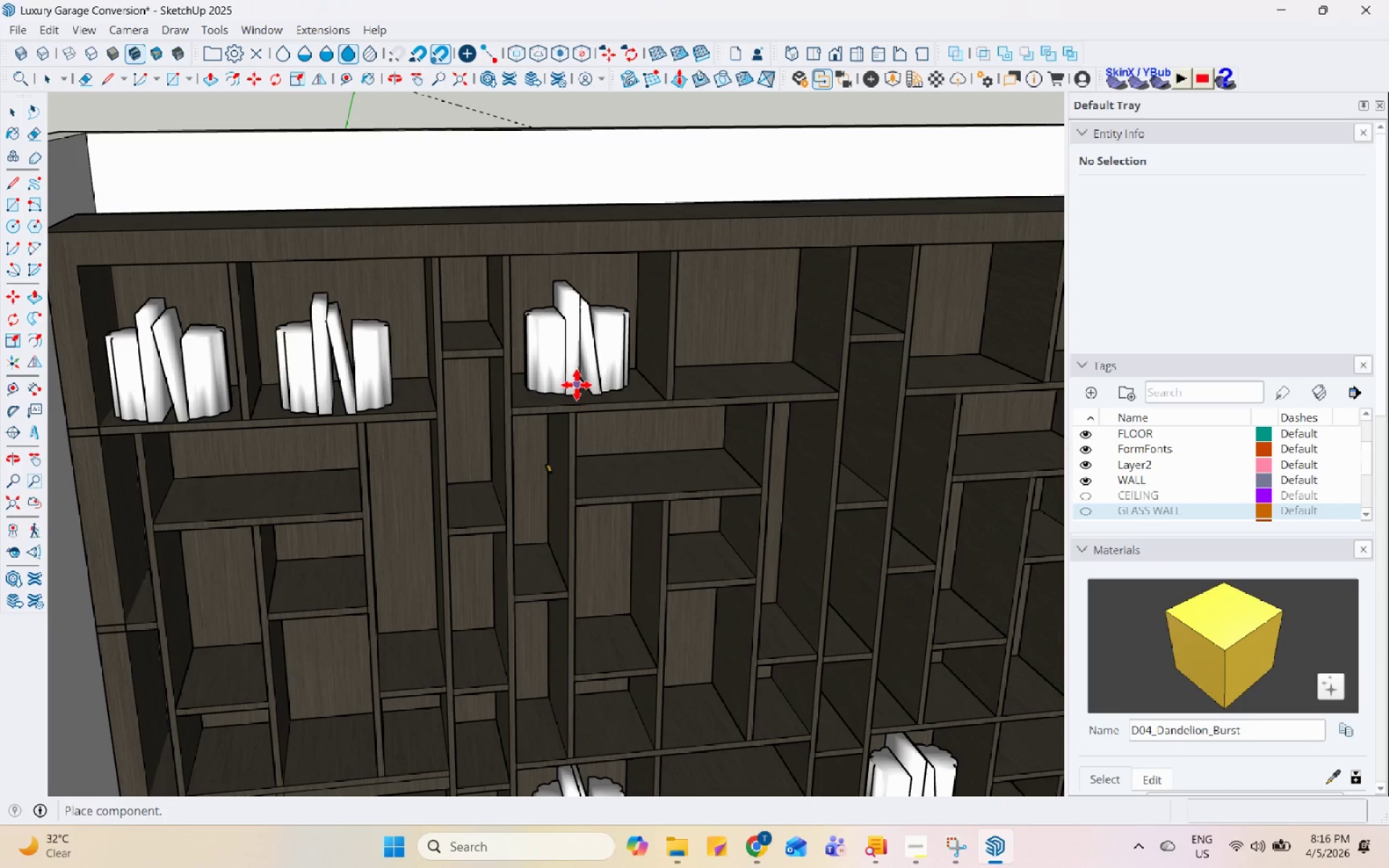 
left_click([577, 388])
 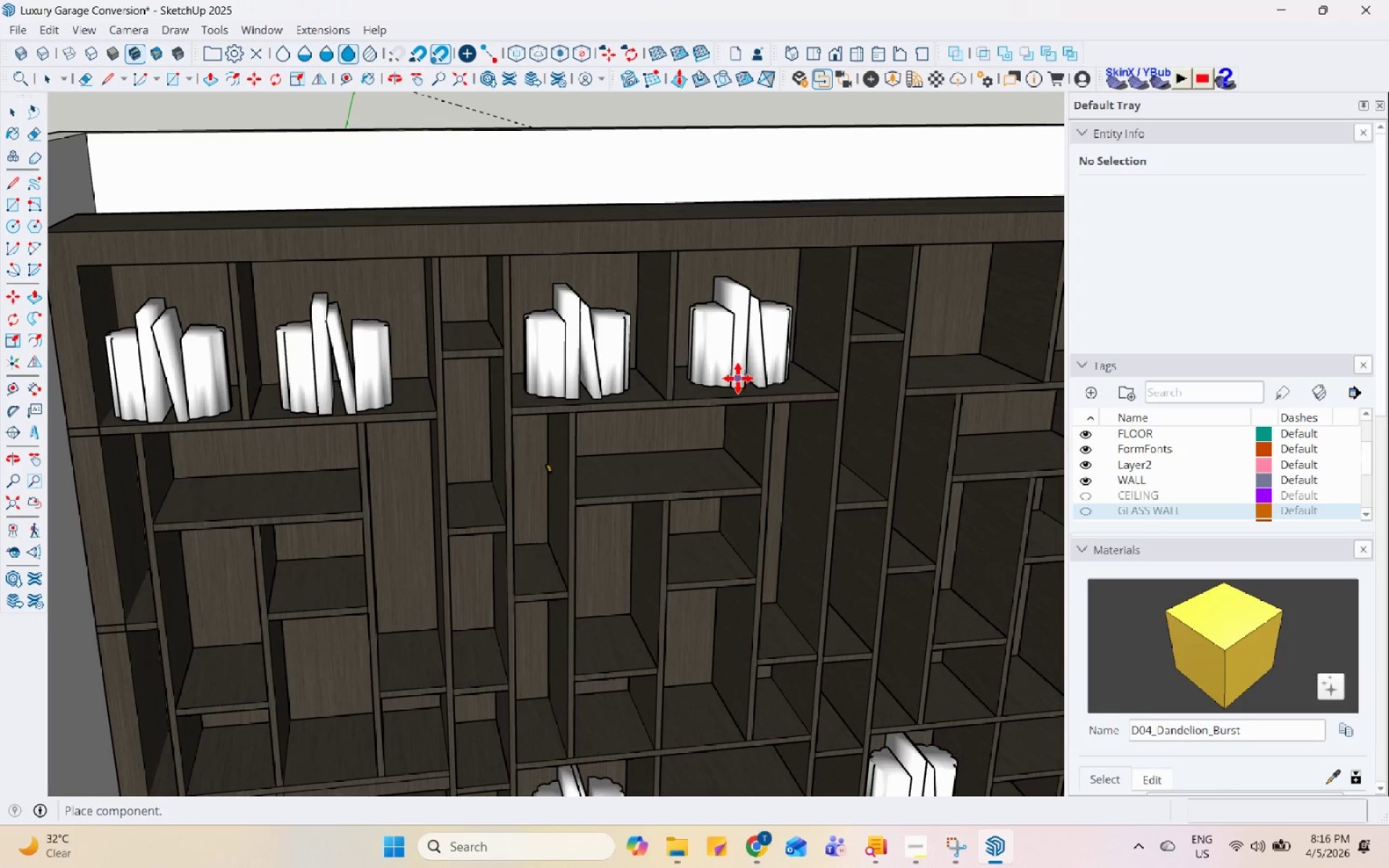 
scroll: coordinate [478, 484], scroll_direction: down, amount: 6.0
 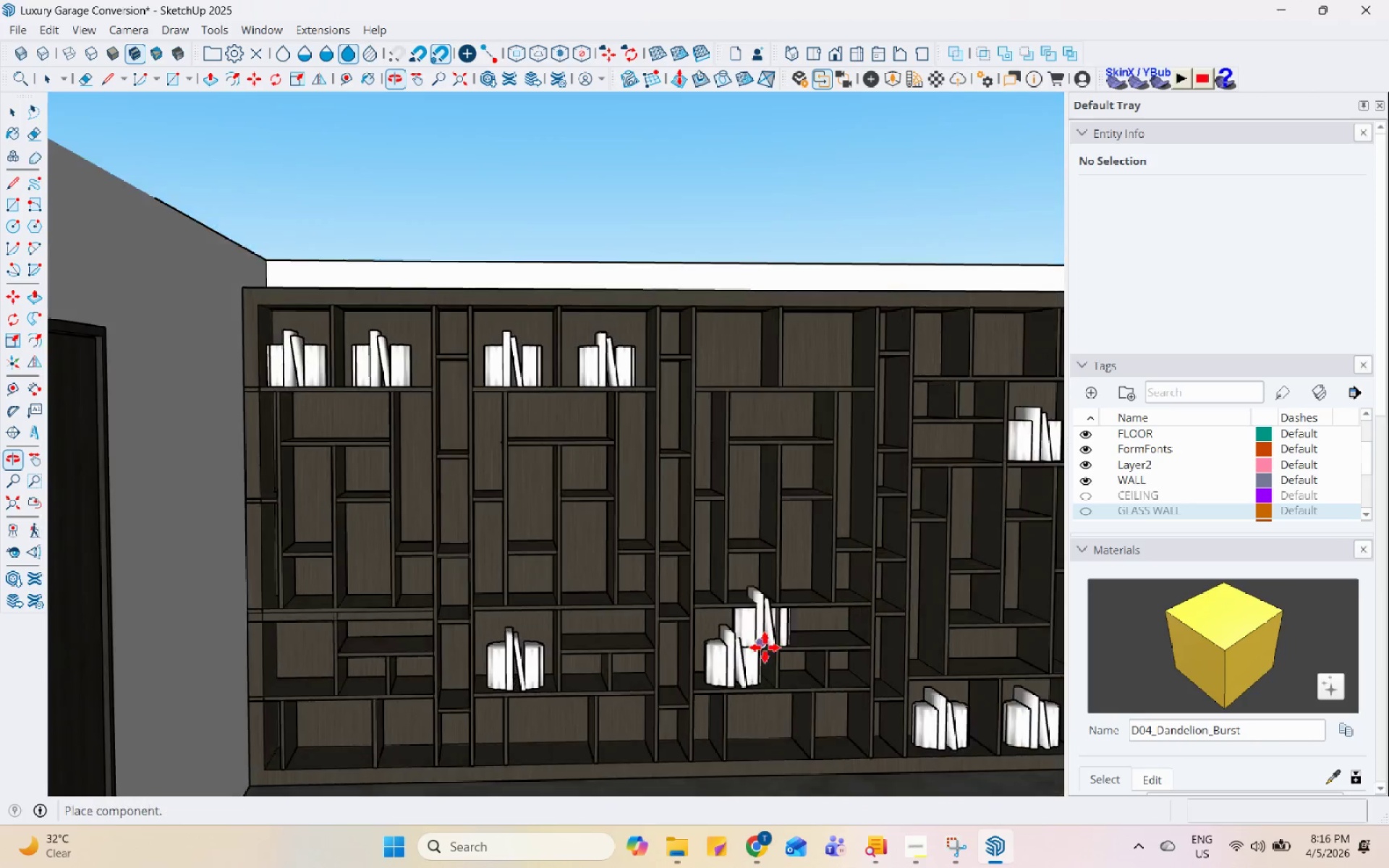 
scroll: coordinate [584, 788], scroll_direction: up, amount: 6.0
 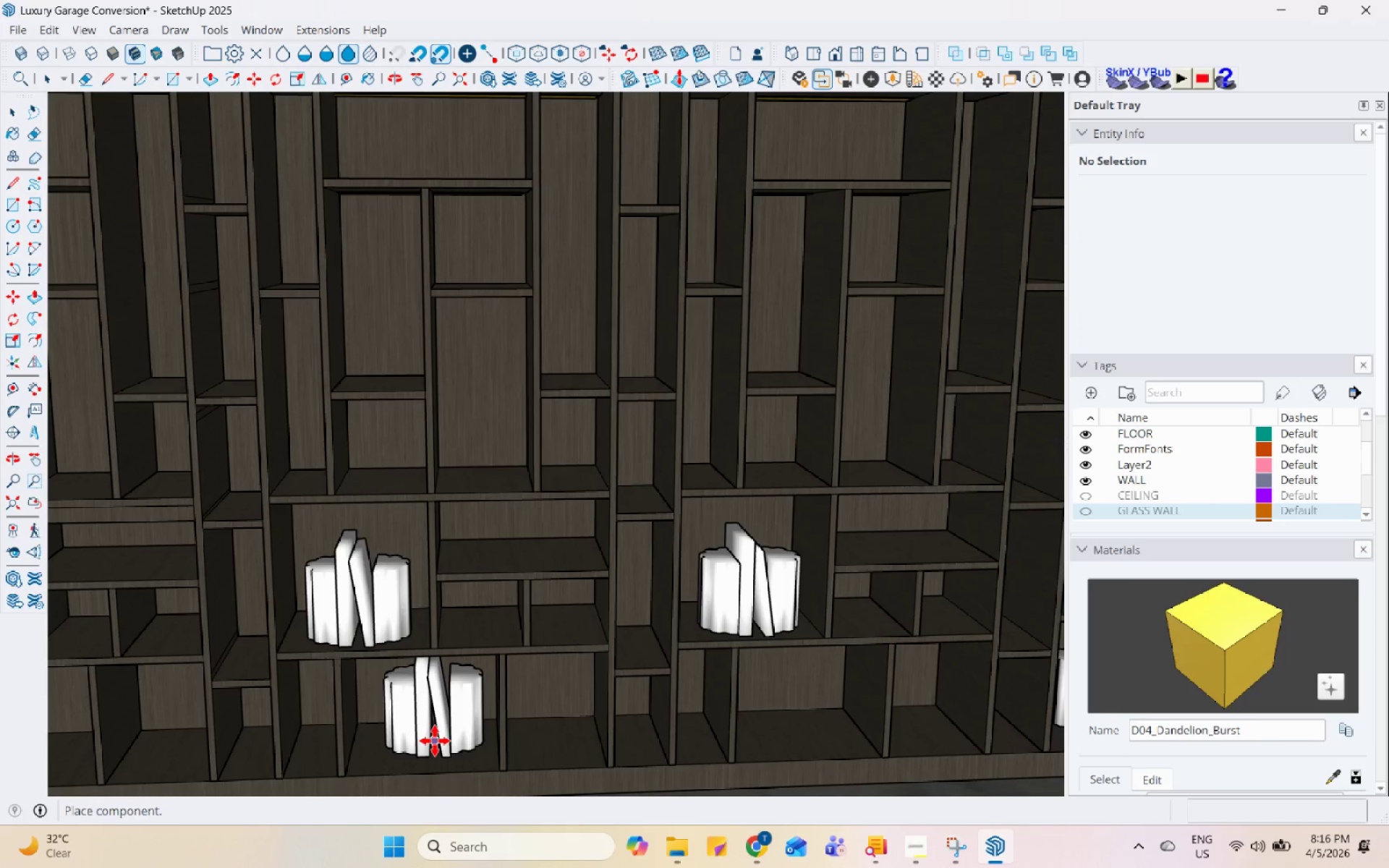 
left_click([425, 744])
 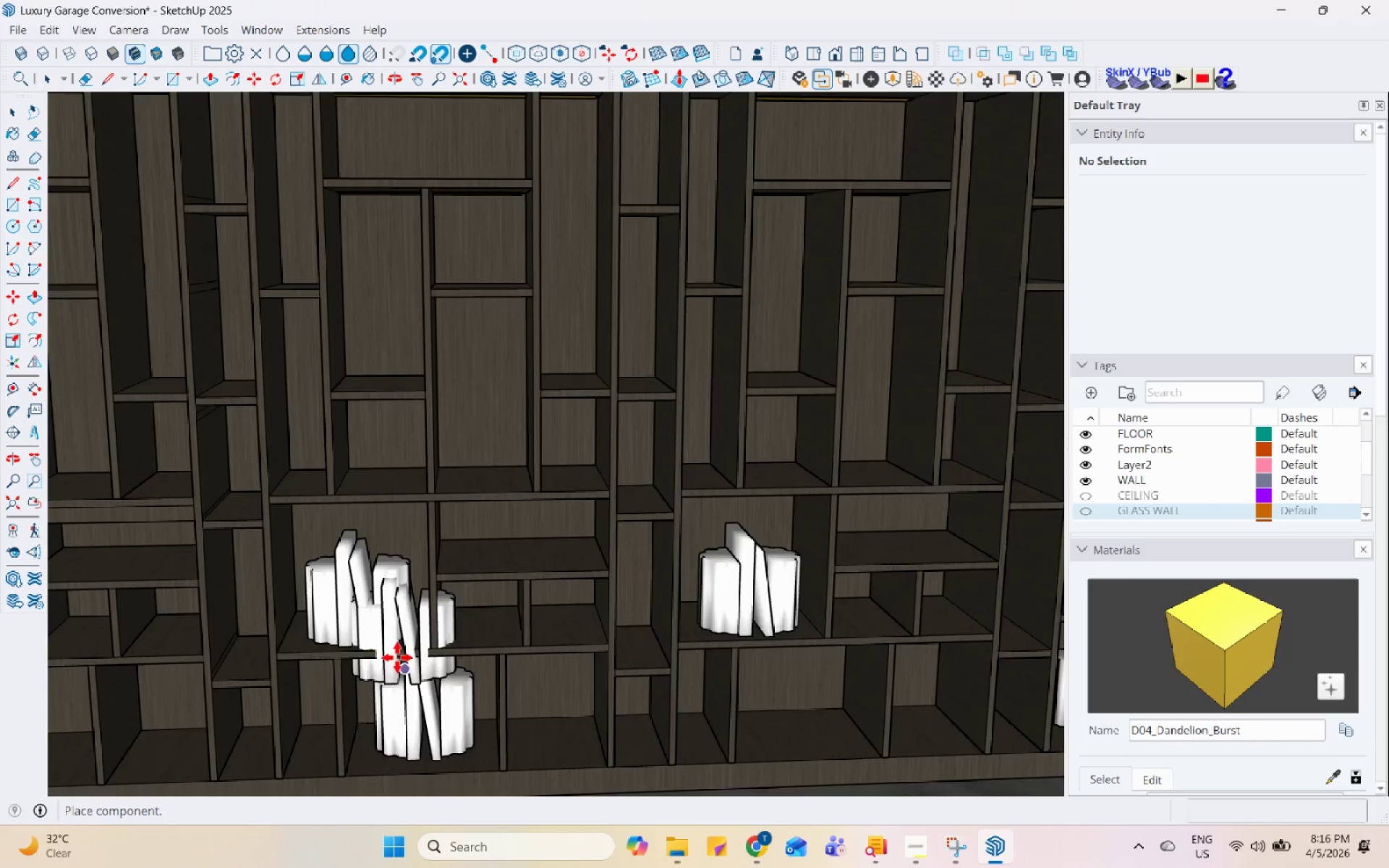 
scroll: coordinate [783, 684], scroll_direction: none, amount: 0.0
 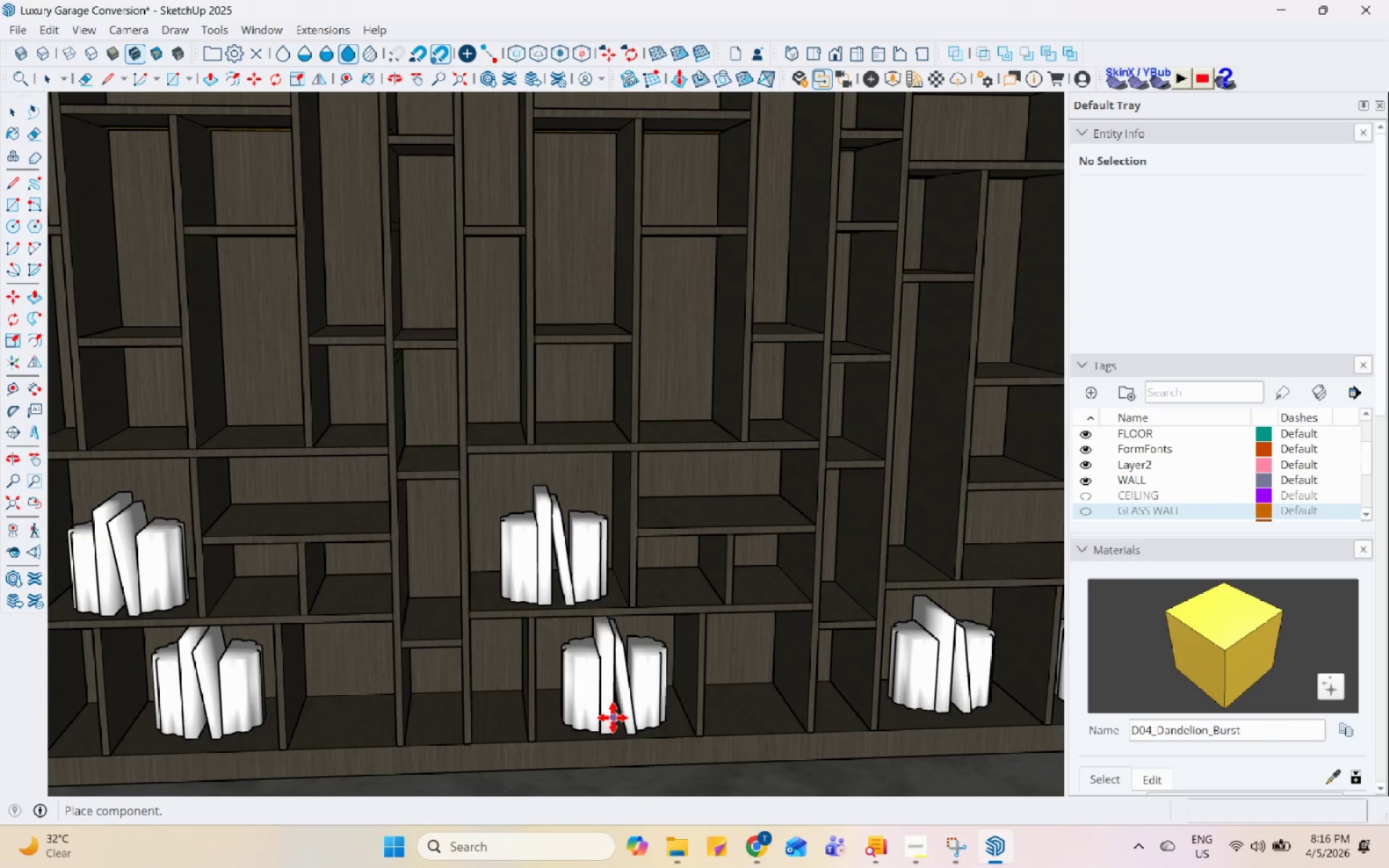 
left_click([608, 718])
 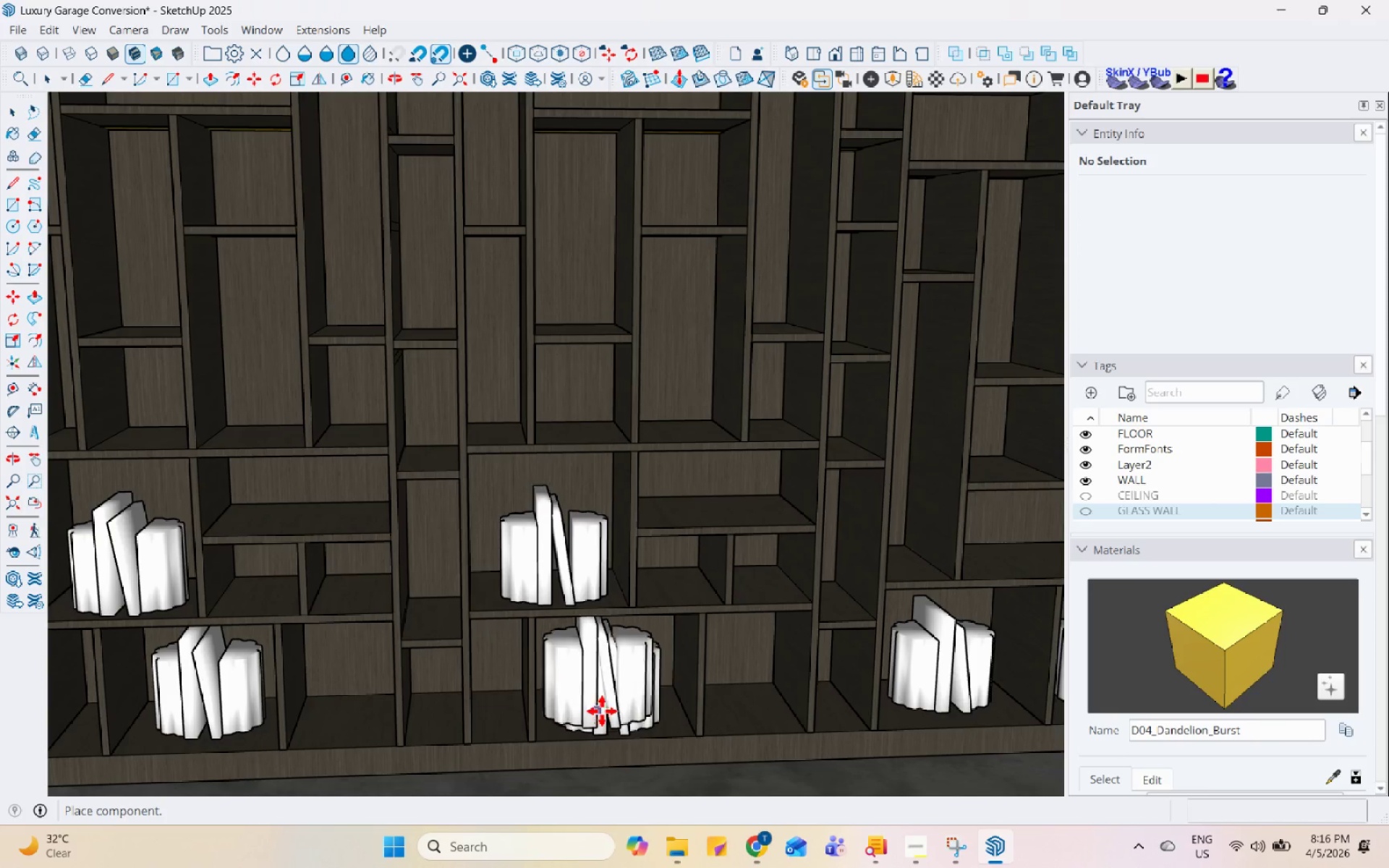 
scroll: coordinate [849, 721], scroll_direction: up, amount: 1.0
 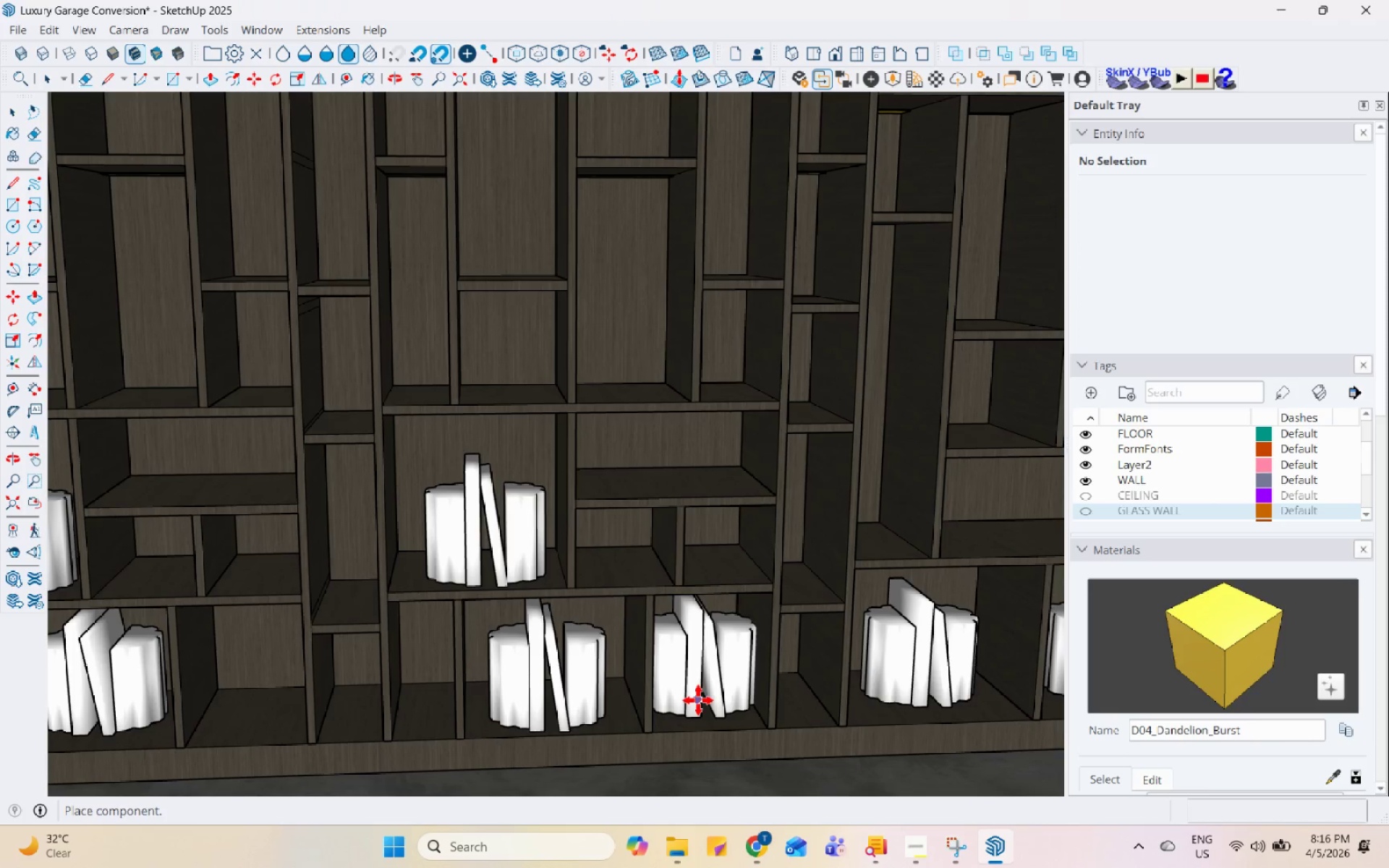 
left_click([698, 700])
 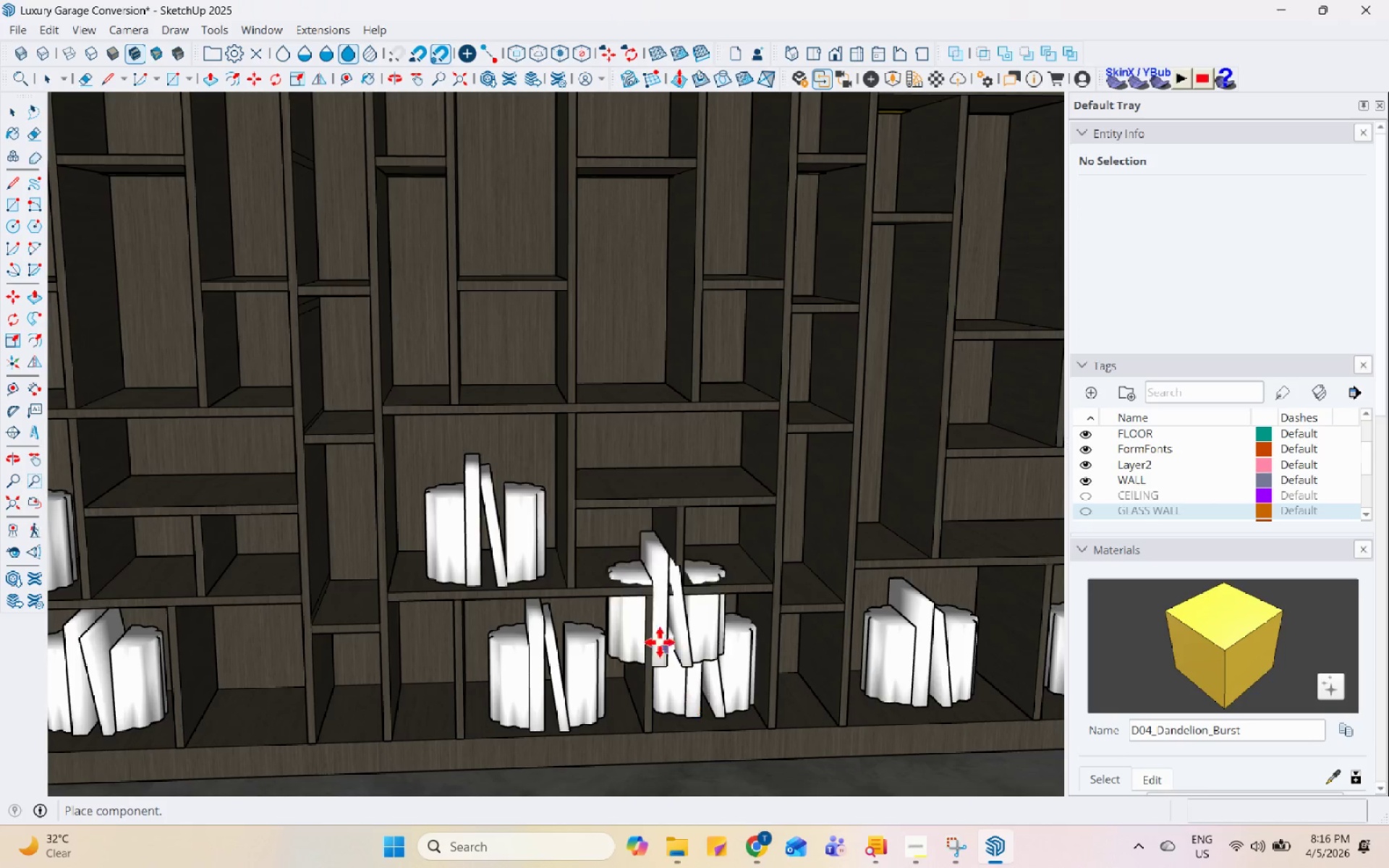 
scroll: coordinate [693, 612], scroll_direction: down, amount: 10.0
 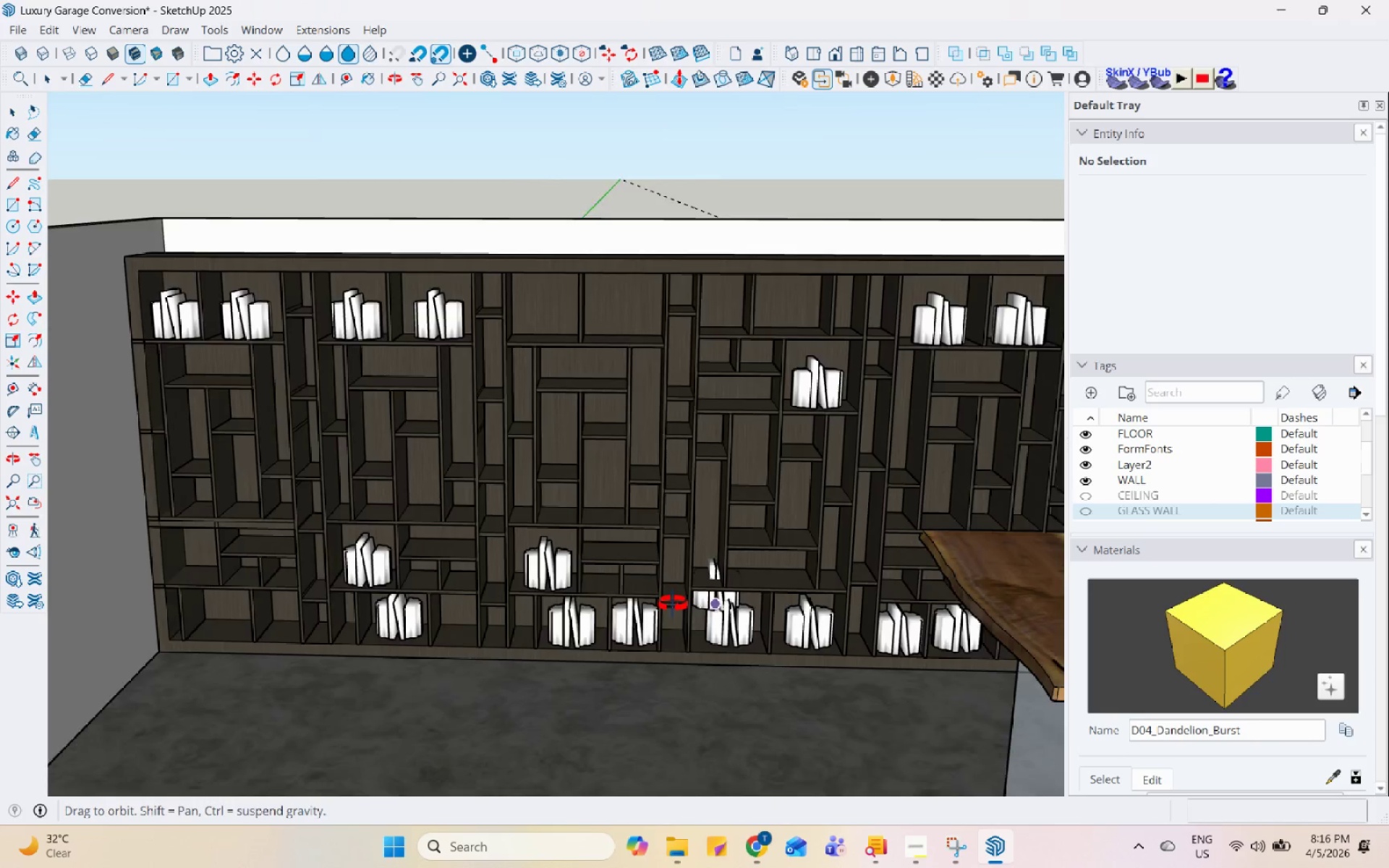 
scroll: coordinate [587, 356], scroll_direction: up, amount: 7.0
 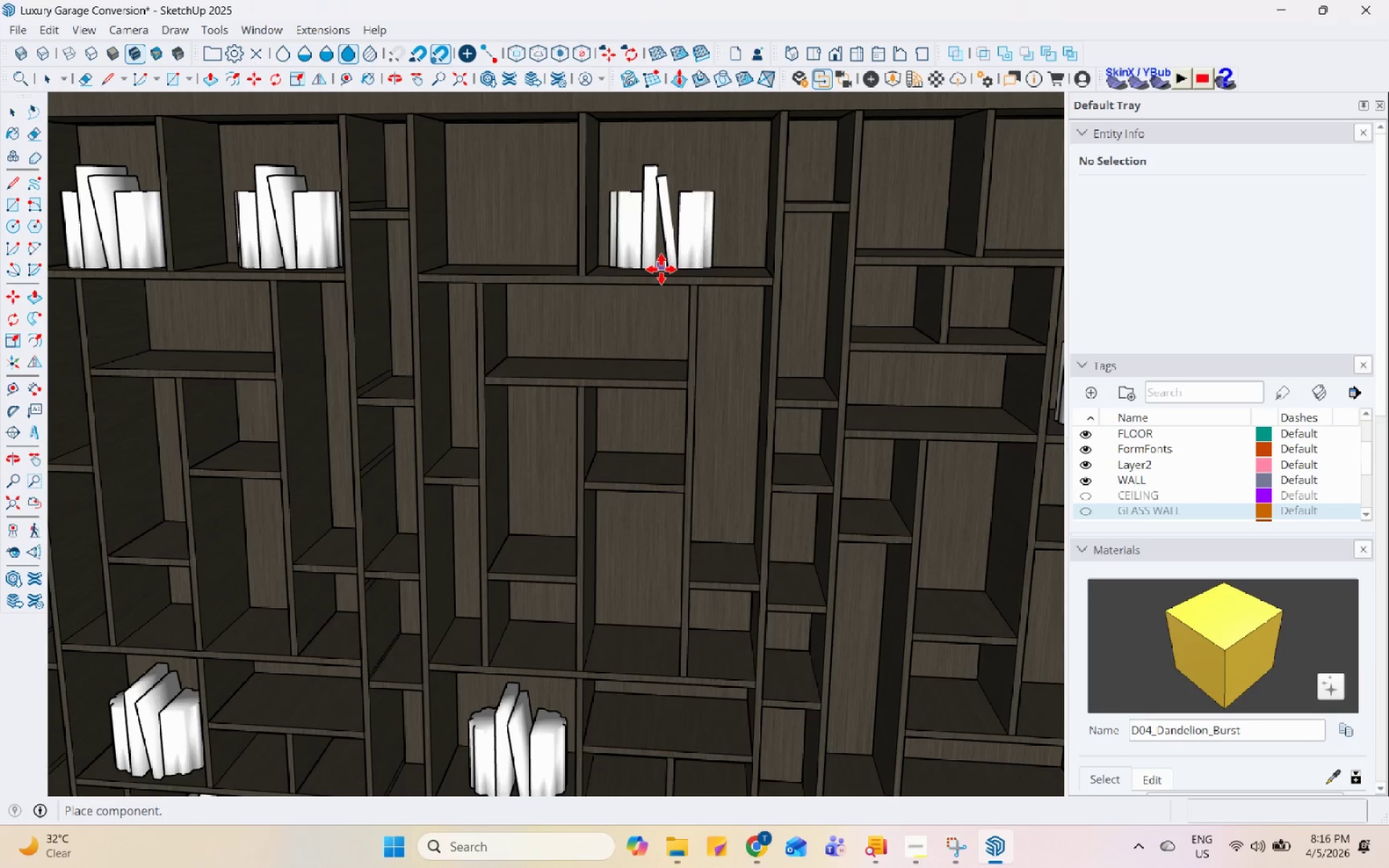 
left_click([661, 270])
 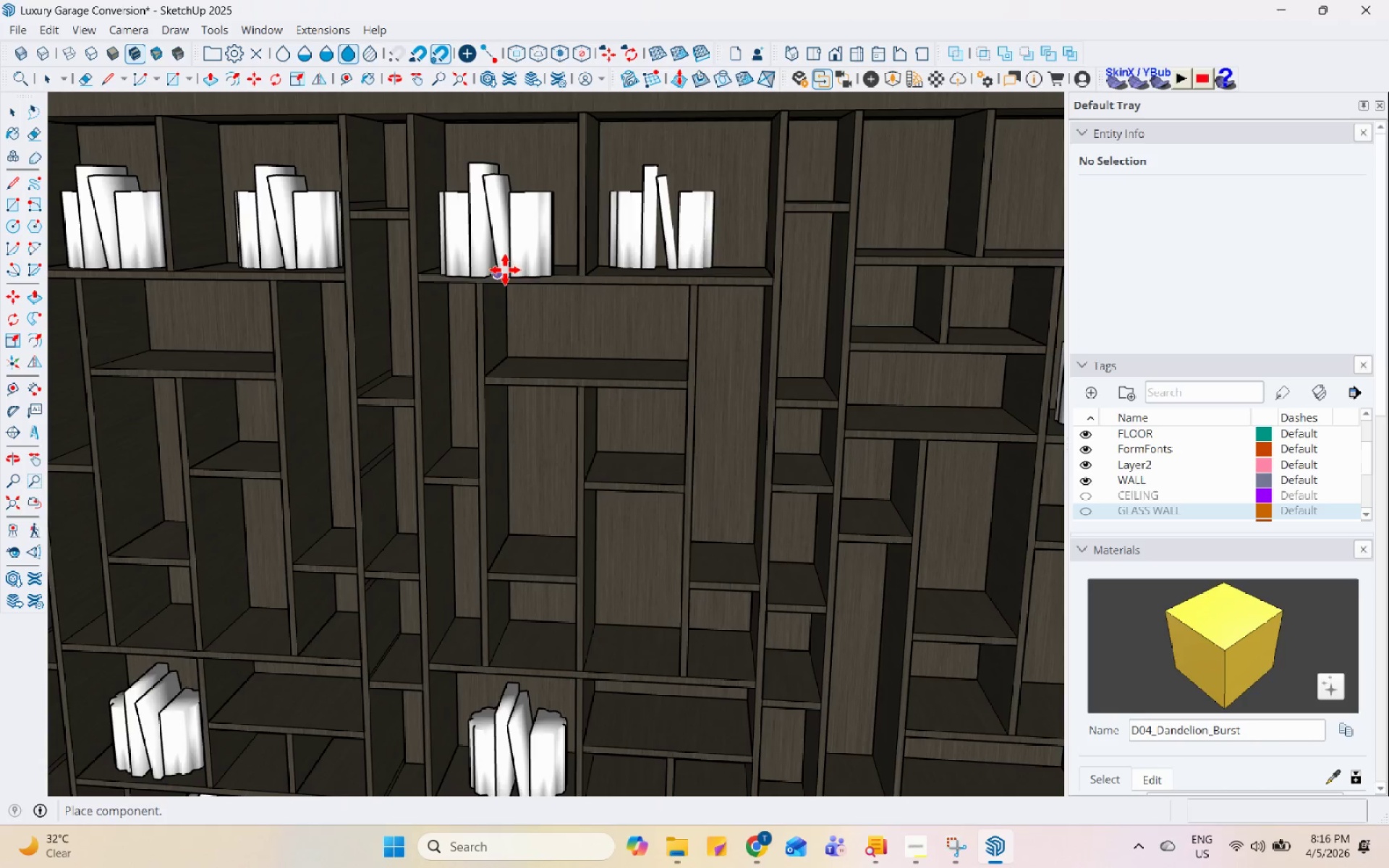 
left_click([504, 266])
 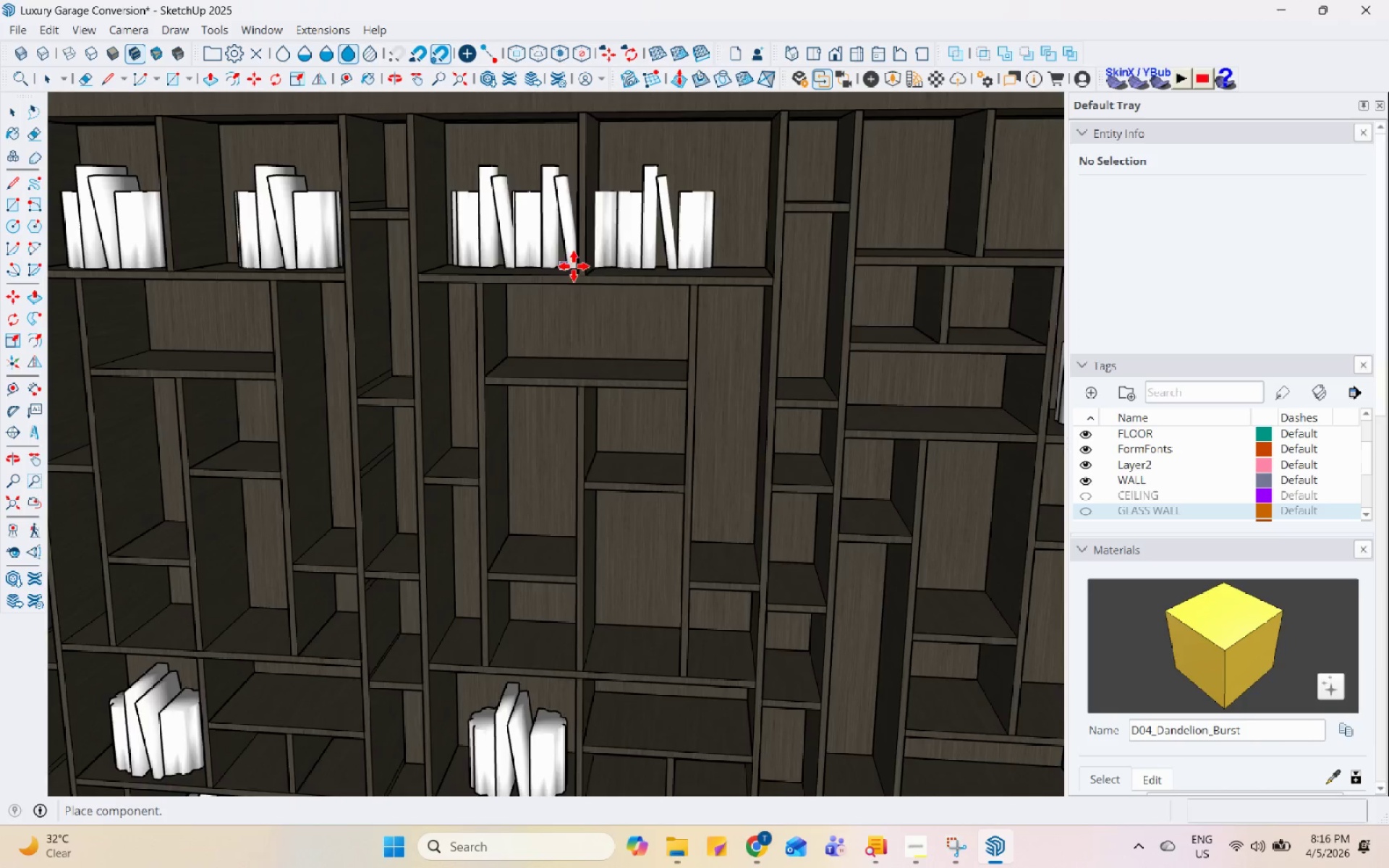 
scroll: coordinate [703, 374], scroll_direction: down, amount: 8.0
 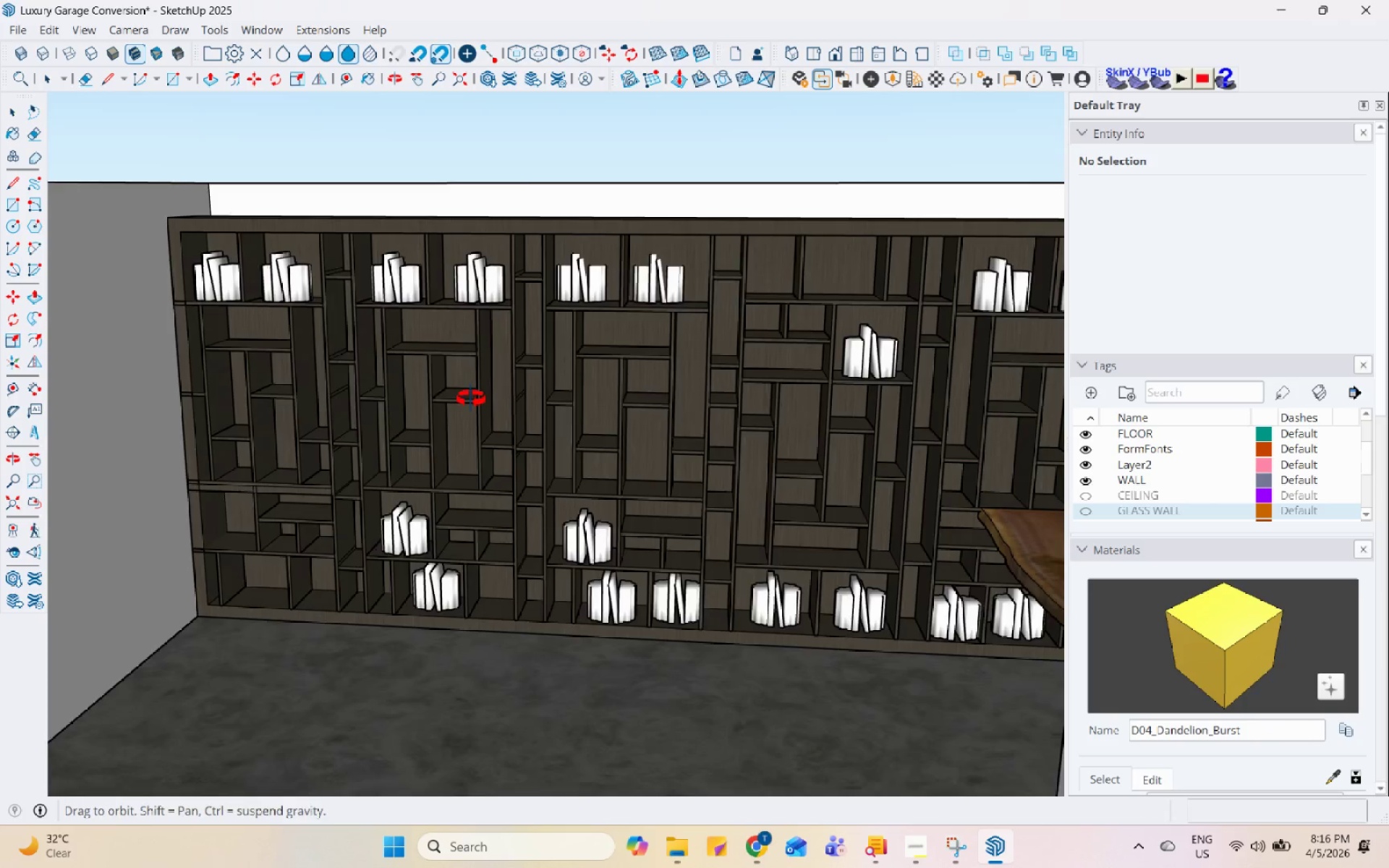 
scroll: coordinate [204, 624], scroll_direction: up, amount: 10.0
 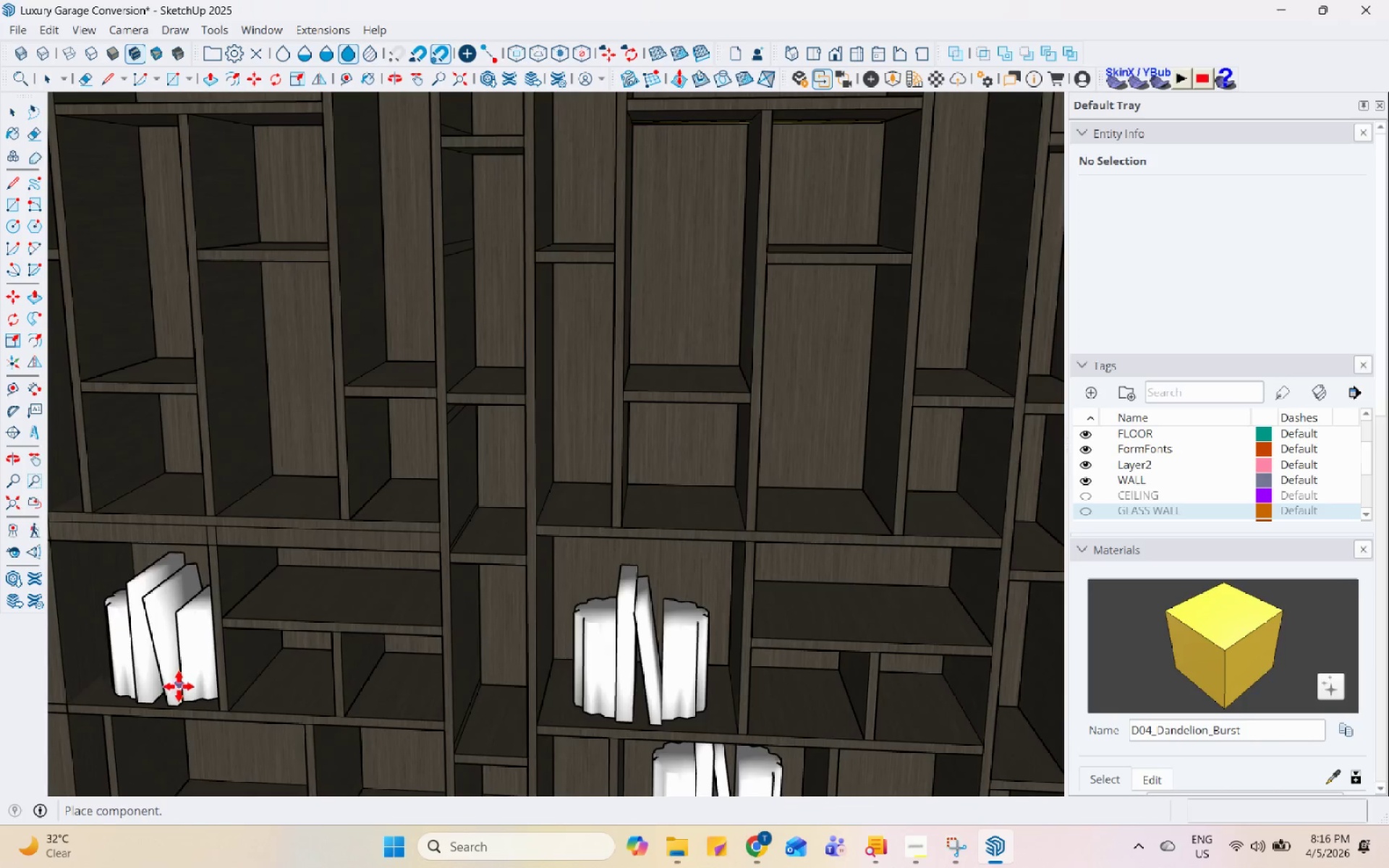 
left_click([179, 685])
 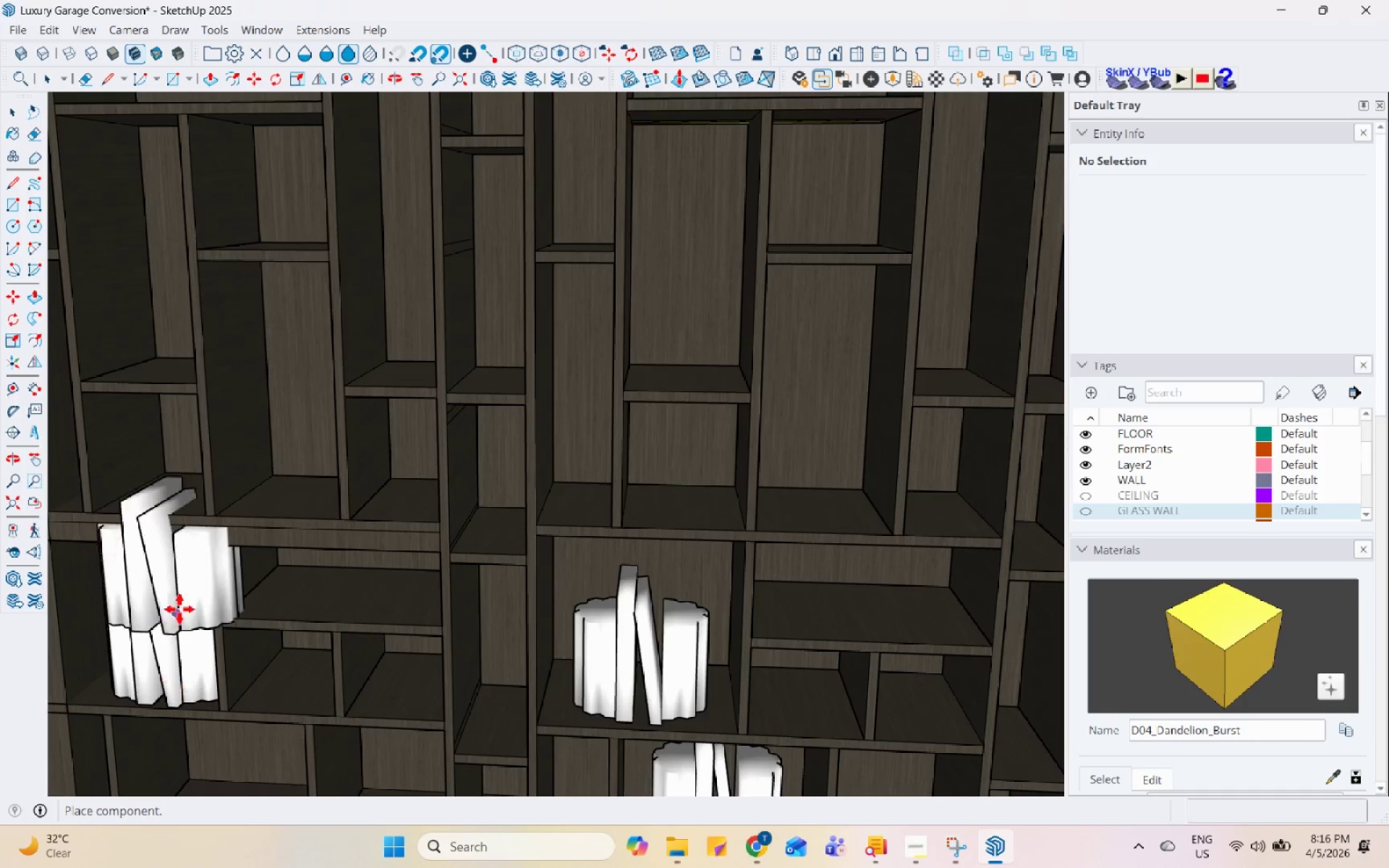 
scroll: coordinate [179, 509], scroll_direction: down, amount: 5.0
 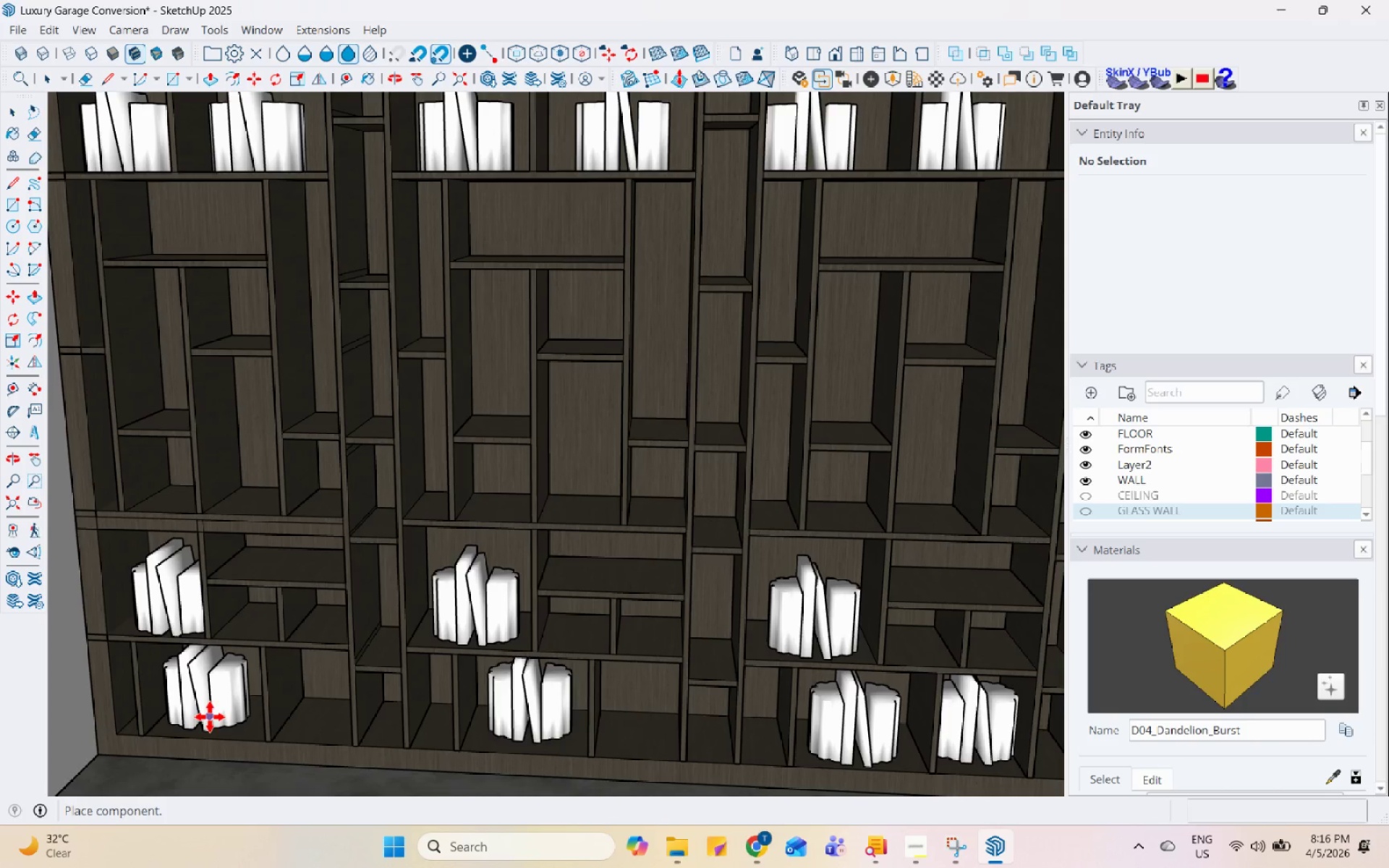 
left_click([218, 720])
 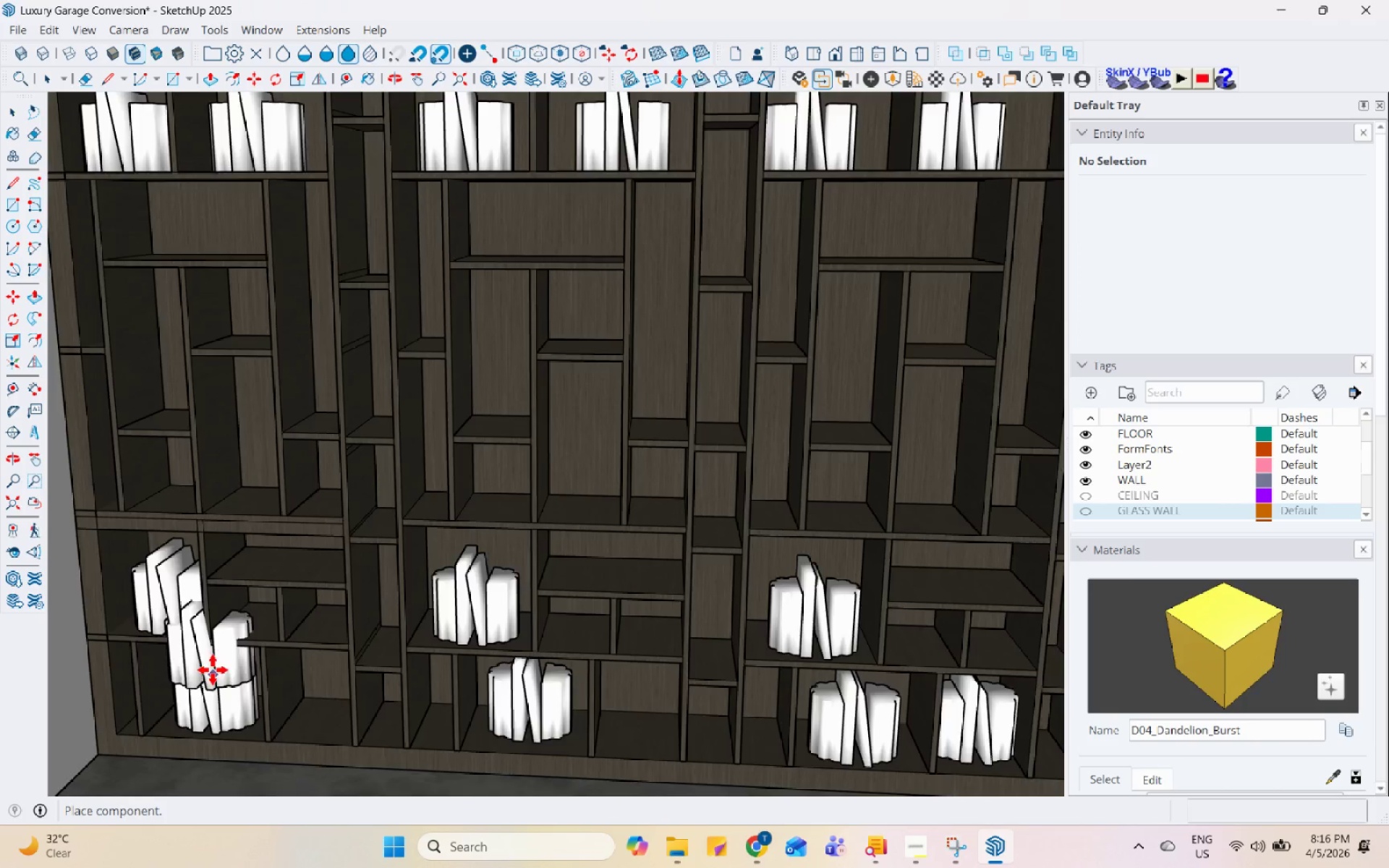 
scroll: coordinate [197, 649], scroll_direction: down, amount: 5.0
 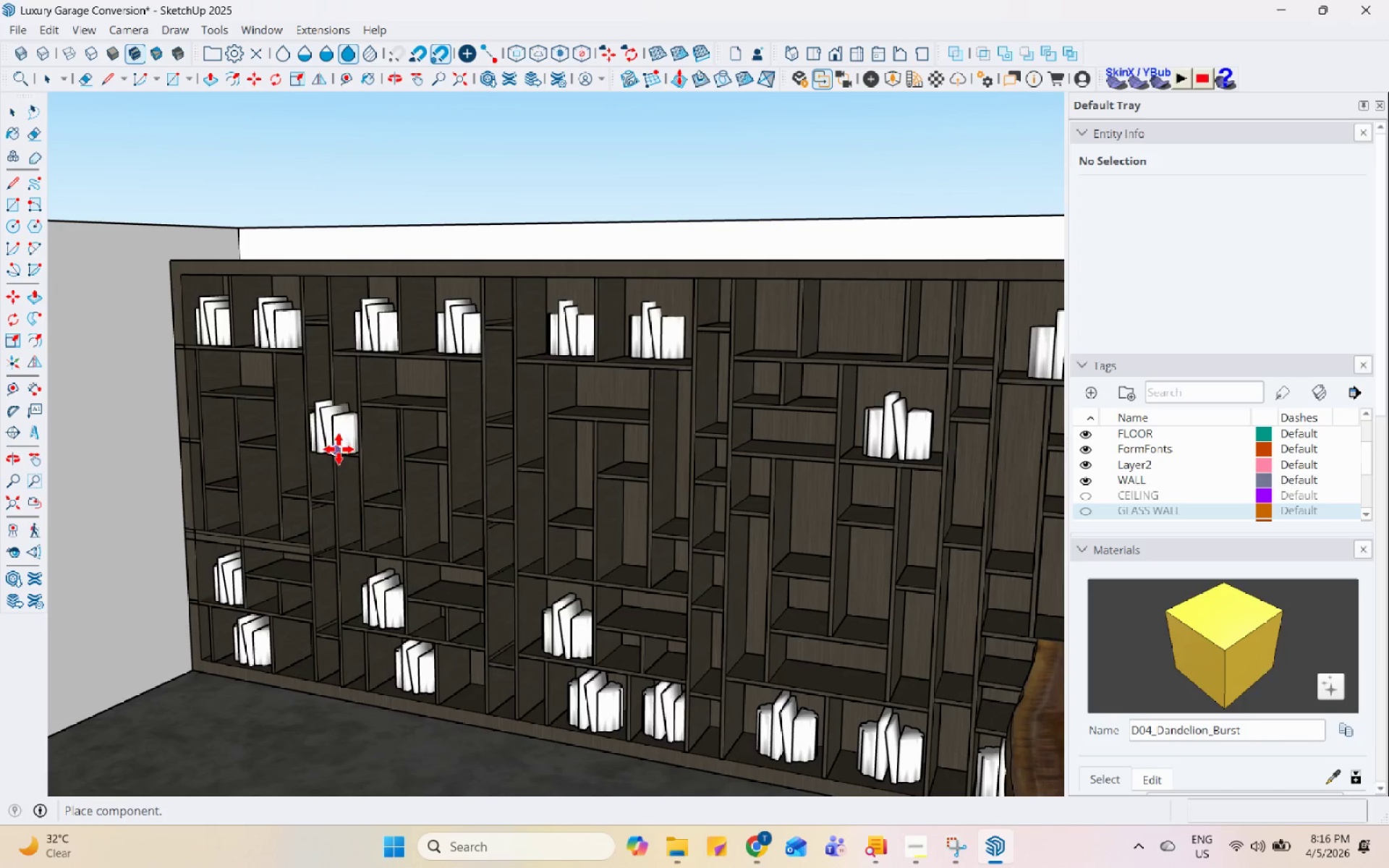 
double_click([538, 503])
 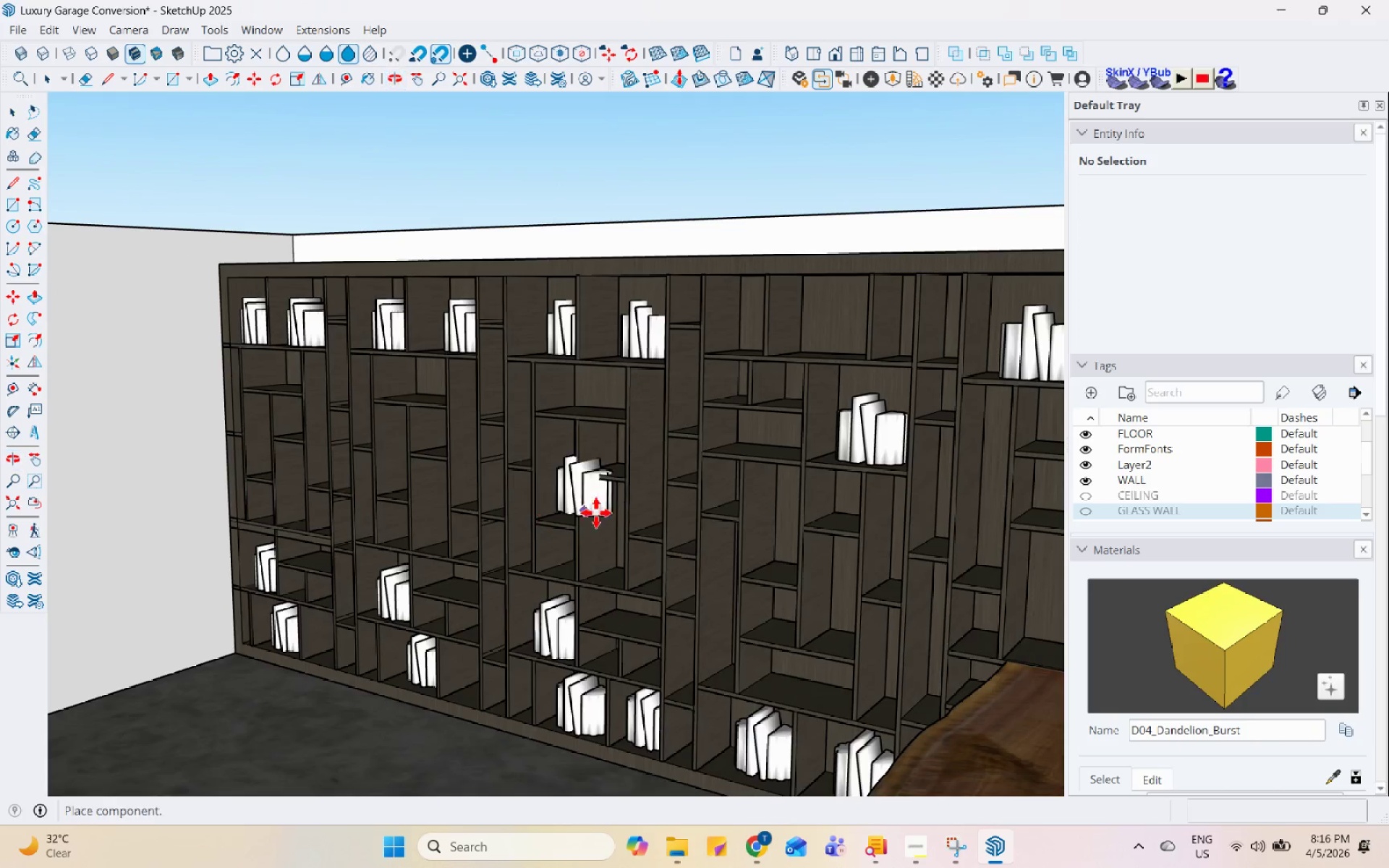 
scroll: coordinate [911, 666], scroll_direction: up, amount: 6.0
 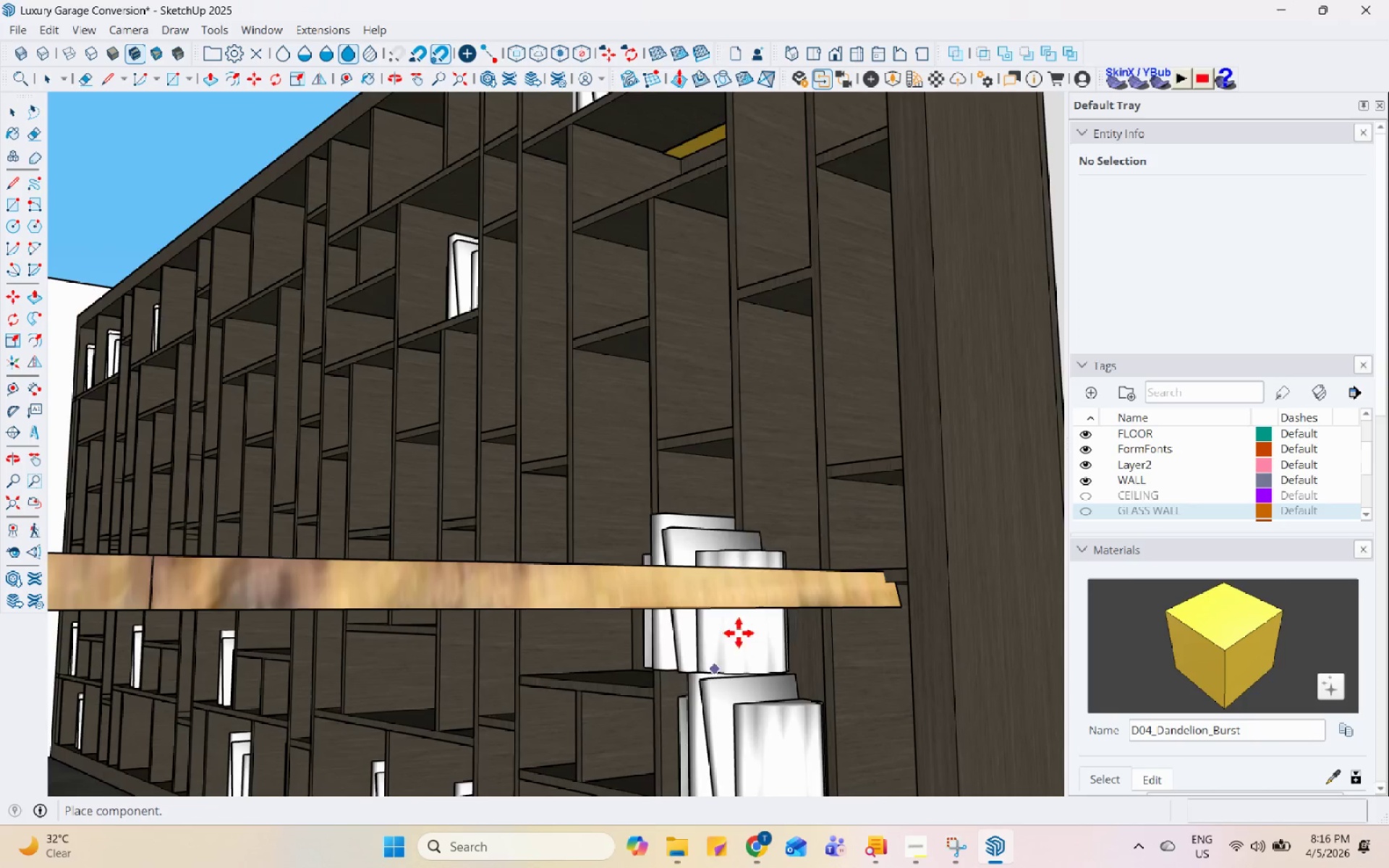 
scroll: coordinate [718, 508], scroll_direction: down, amount: 8.0
 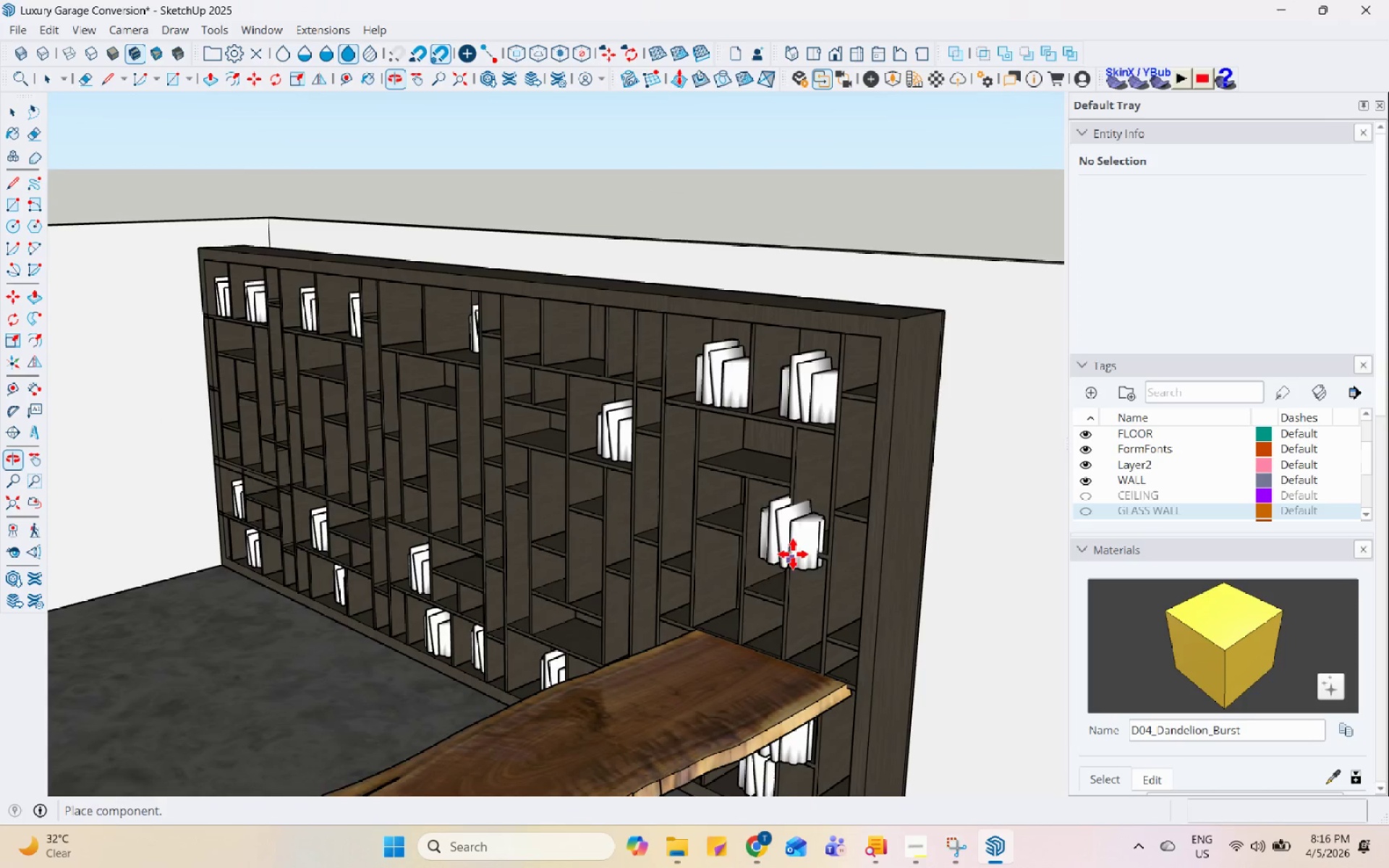 
scroll: coordinate [783, 638], scroll_direction: up, amount: 5.0
 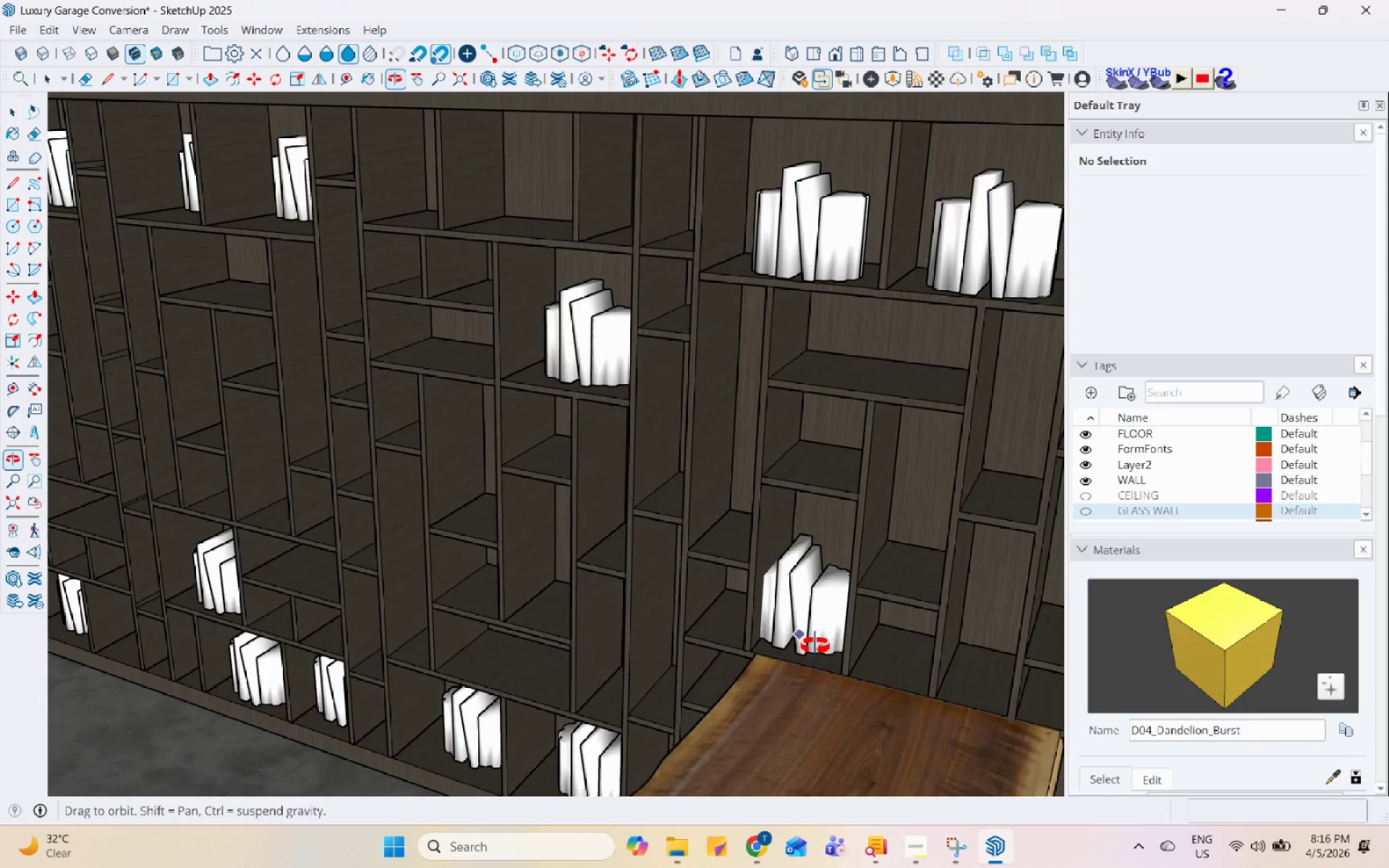 
scroll: coordinate [714, 502], scroll_direction: down, amount: 8.0
 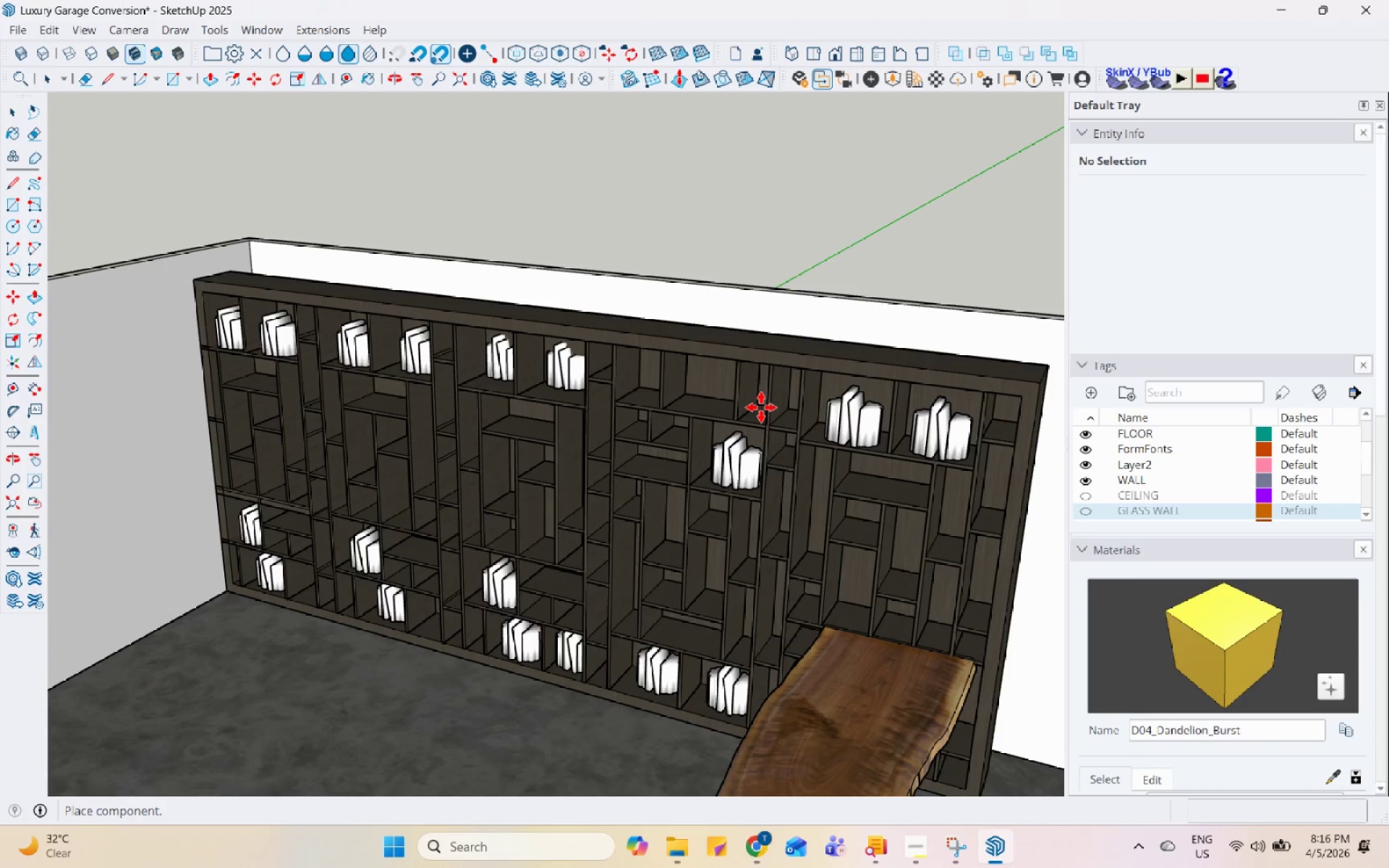 
key(Escape)
 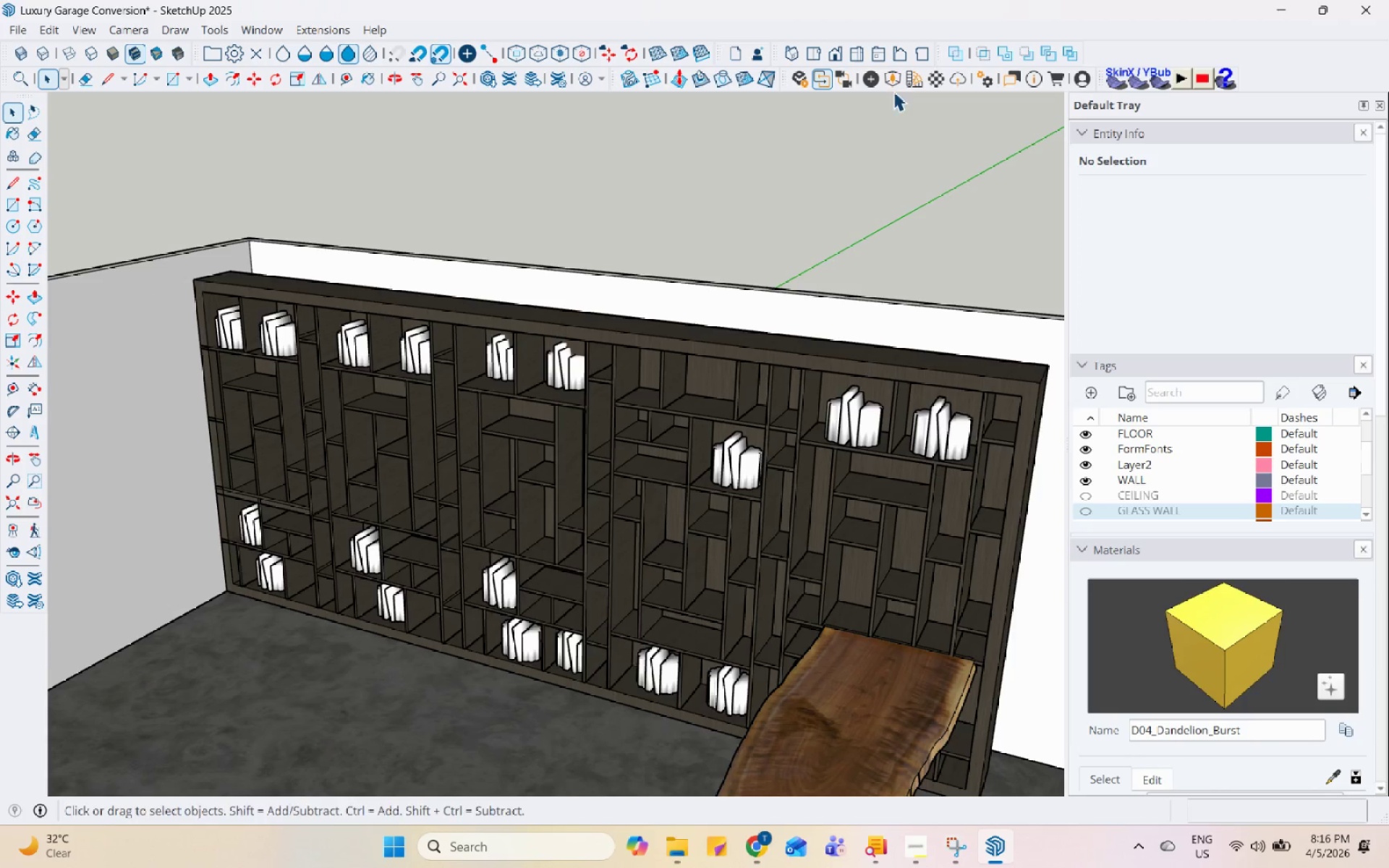 
left_click([896, 74])
 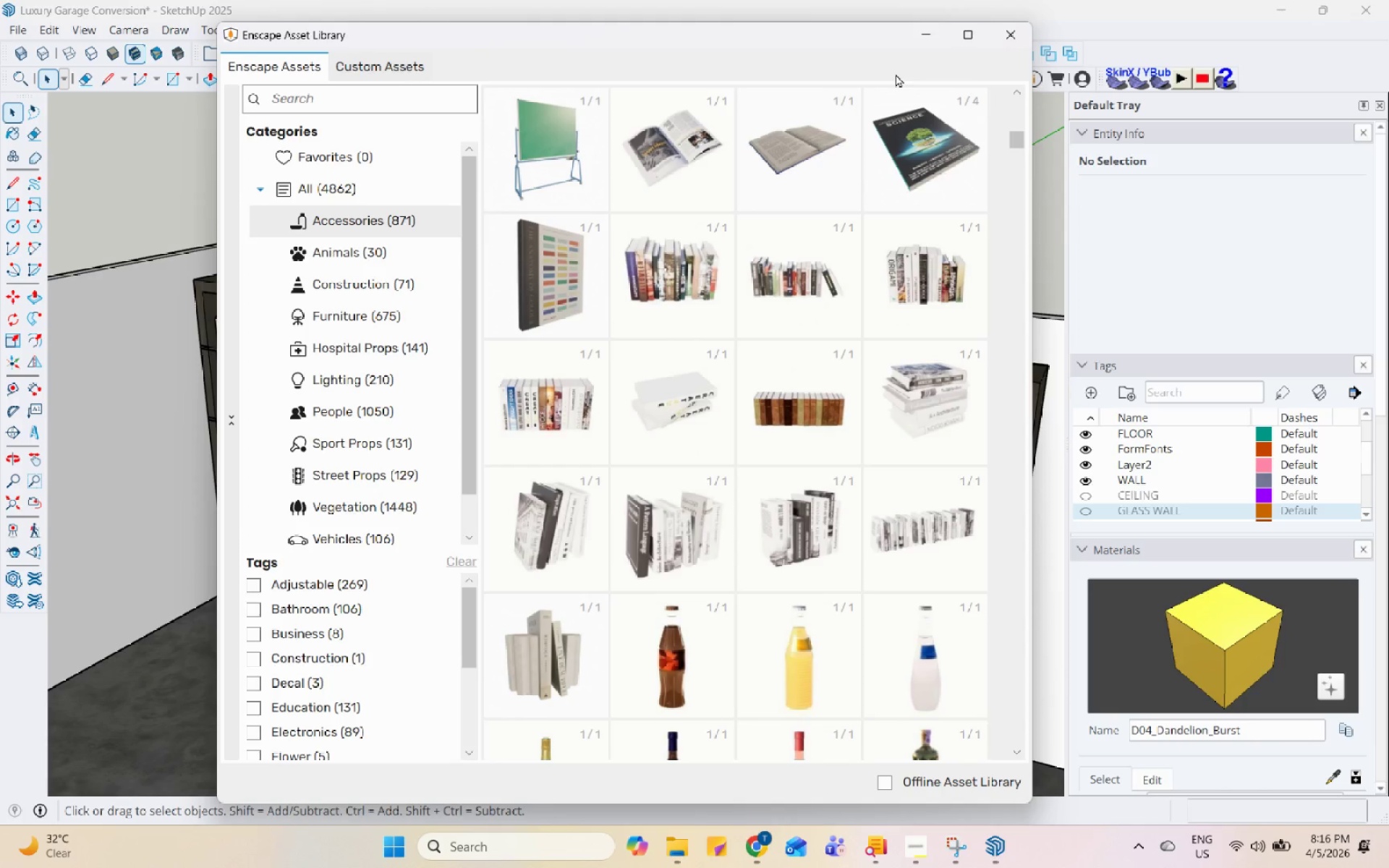 
wait(9.24)
 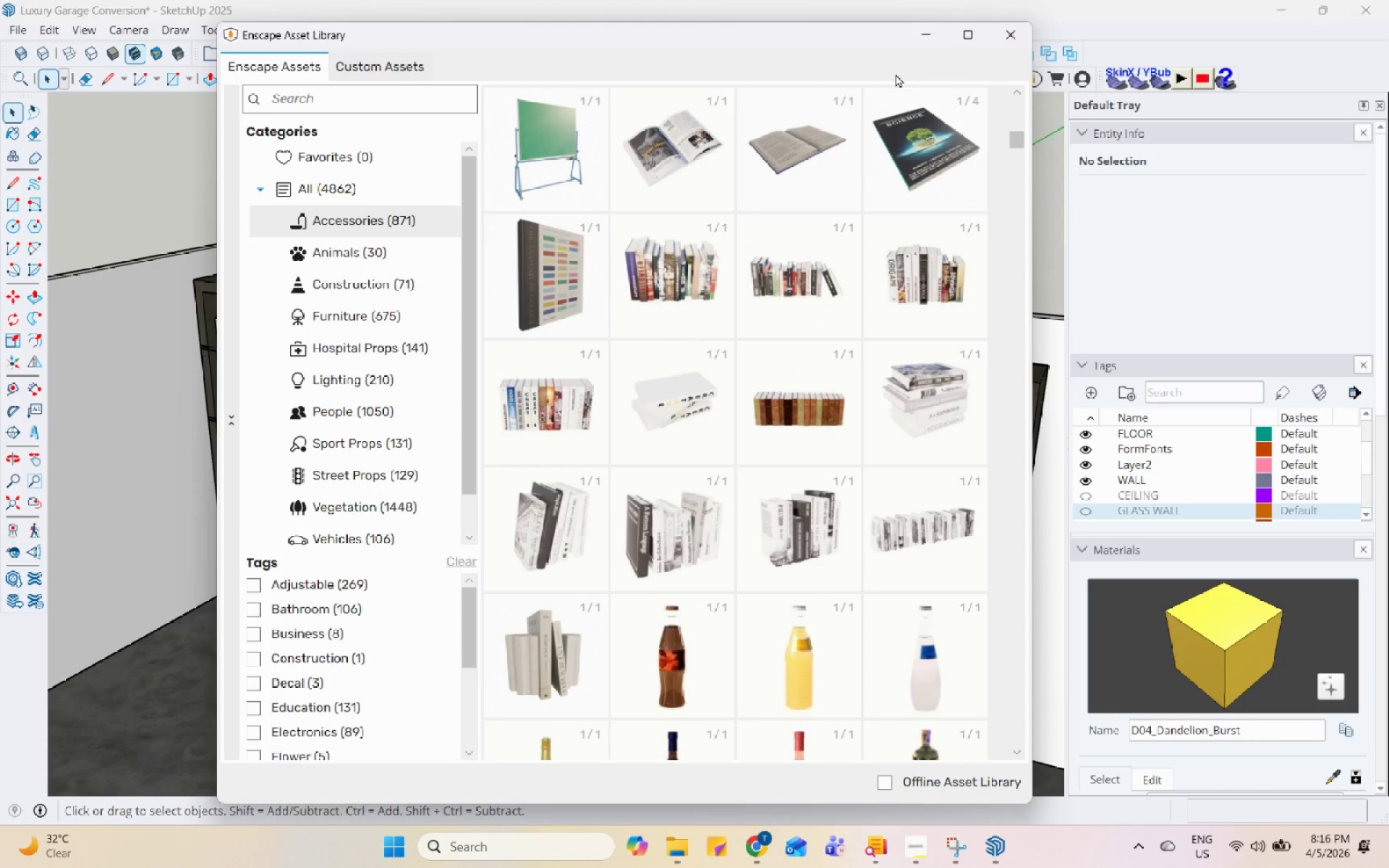 
scroll: coordinate [854, 339], scroll_direction: down, amount: 3.0
 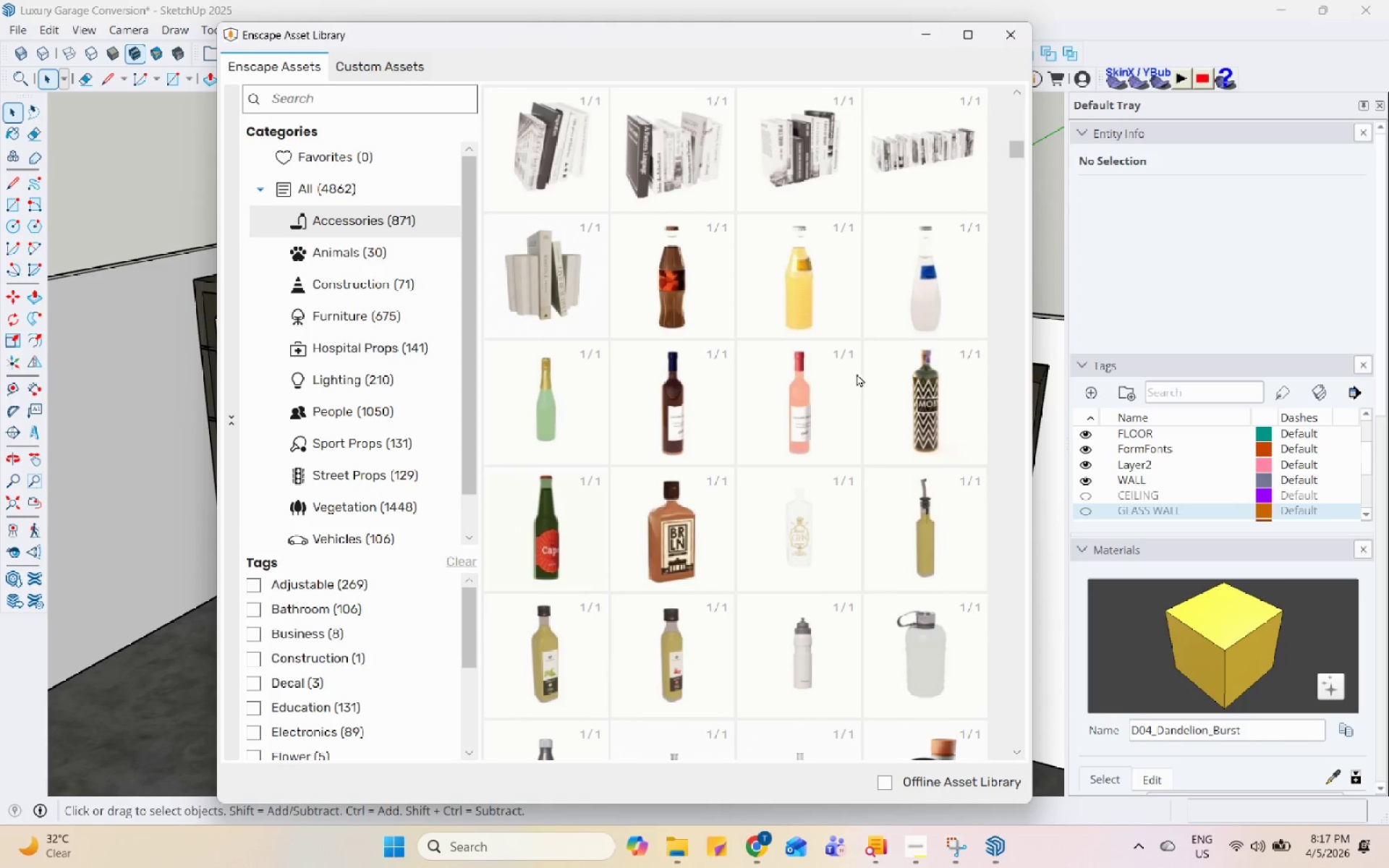 
scroll: coordinate [773, 302], scroll_direction: up, amount: 4.0
 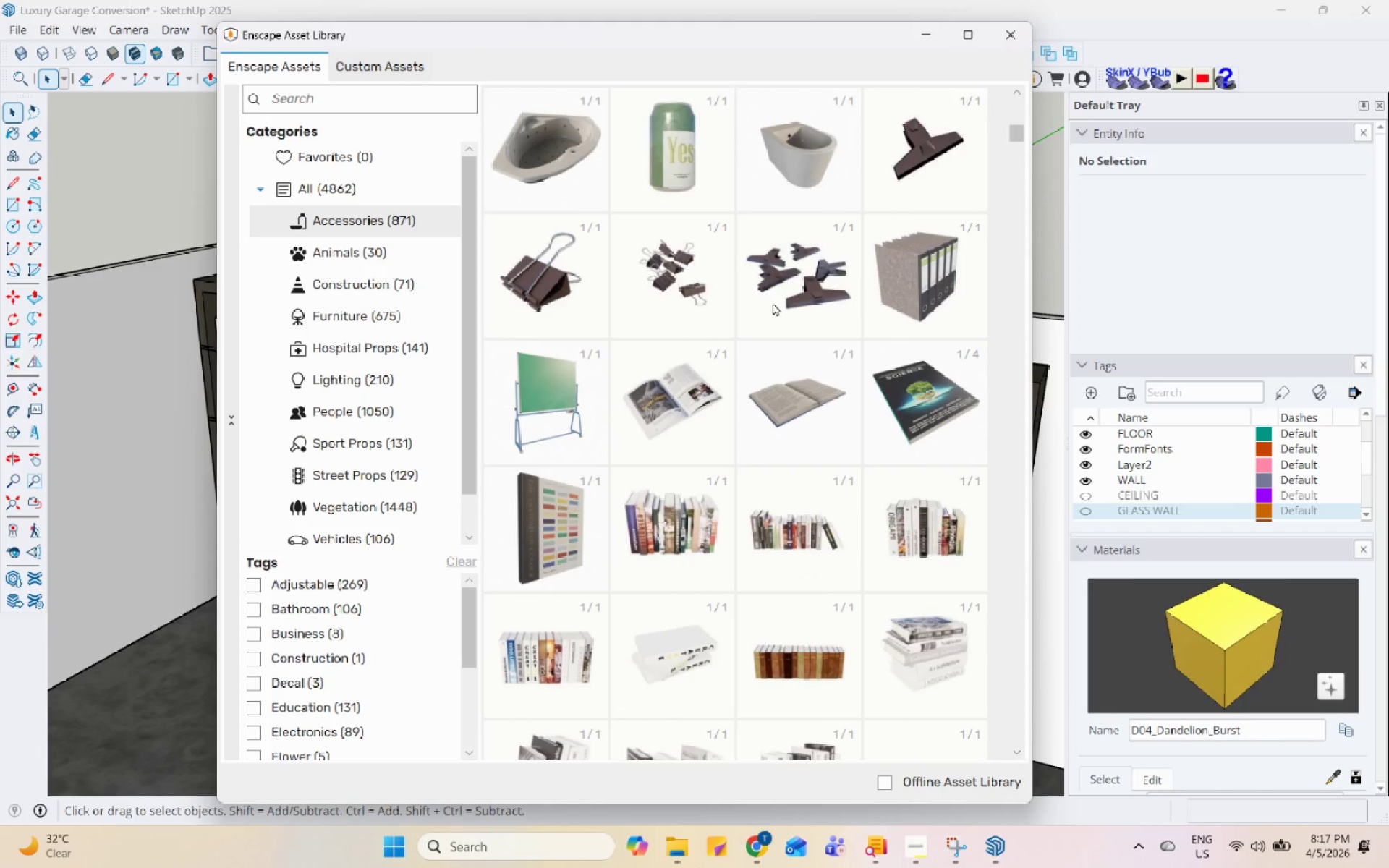 
scroll: coordinate [773, 302], scroll_direction: down, amount: 2.0
 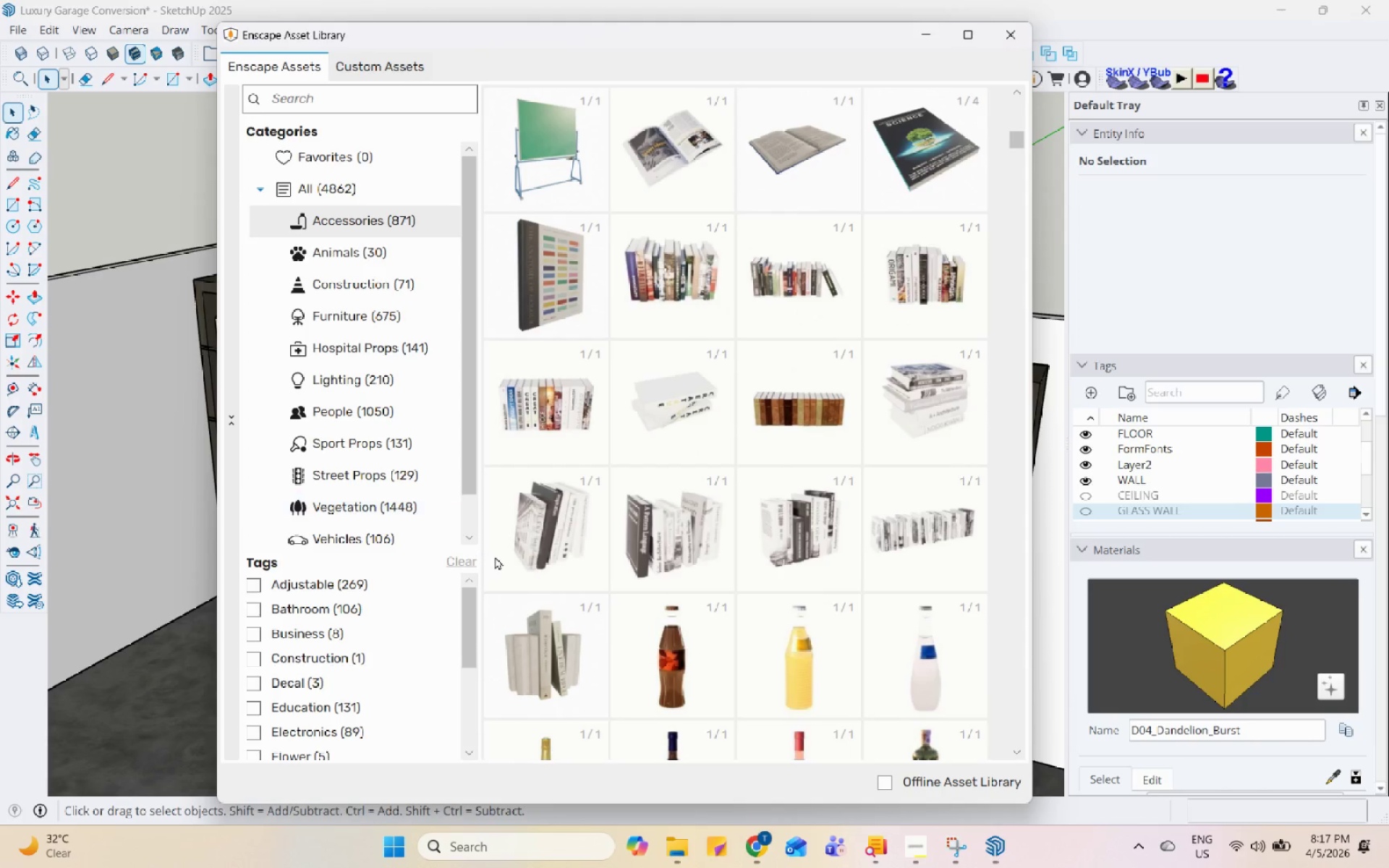 
double_click([554, 509])
 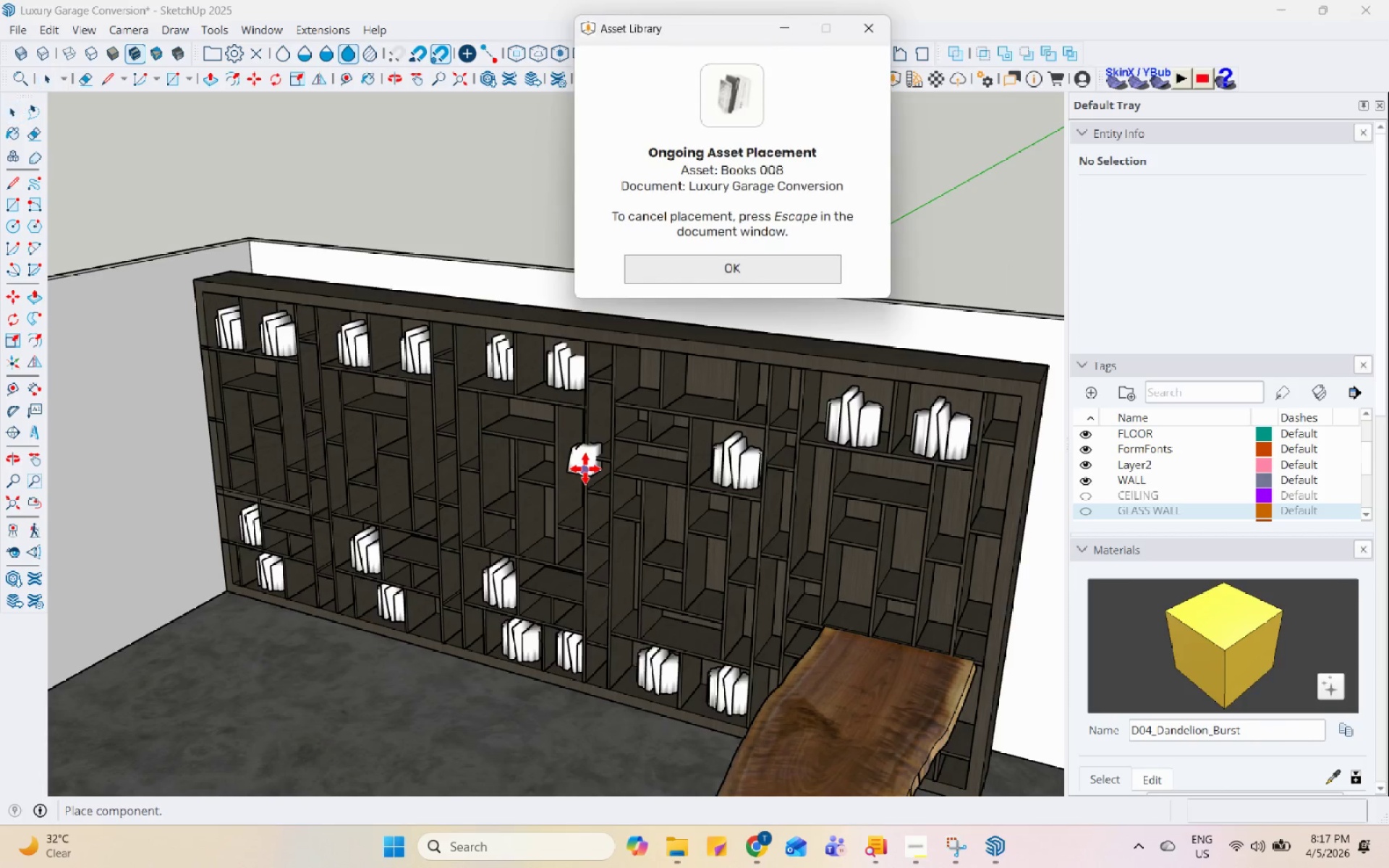 
scroll: coordinate [772, 510], scroll_direction: up, amount: 12.0
 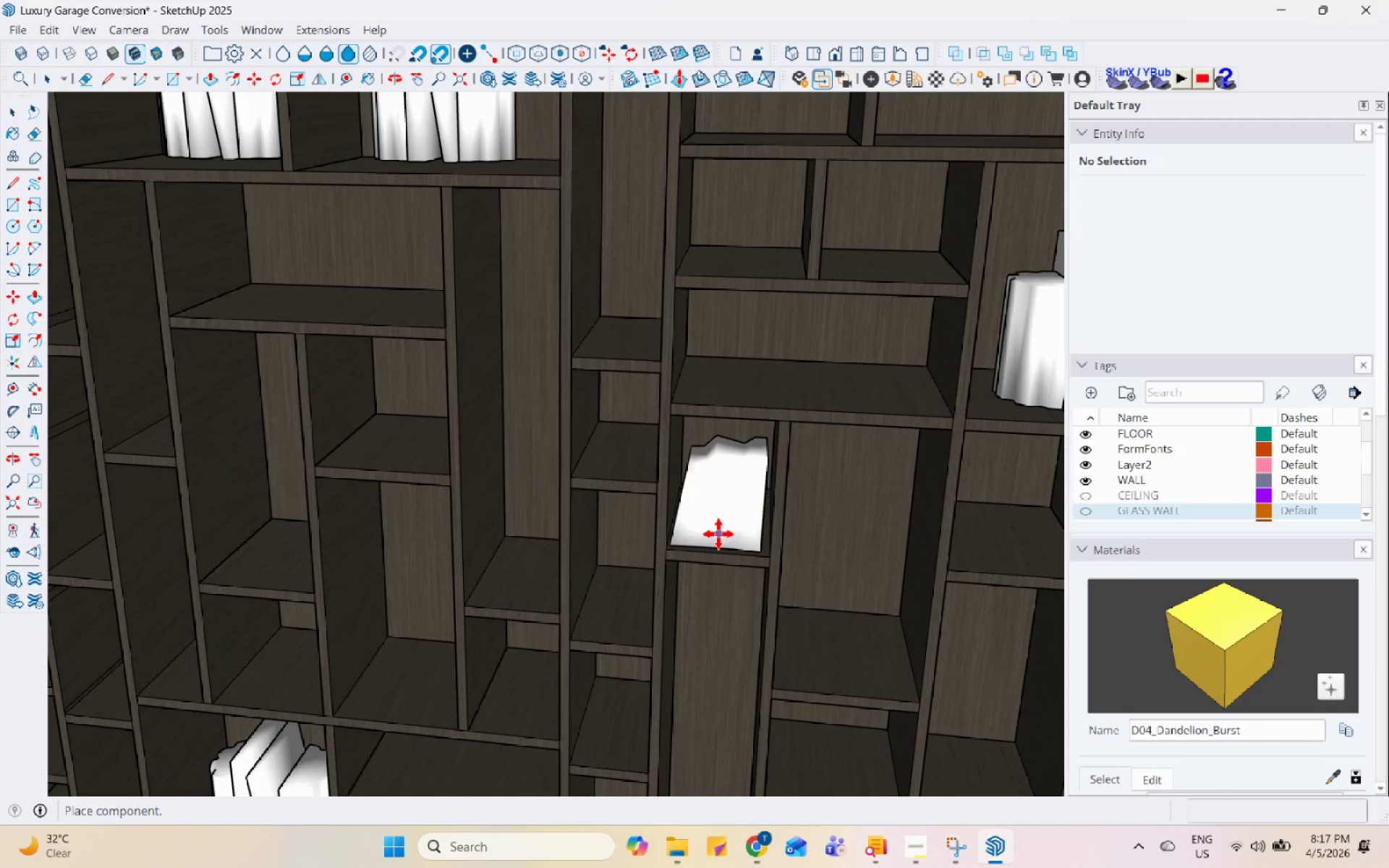 
left_click([725, 535])
 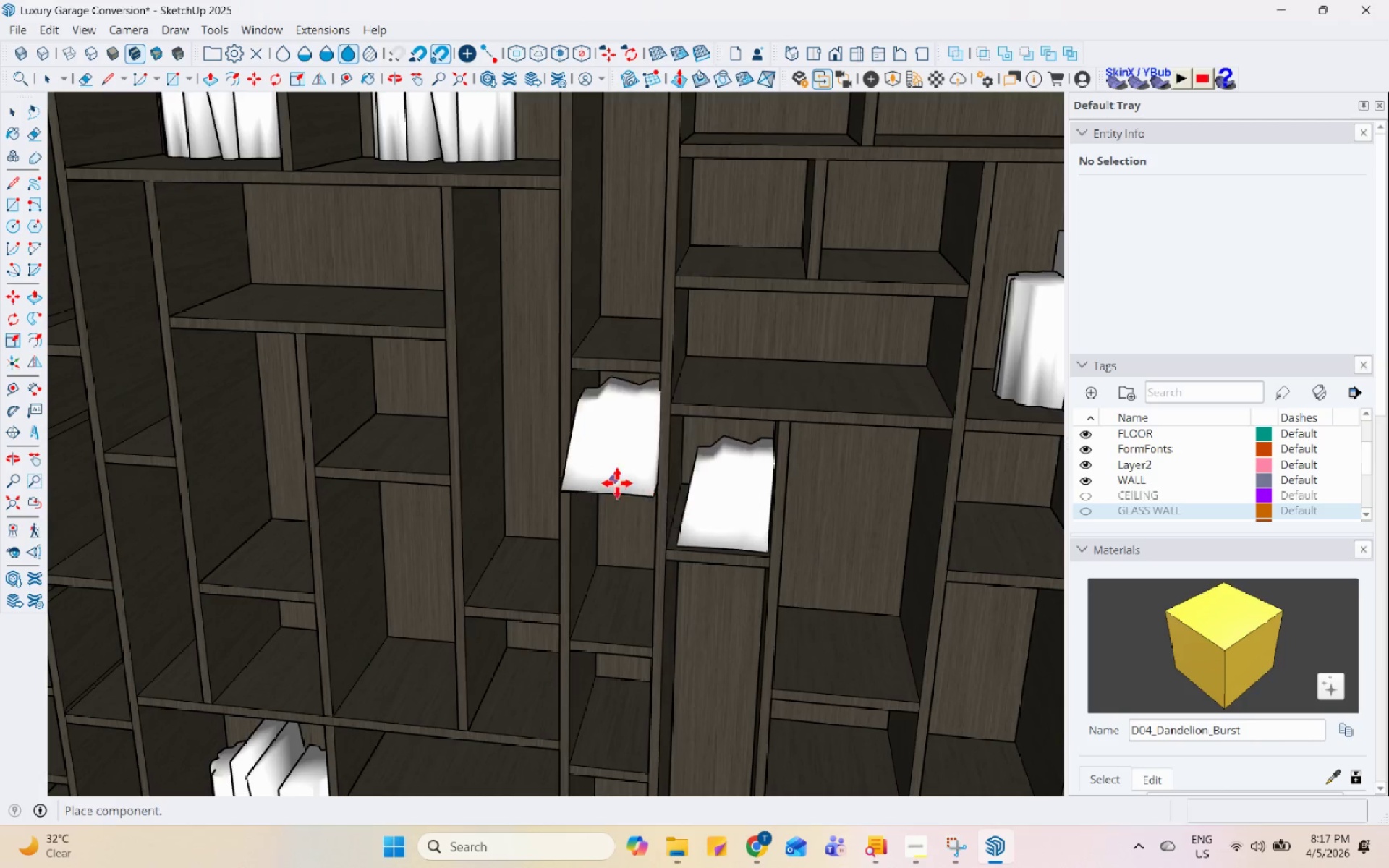 
scroll: coordinate [864, 483], scroll_direction: down, amount: 2.0
 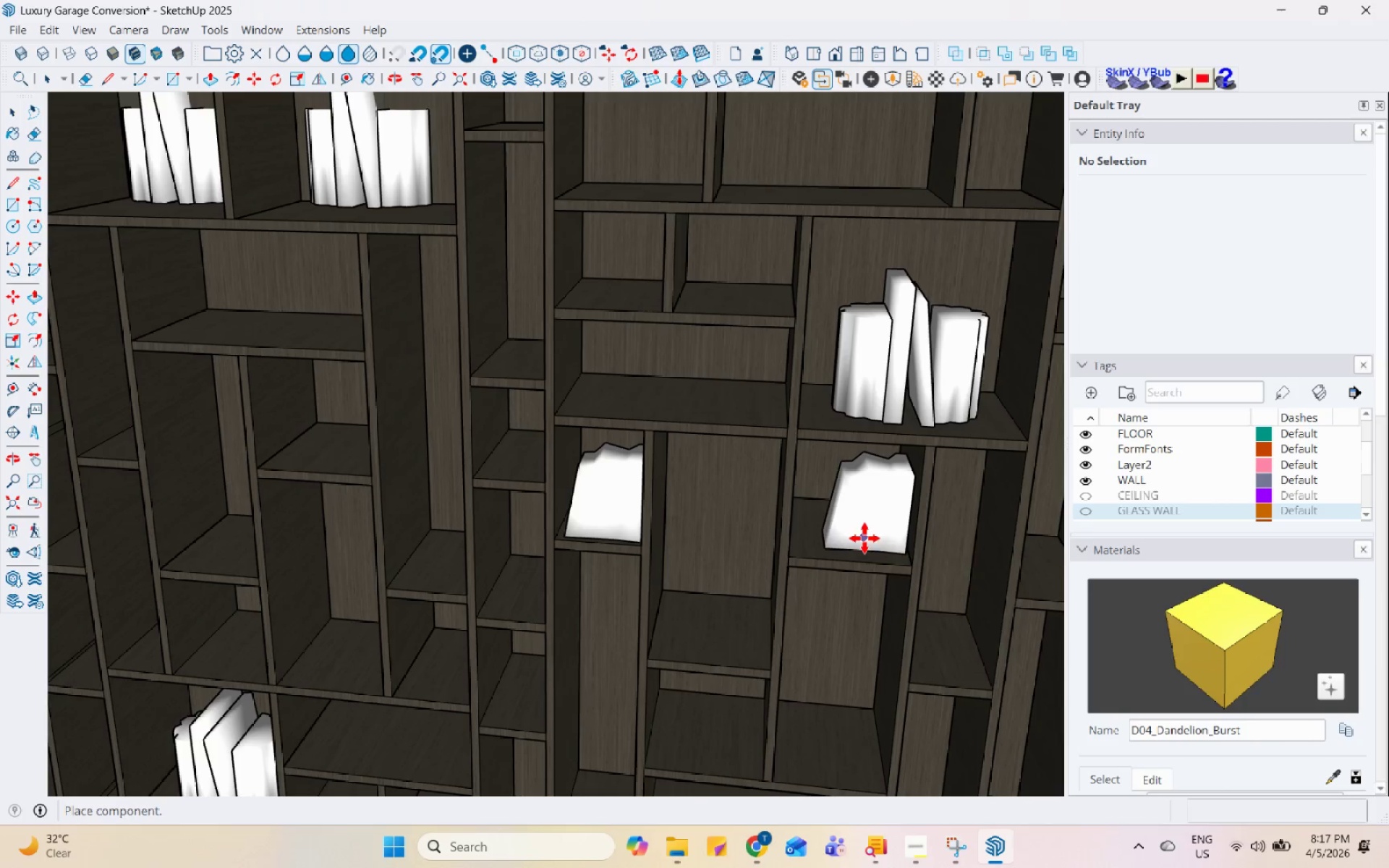 
left_click([867, 539])
 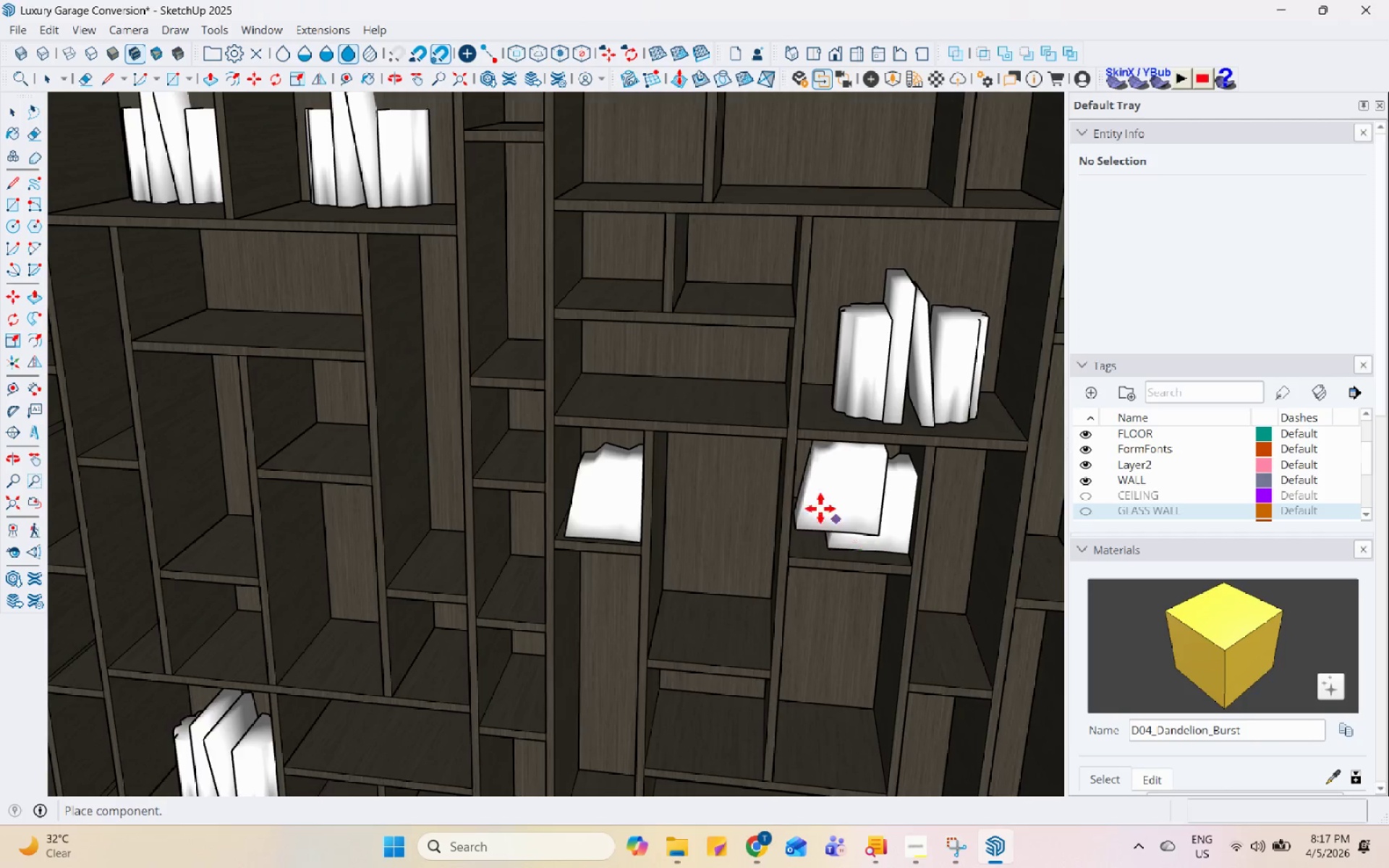 
scroll: coordinate [923, 597], scroll_direction: down, amount: 1.0
 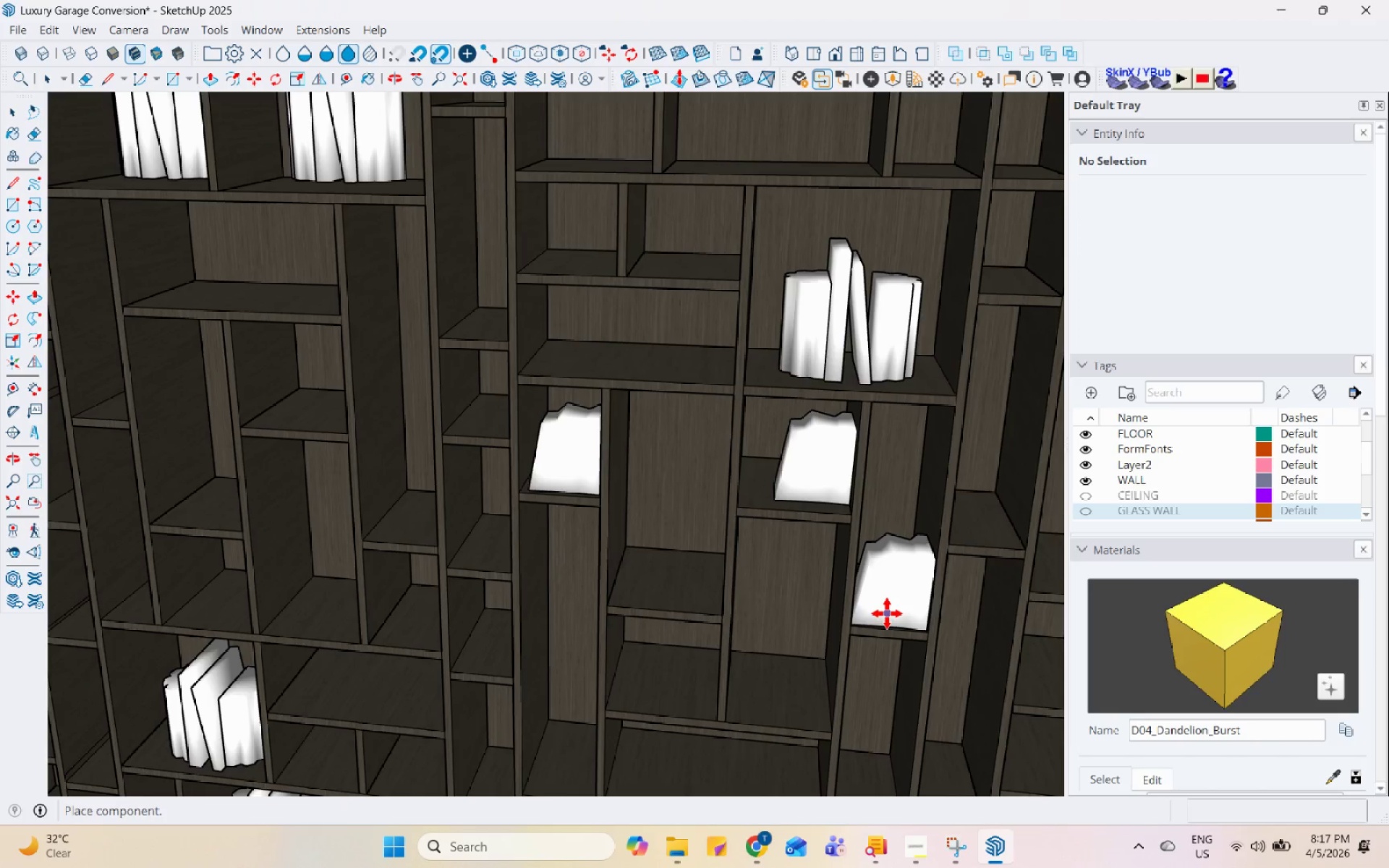 
left_click([887, 613])
 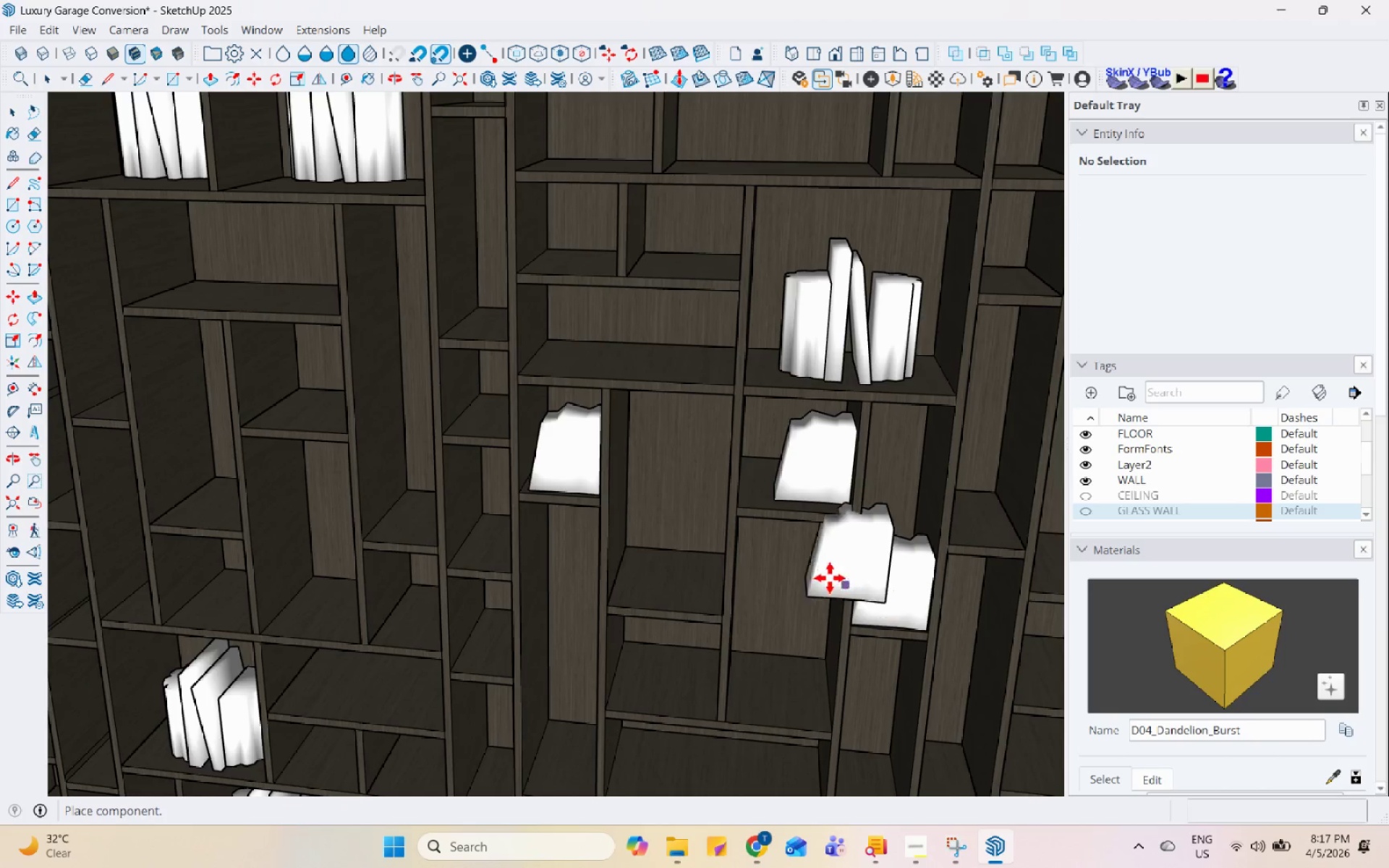 
scroll: coordinate [921, 482], scroll_direction: none, amount: 0.0
 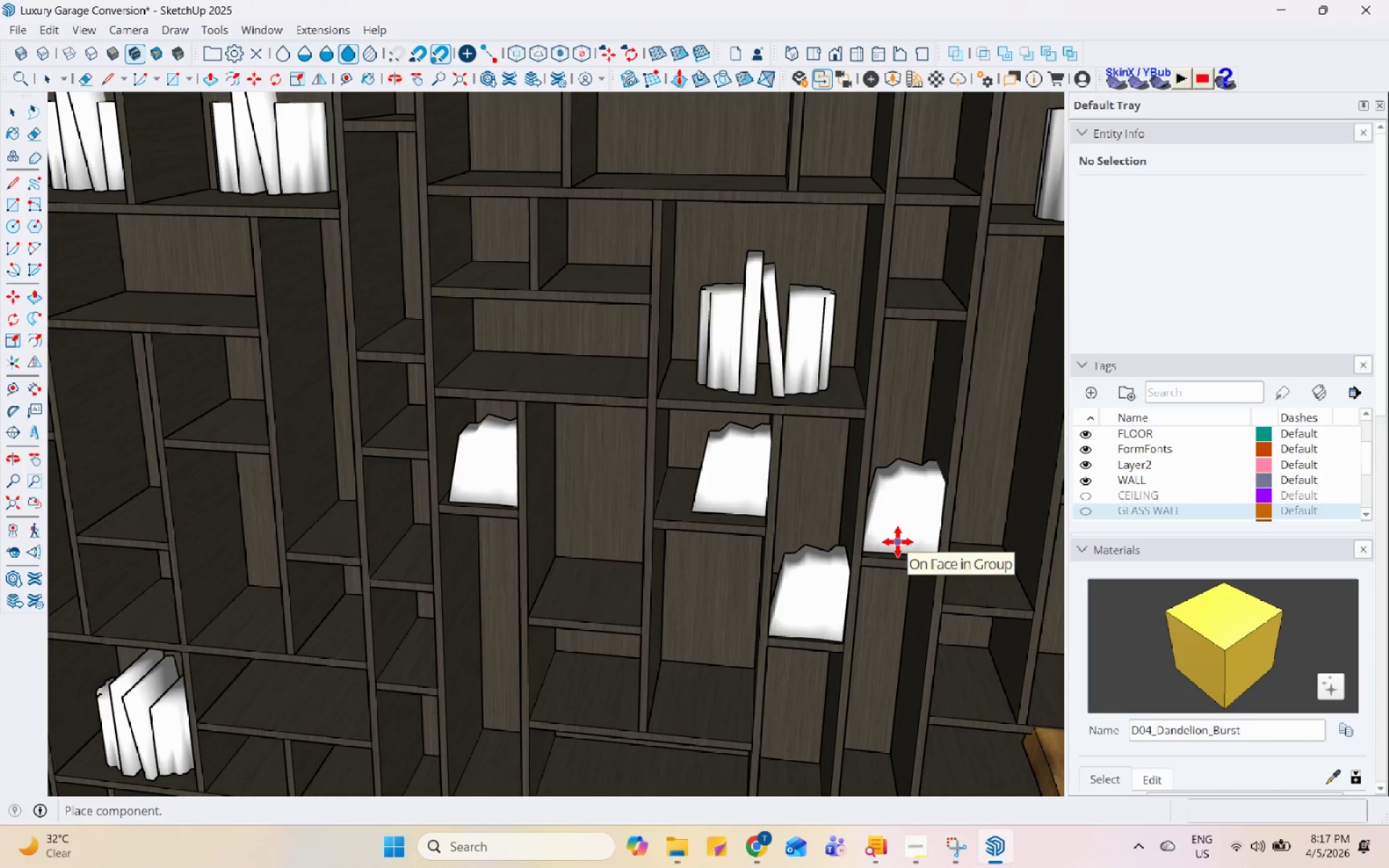 
scroll: coordinate [920, 574], scroll_direction: down, amount: 1.0
 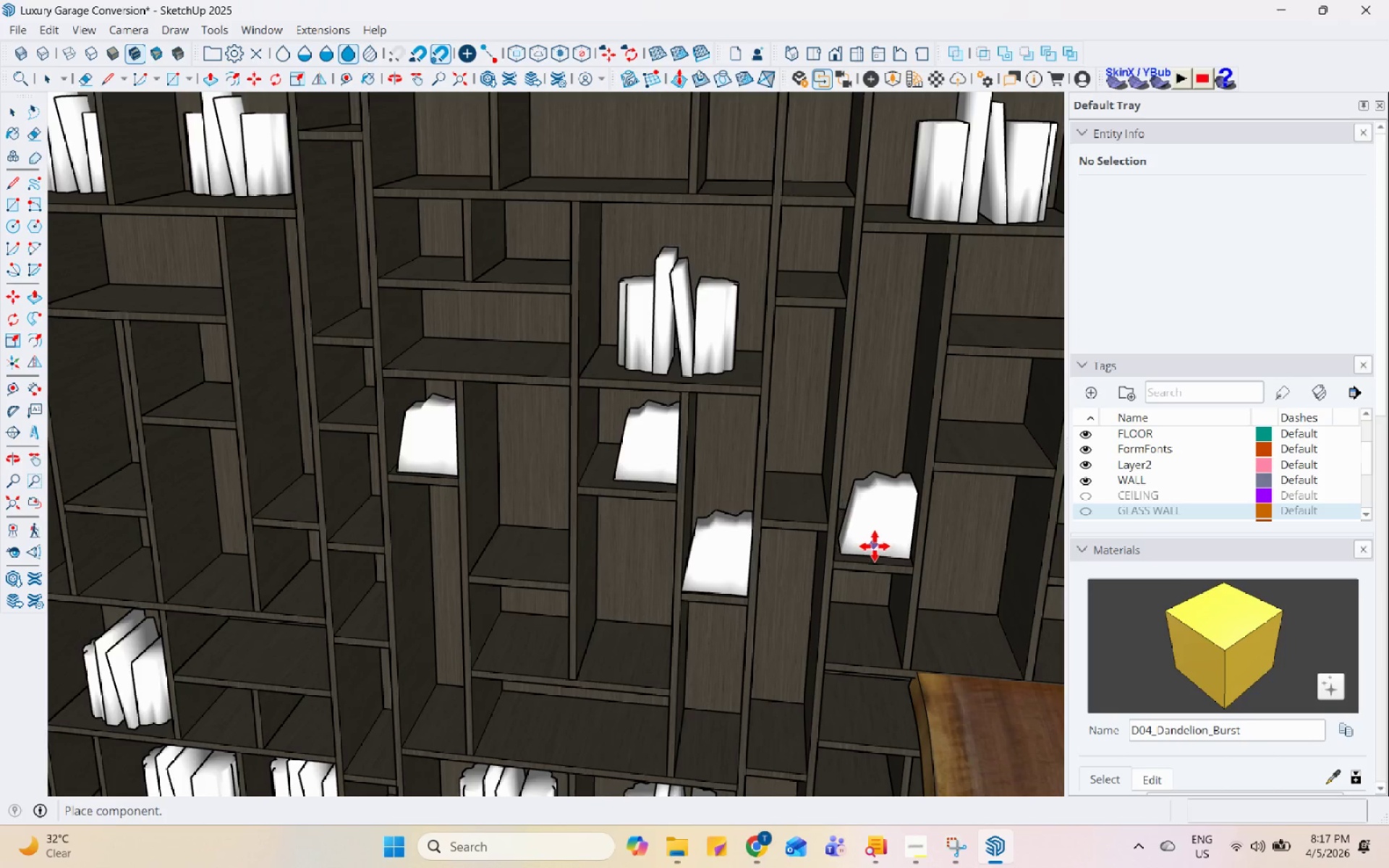 
left_click([875, 546])
 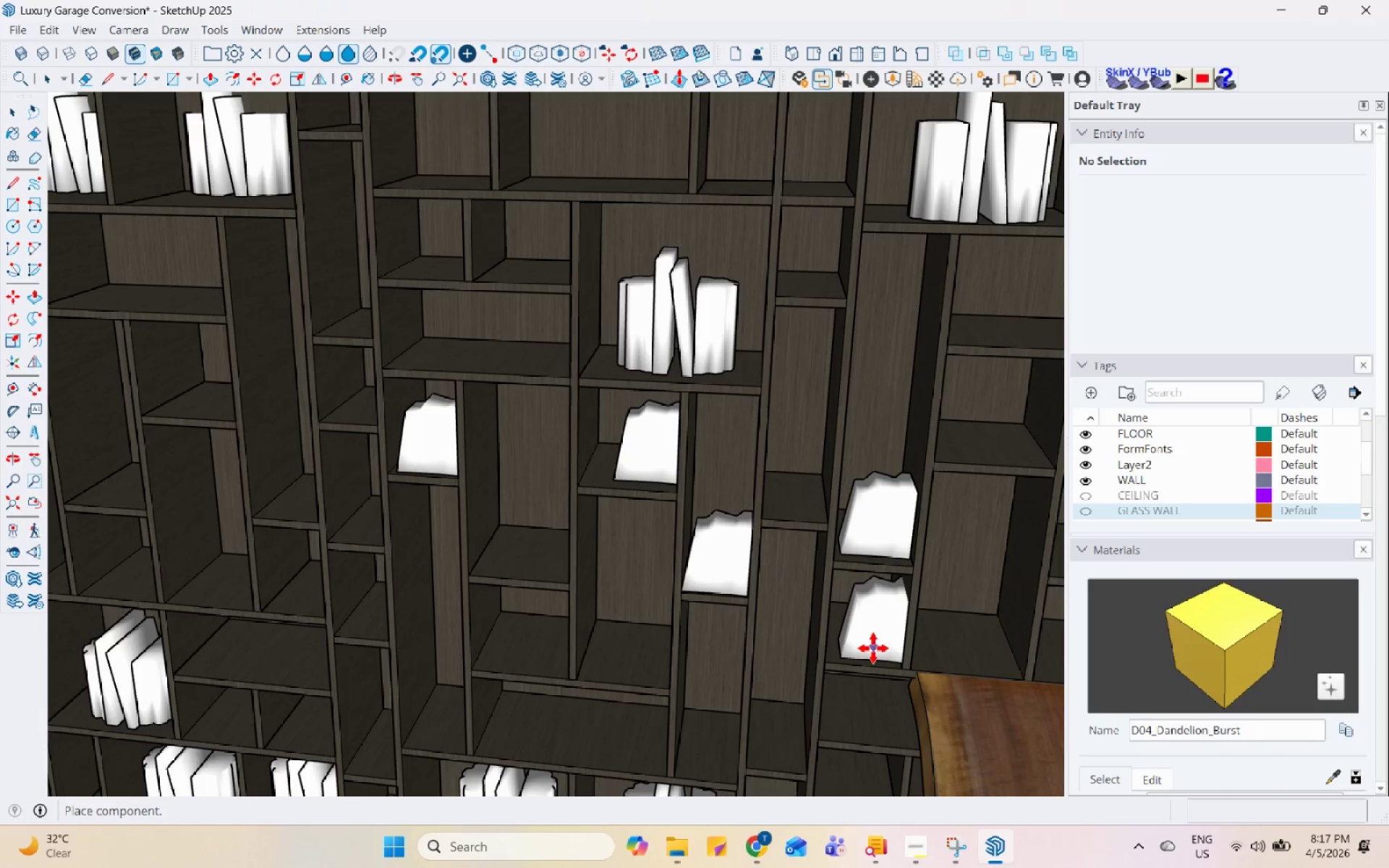 
left_click([871, 649])
 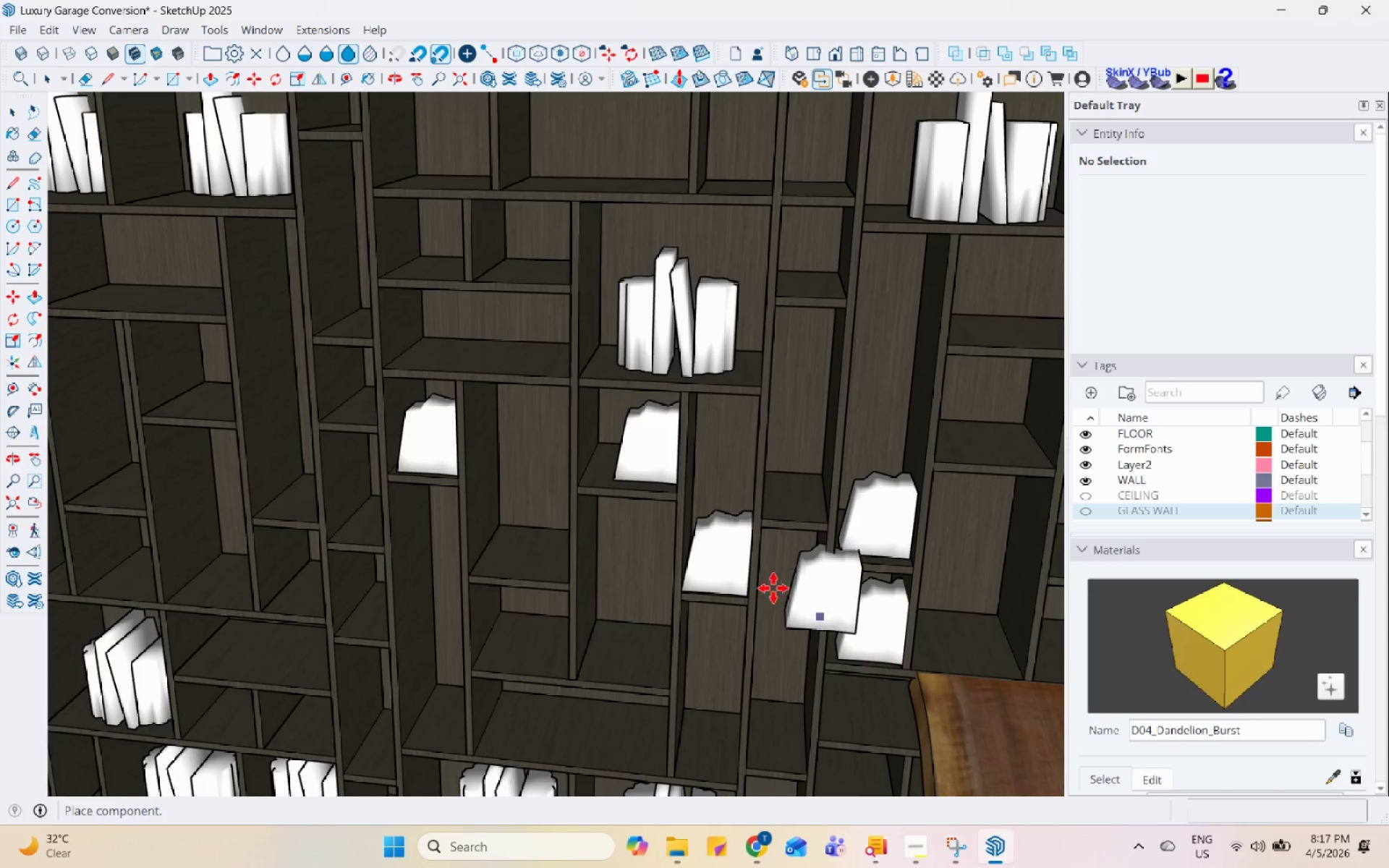 
scroll: coordinate [558, 462], scroll_direction: down, amount: 4.0
 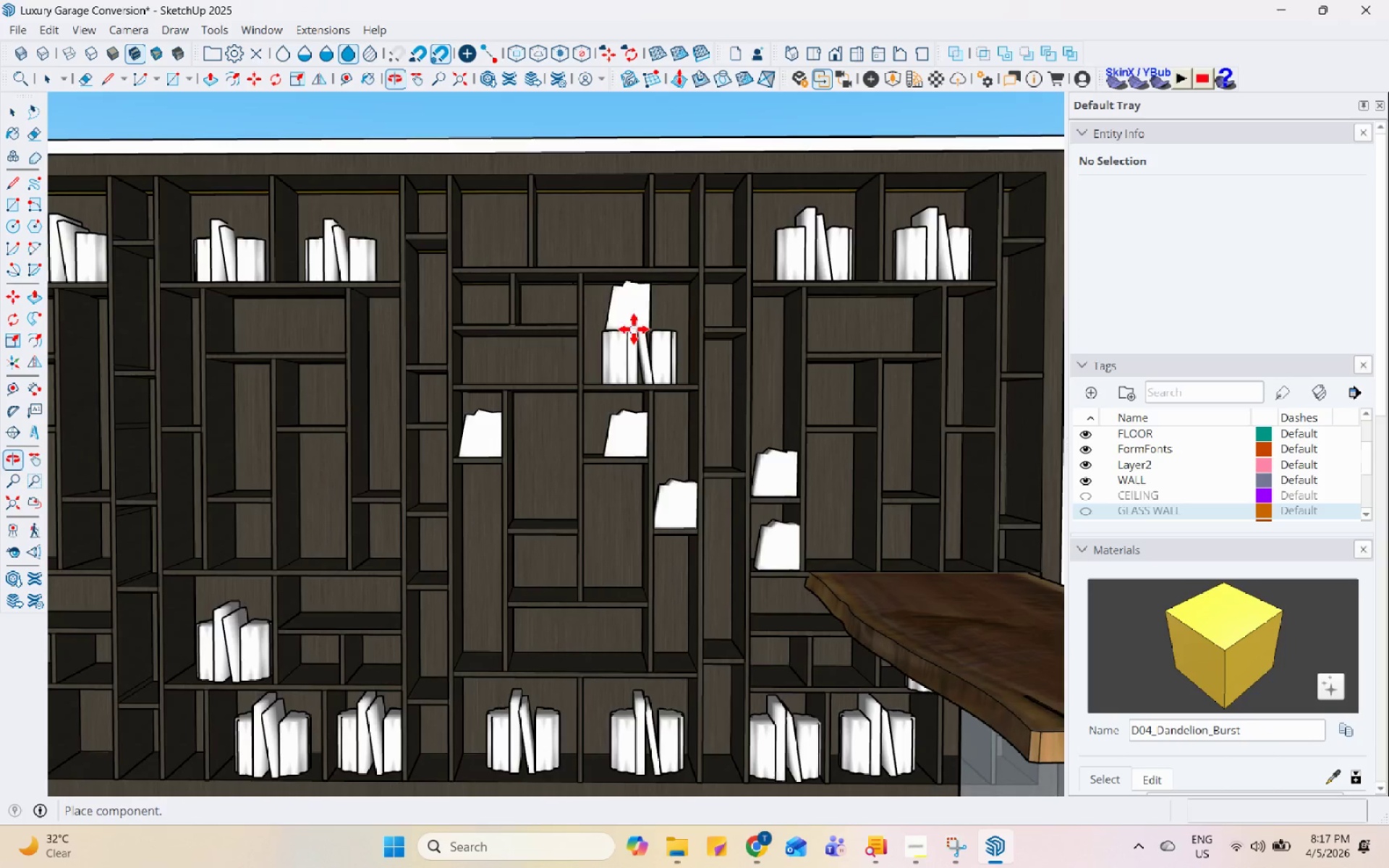 
scroll: coordinate [881, 448], scroll_direction: up, amount: 3.0
 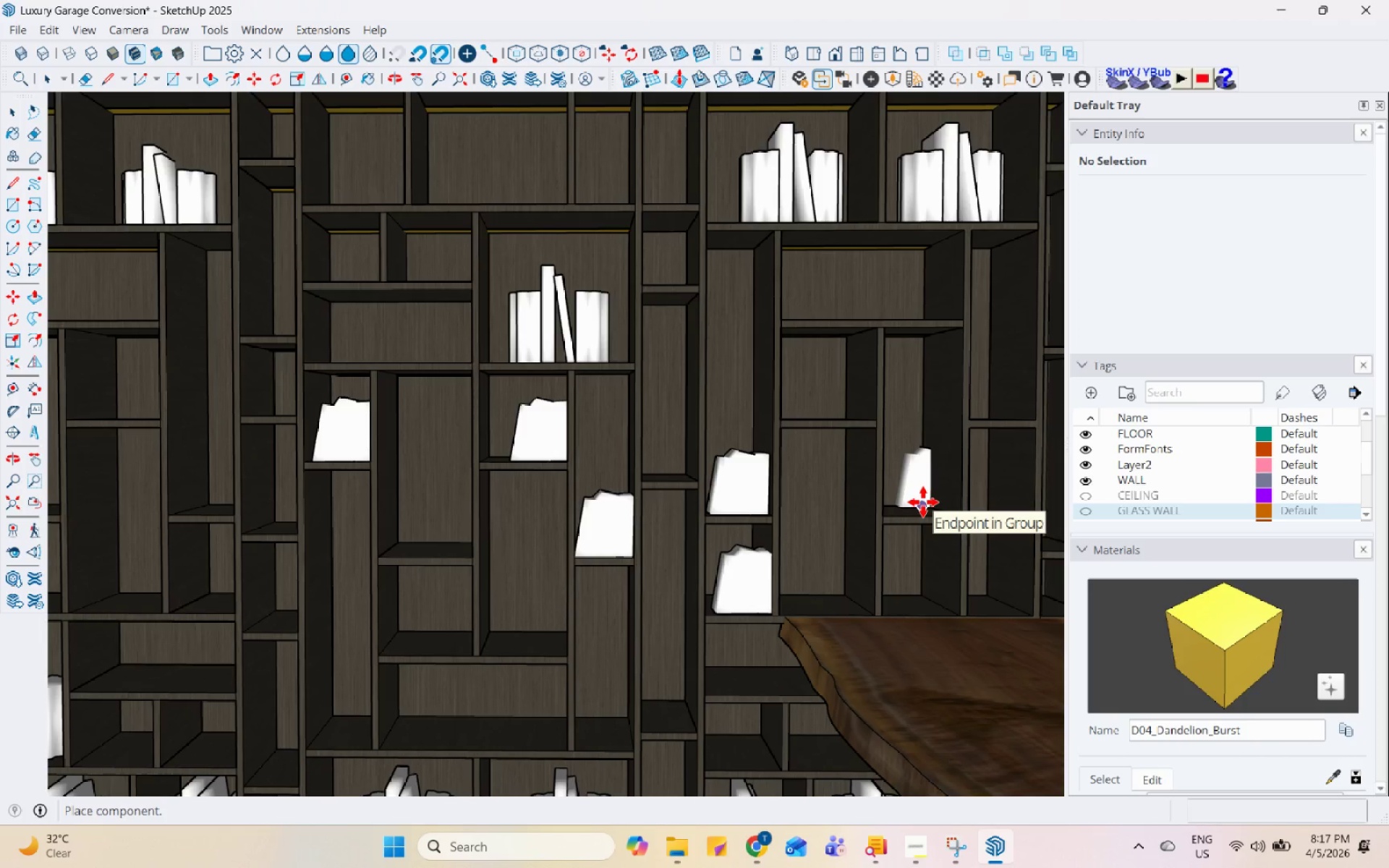 
scroll: coordinate [645, 553], scroll_direction: down, amount: 4.0
 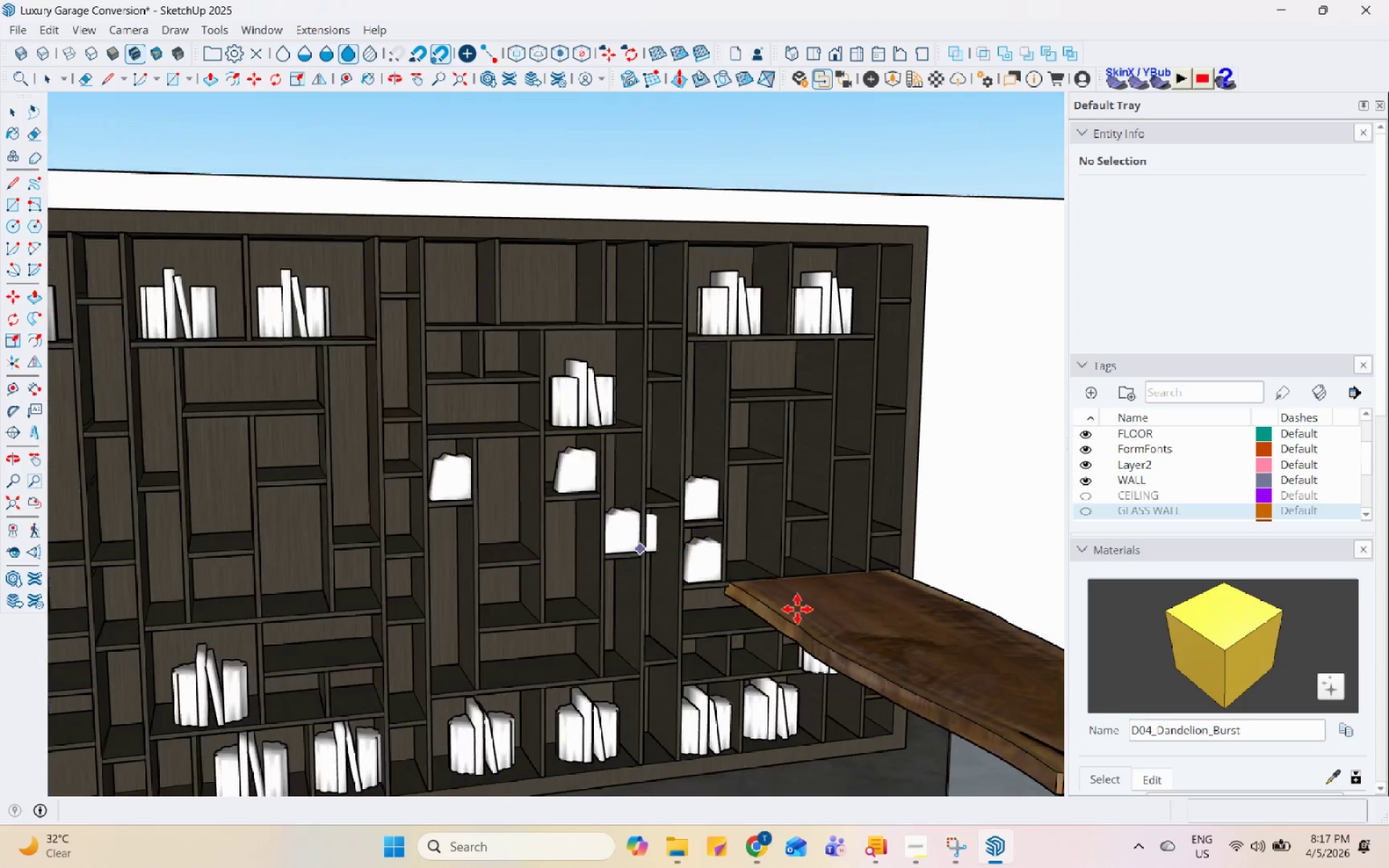 
scroll: coordinate [610, 616], scroll_direction: up, amount: 8.0
 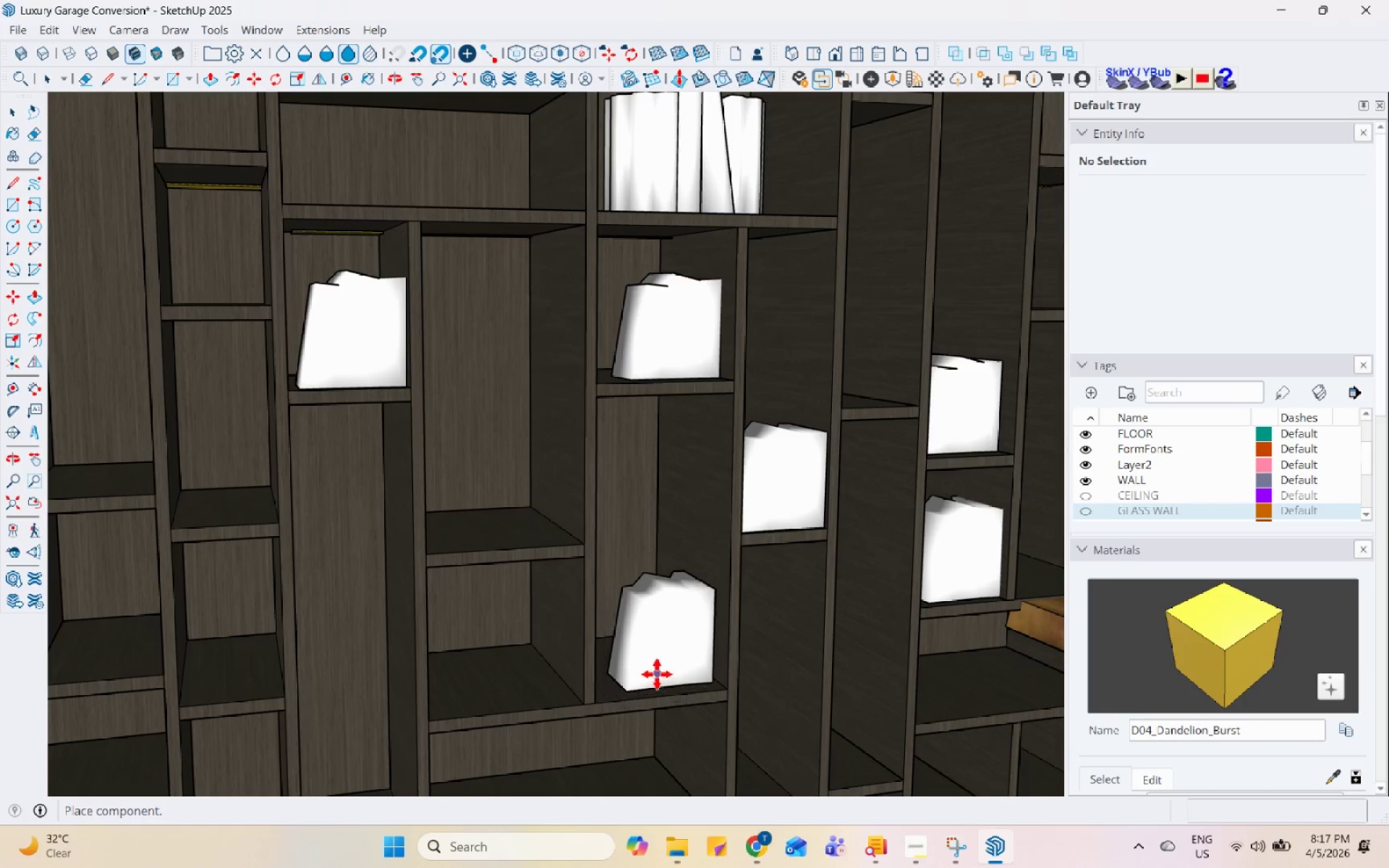 
left_click([657, 673])
 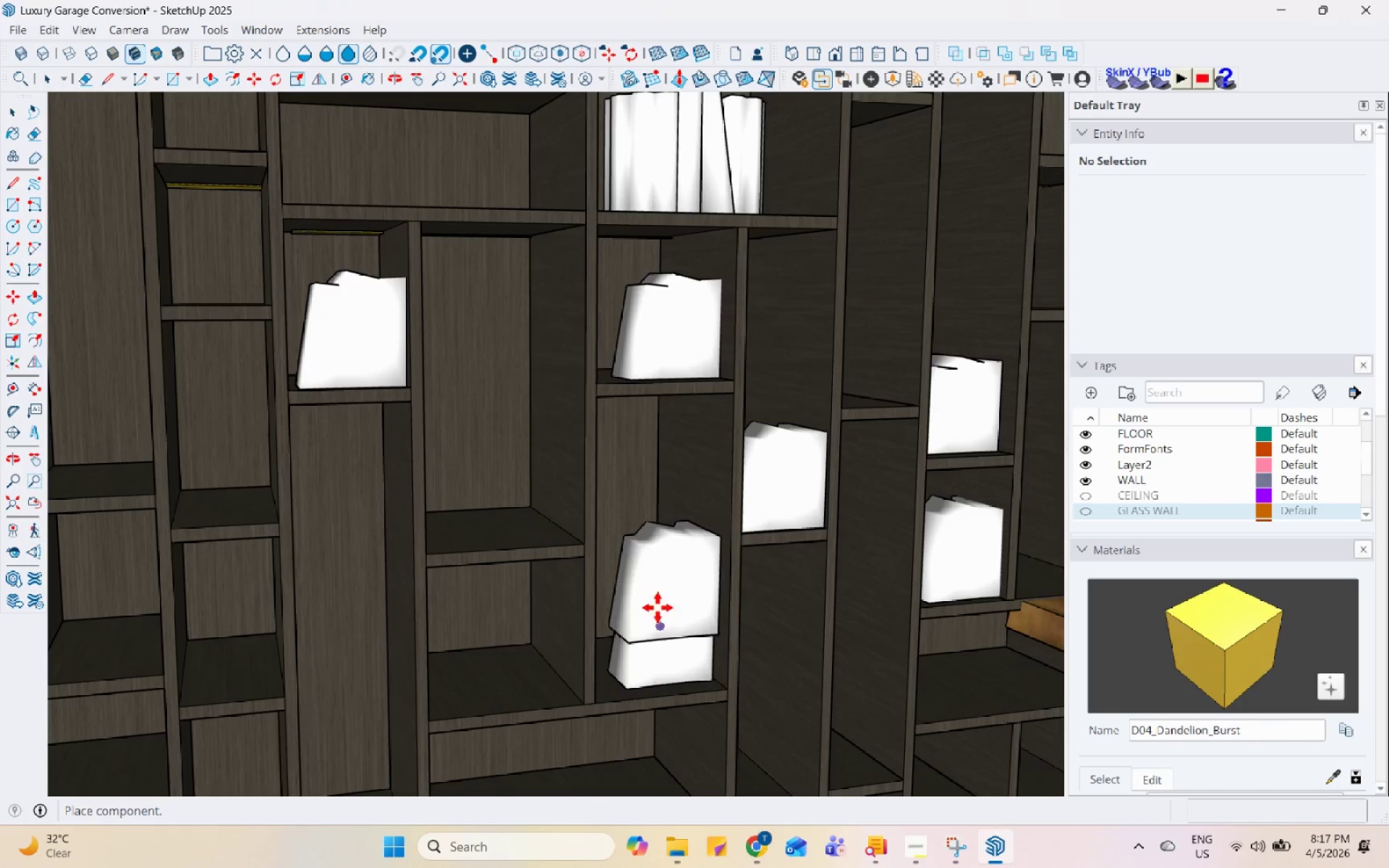 
scroll: coordinate [666, 556], scroll_direction: down, amount: 5.0
 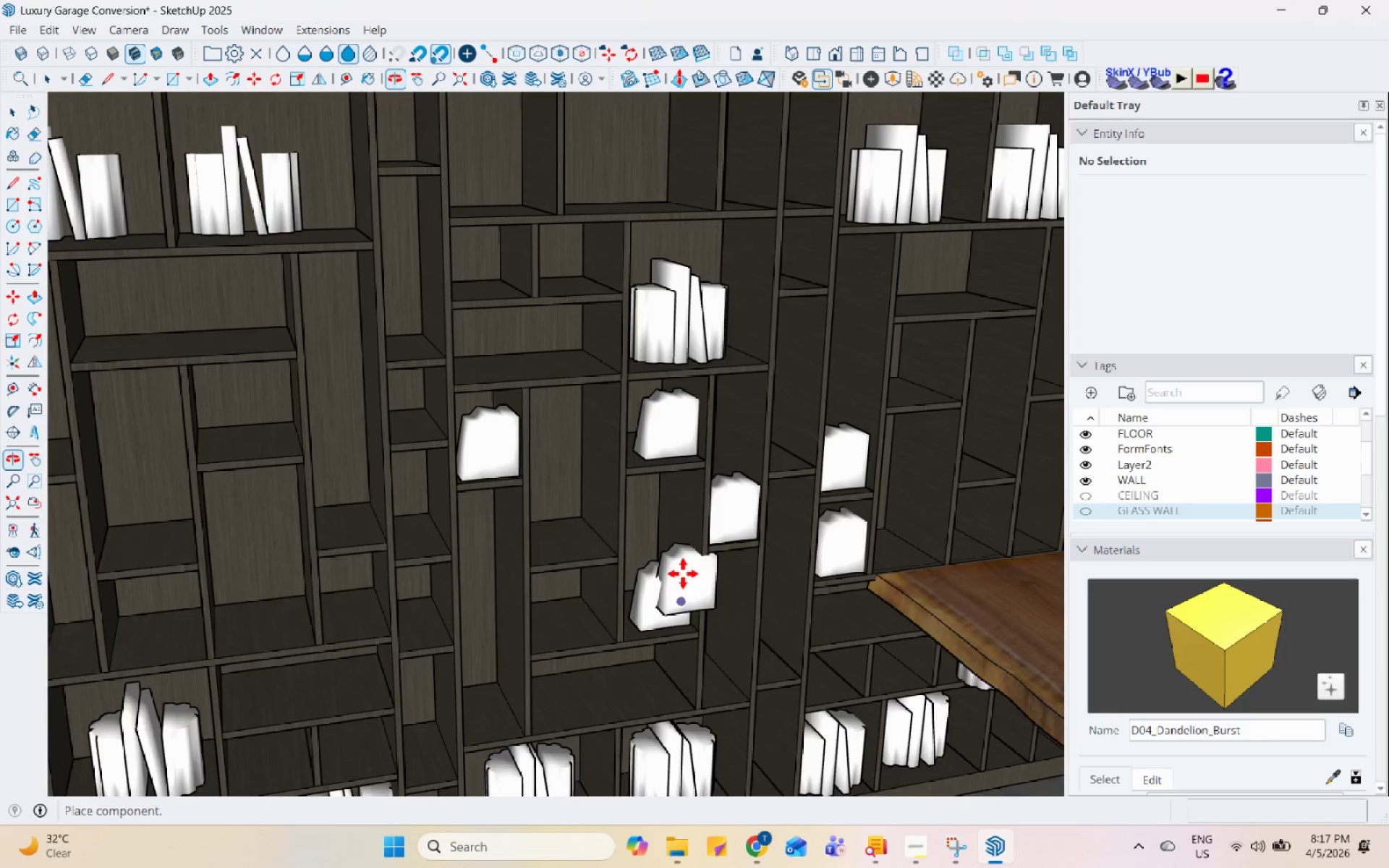 
left_click([386, 576])
 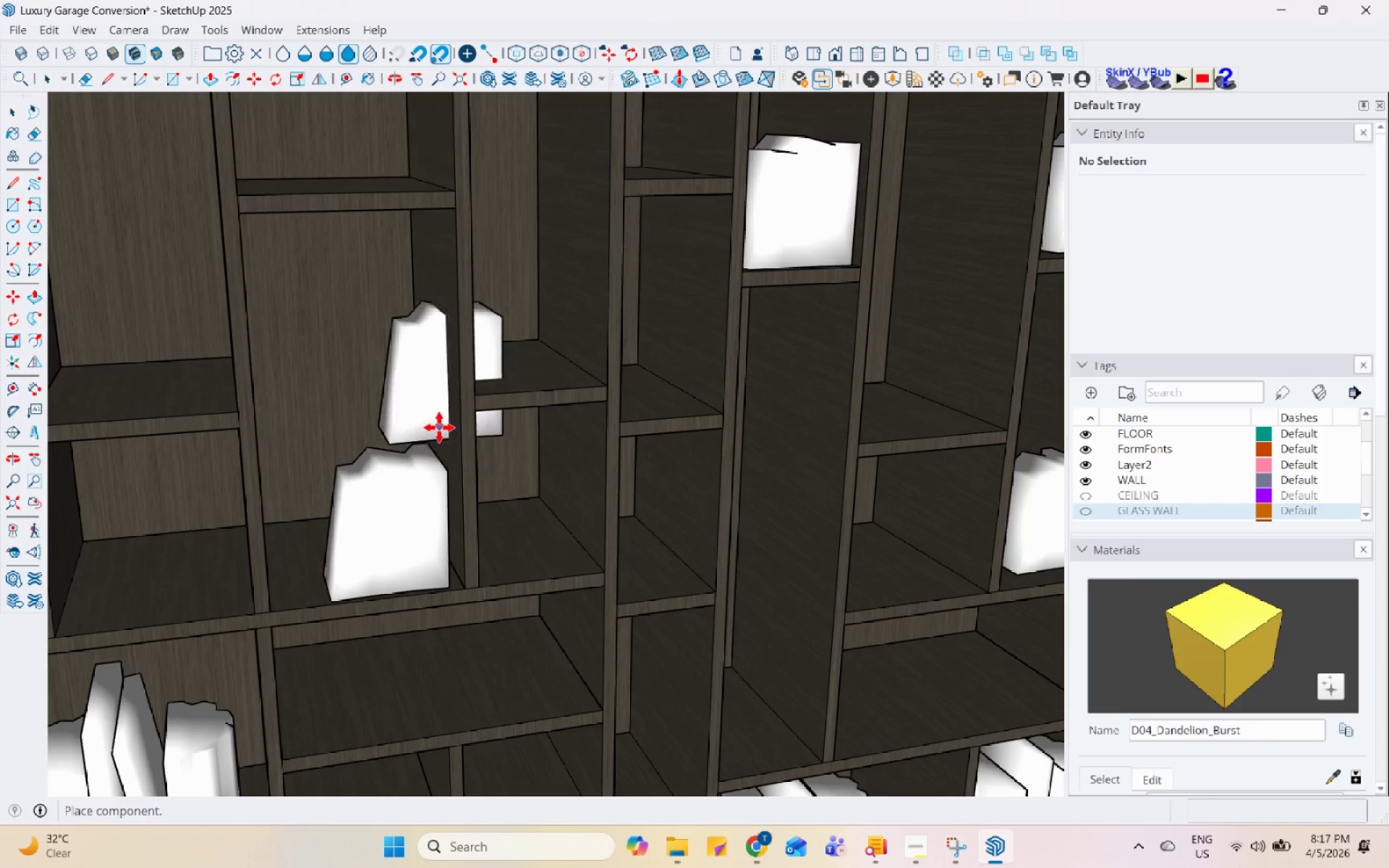 
scroll: coordinate [386, 581], scroll_direction: up, amount: 6.0
 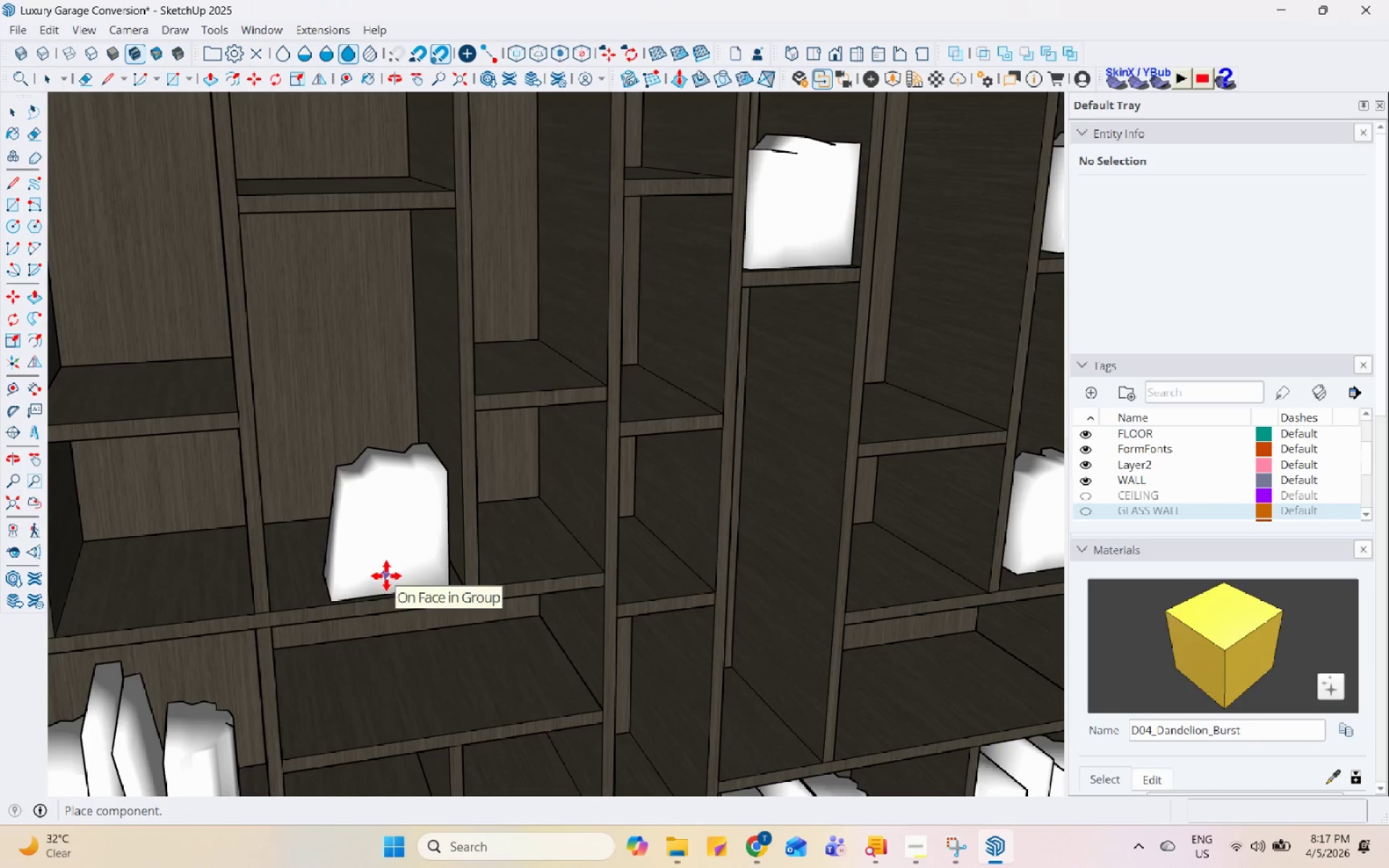 
scroll: coordinate [474, 644], scroll_direction: none, amount: 0.0
 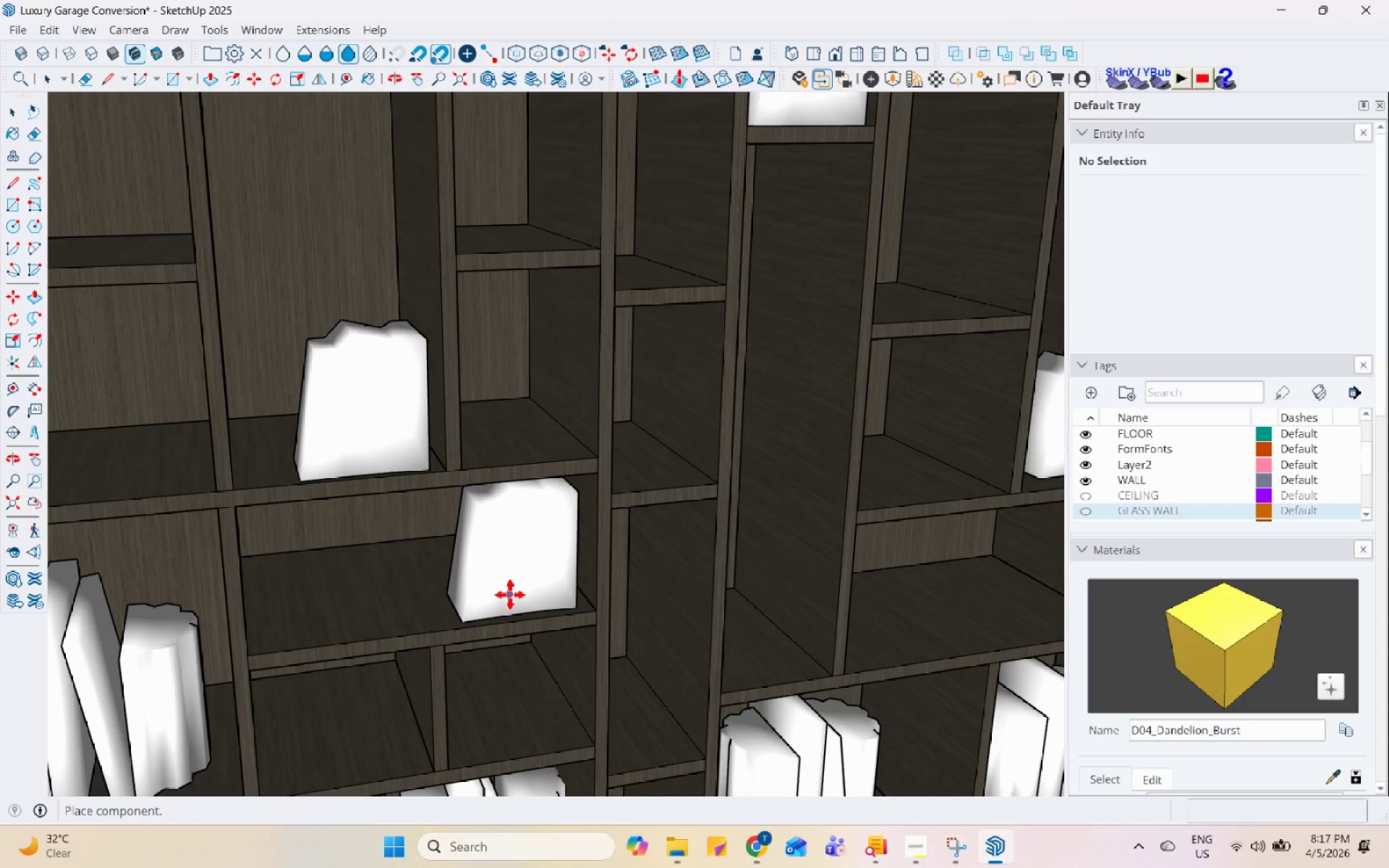 
left_click([510, 594])
 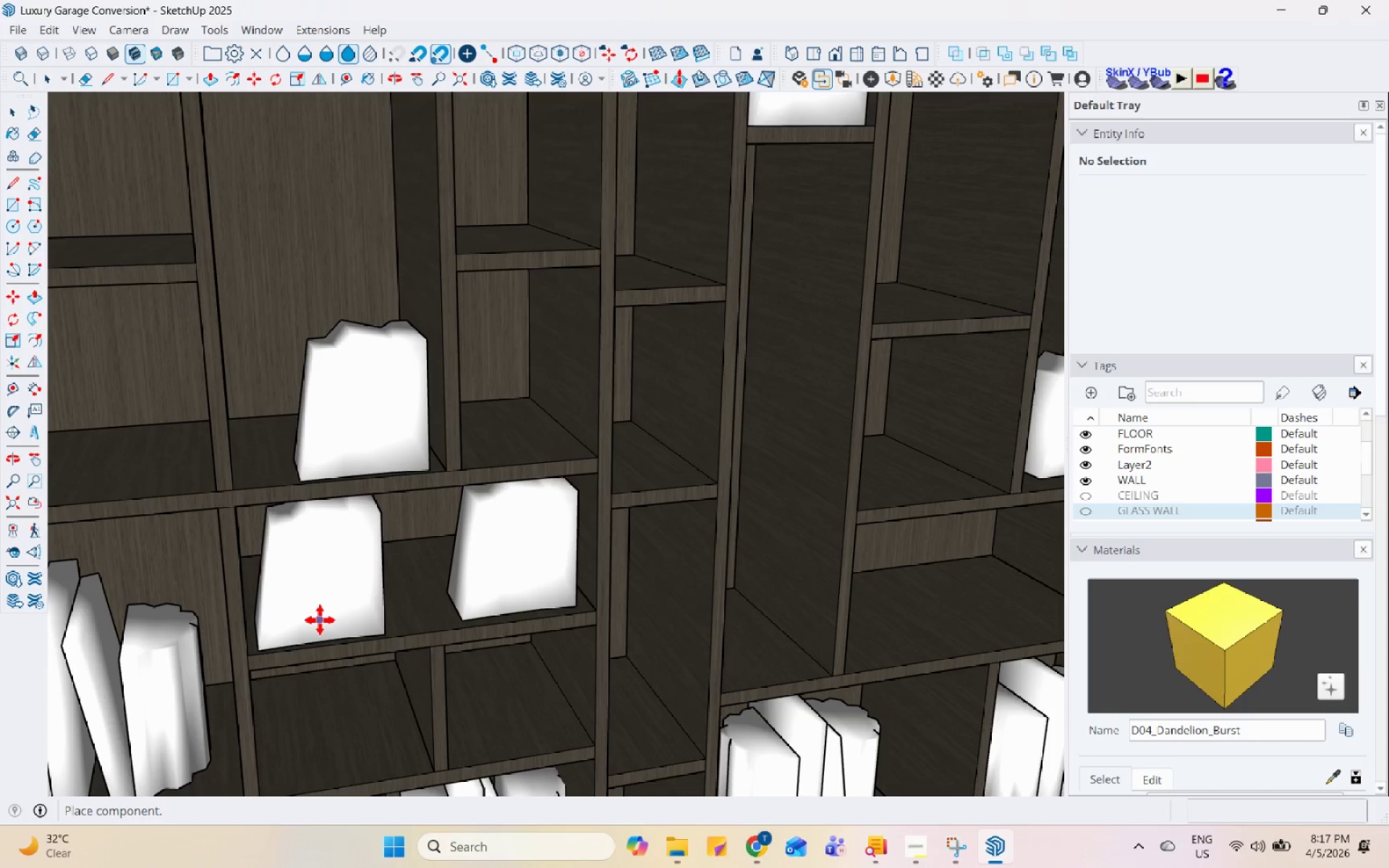 
left_click([313, 616])
 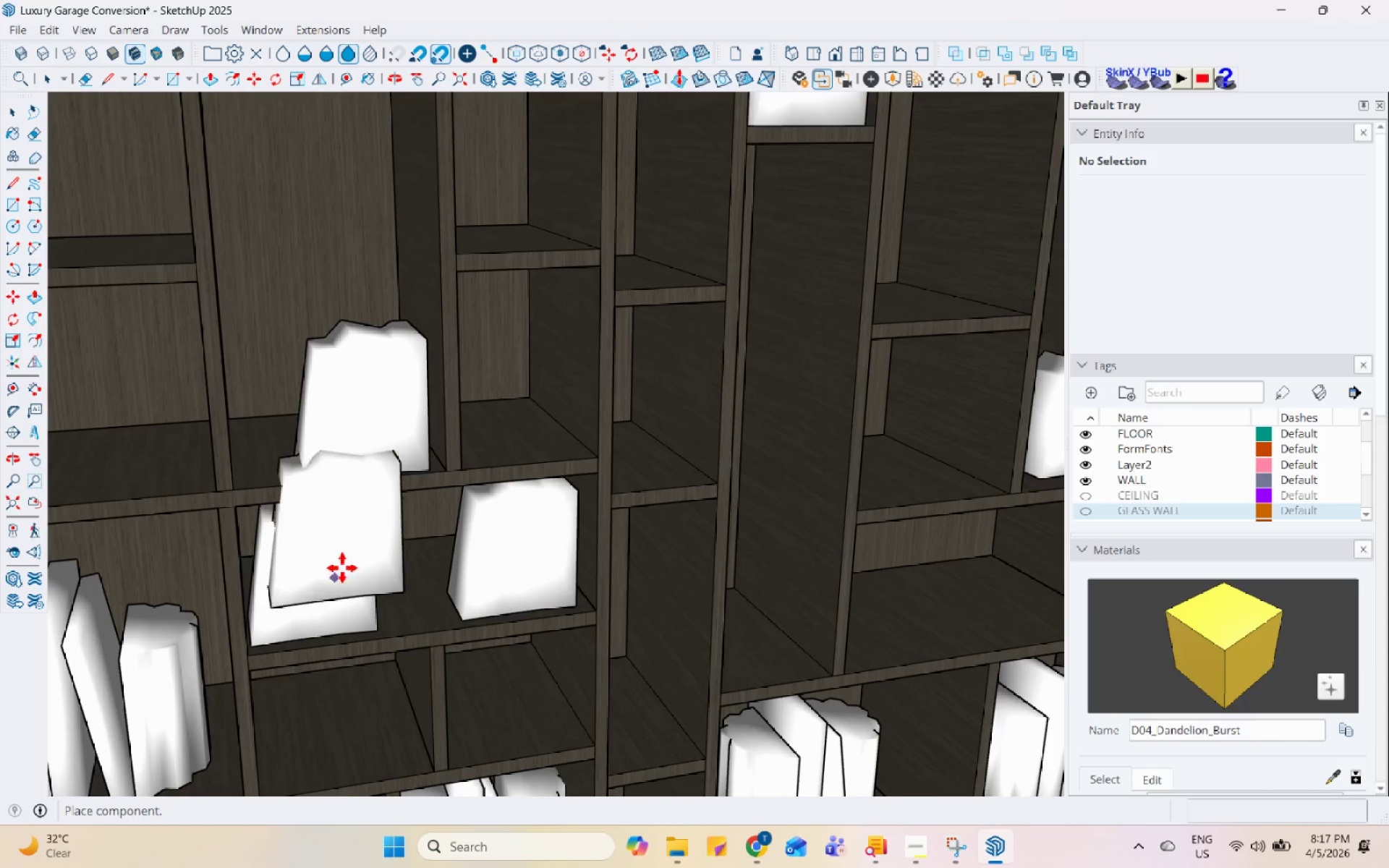 
scroll: coordinate [388, 615], scroll_direction: down, amount: 5.0
 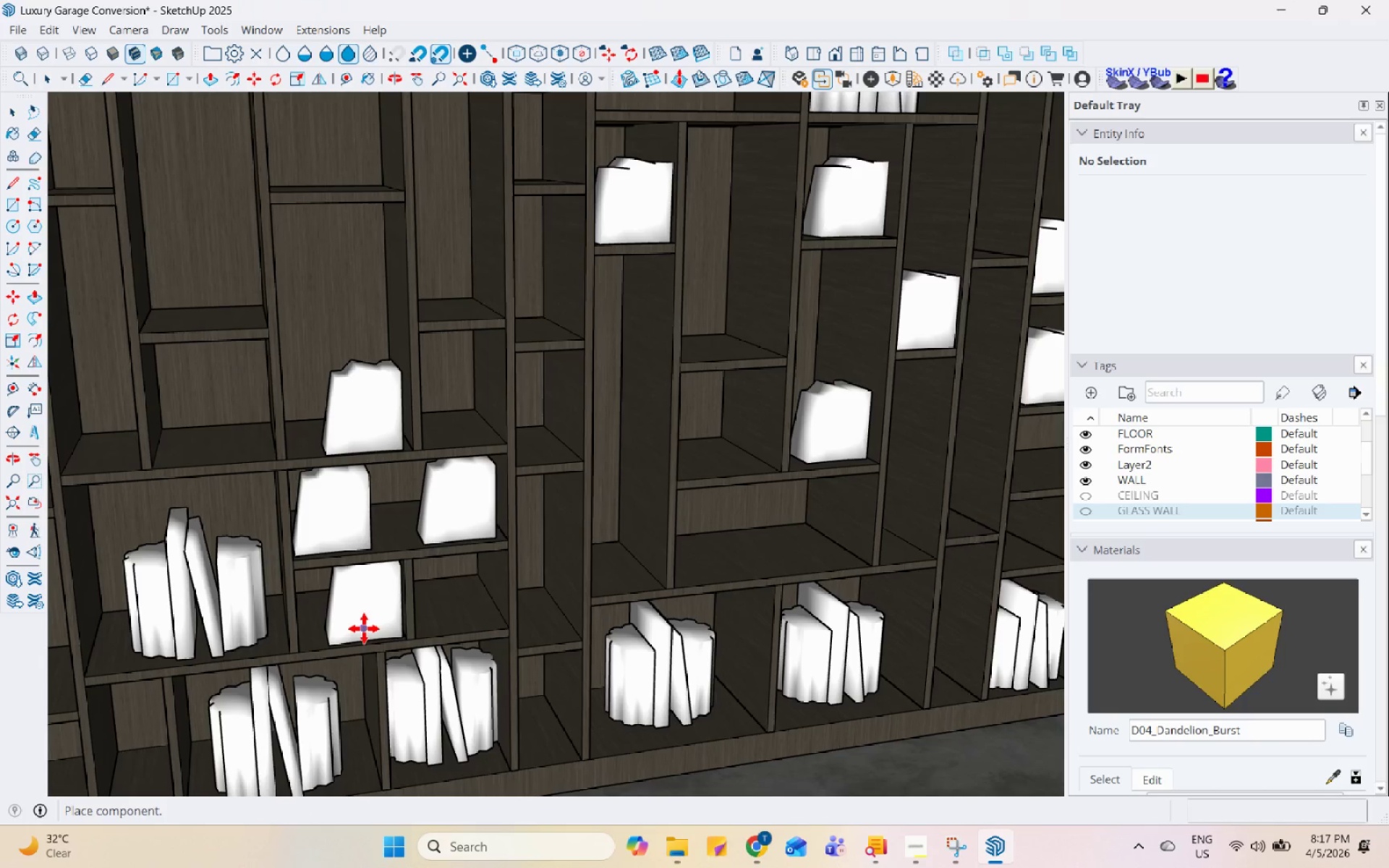 
left_click([363, 629])
 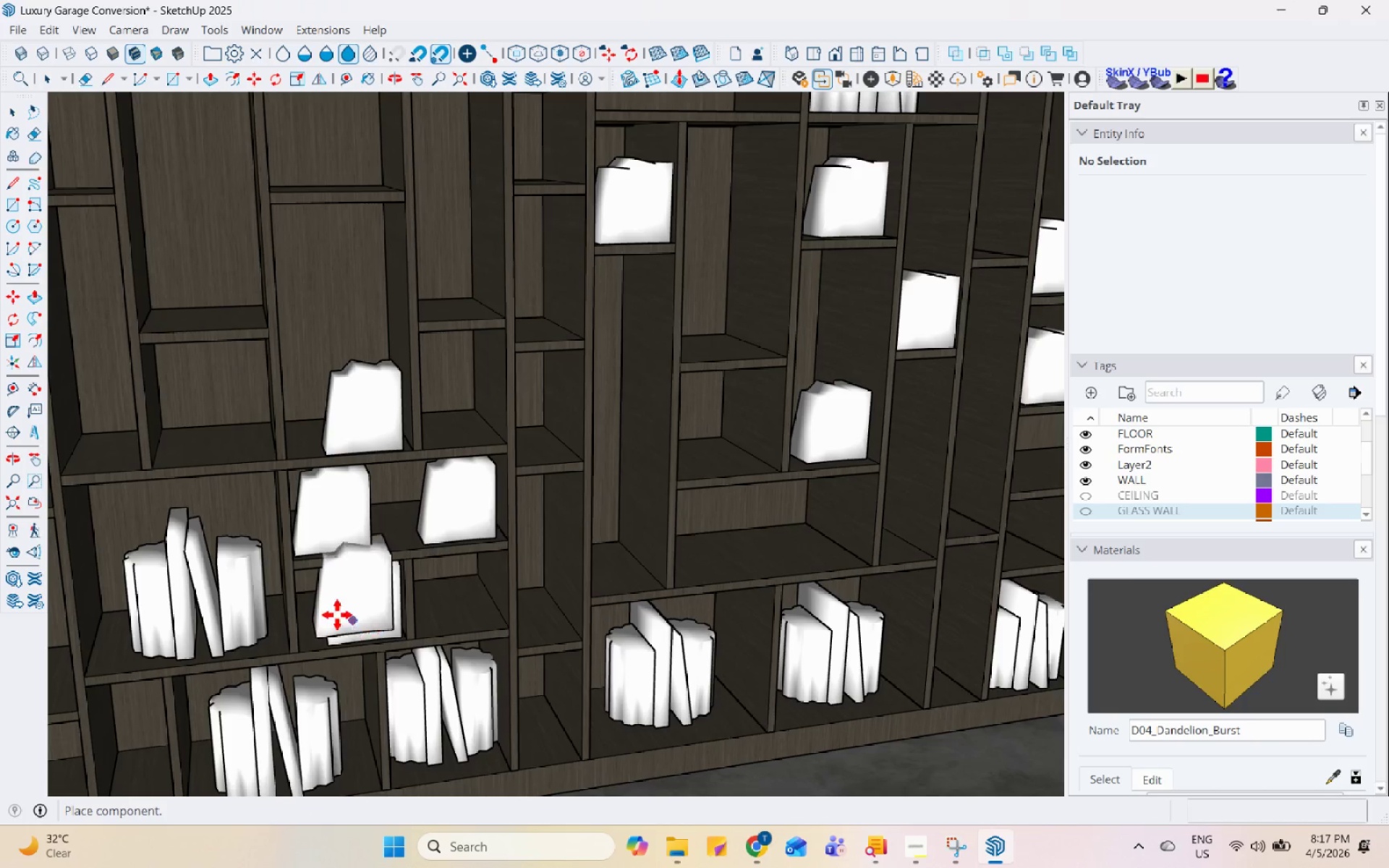 
scroll: coordinate [299, 598], scroll_direction: down, amount: 7.0
 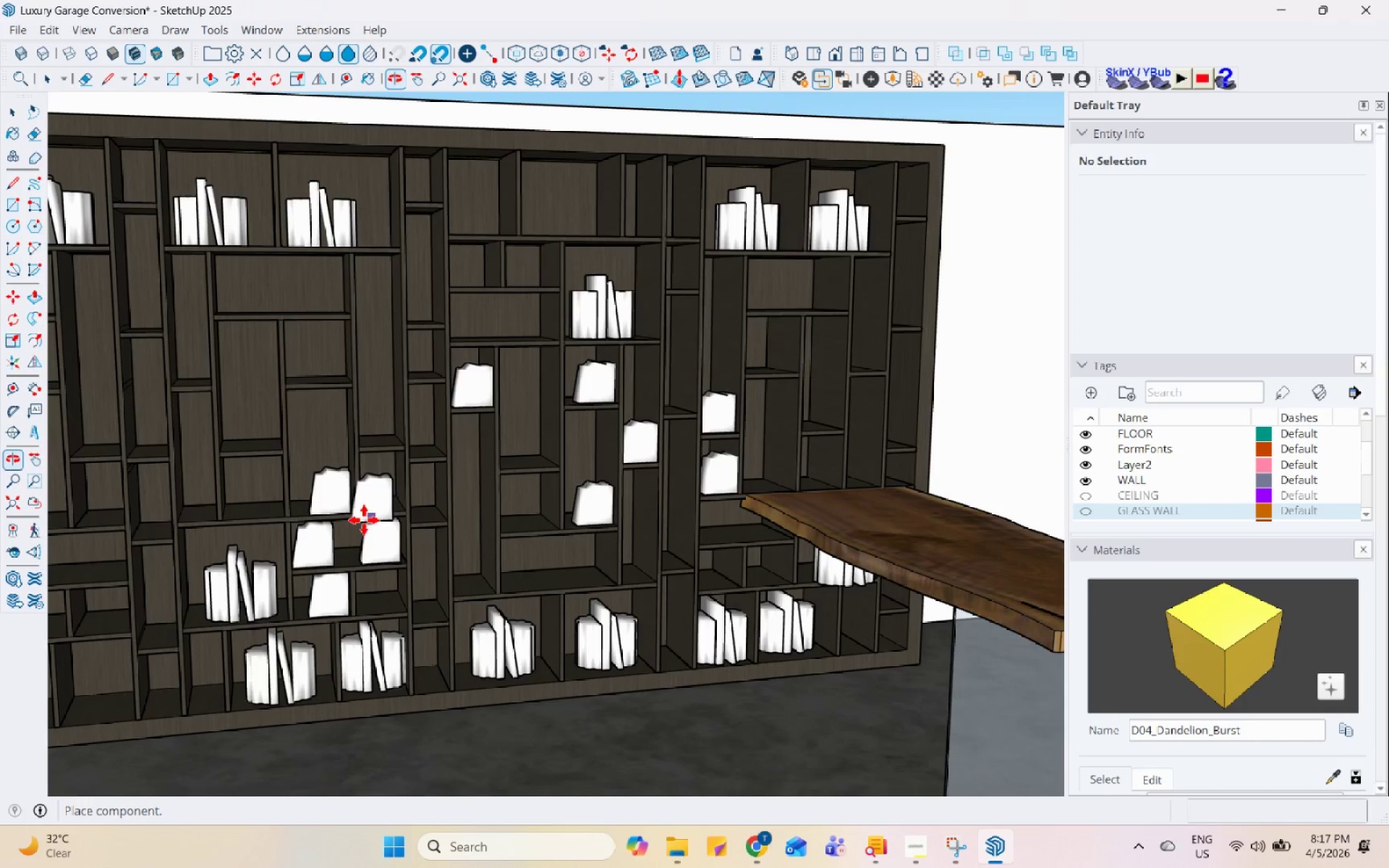 
scroll: coordinate [732, 605], scroll_direction: up, amount: 13.0
 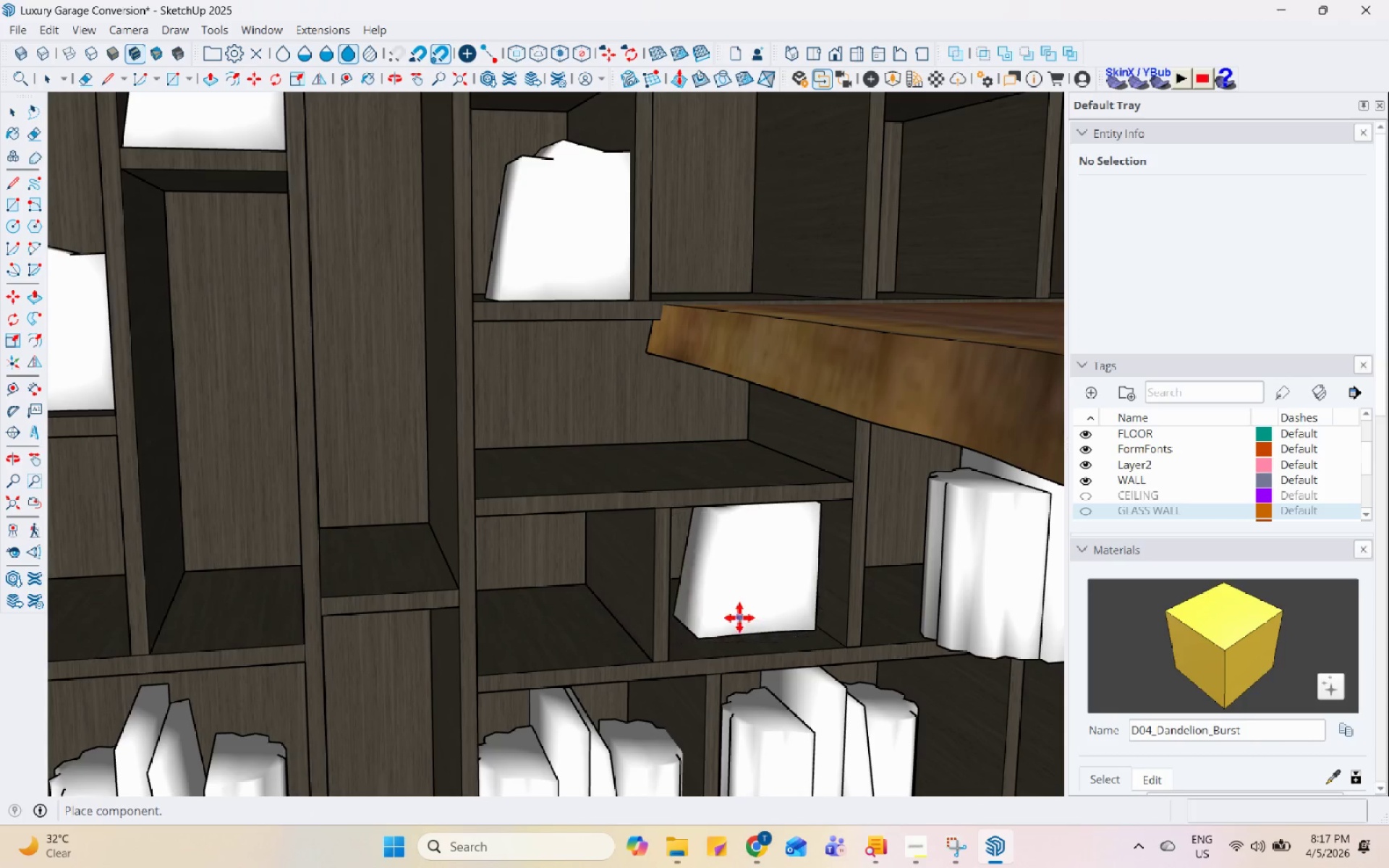 
left_click([751, 631])
 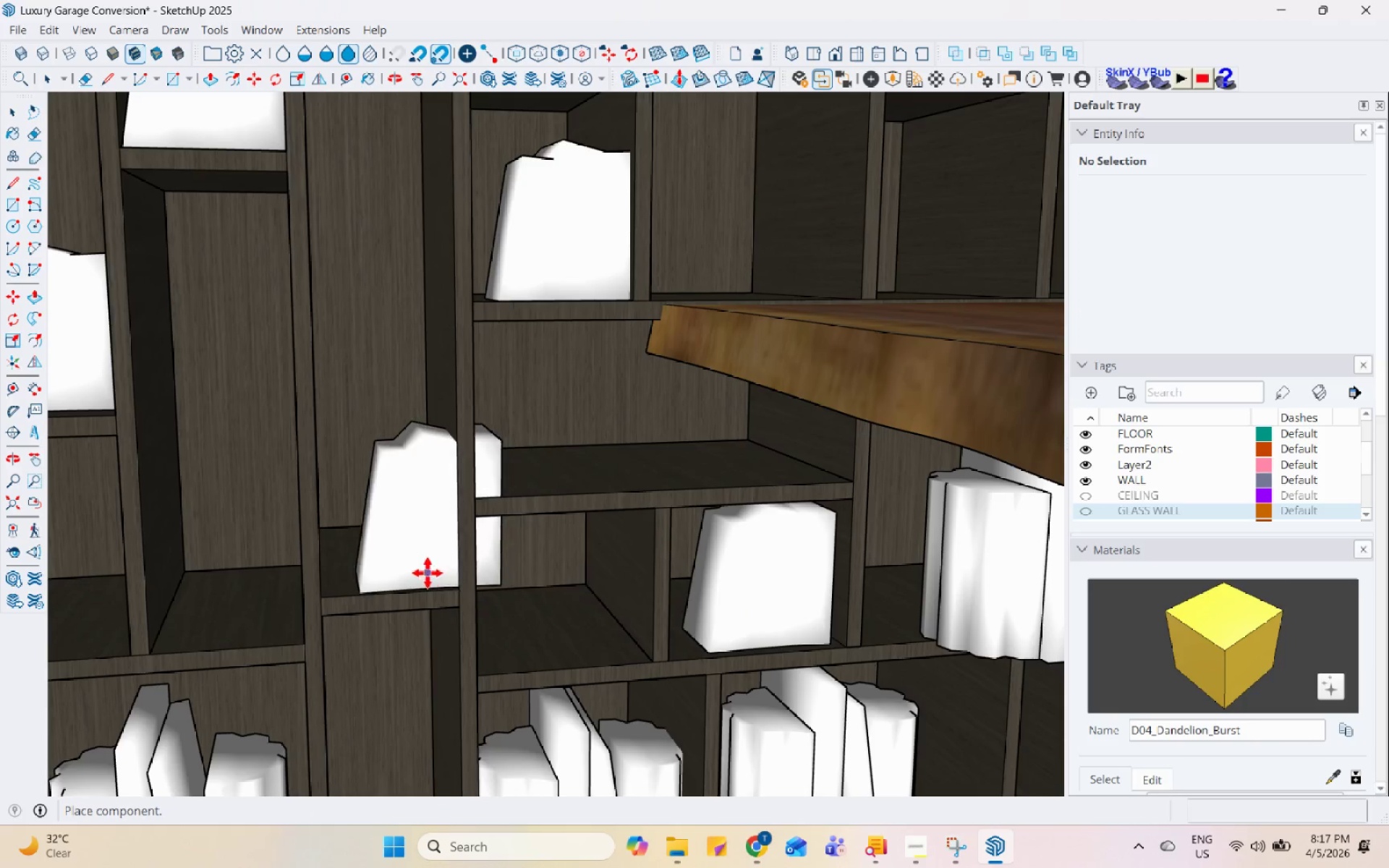 
scroll: coordinate [469, 676], scroll_direction: down, amount: 14.0
 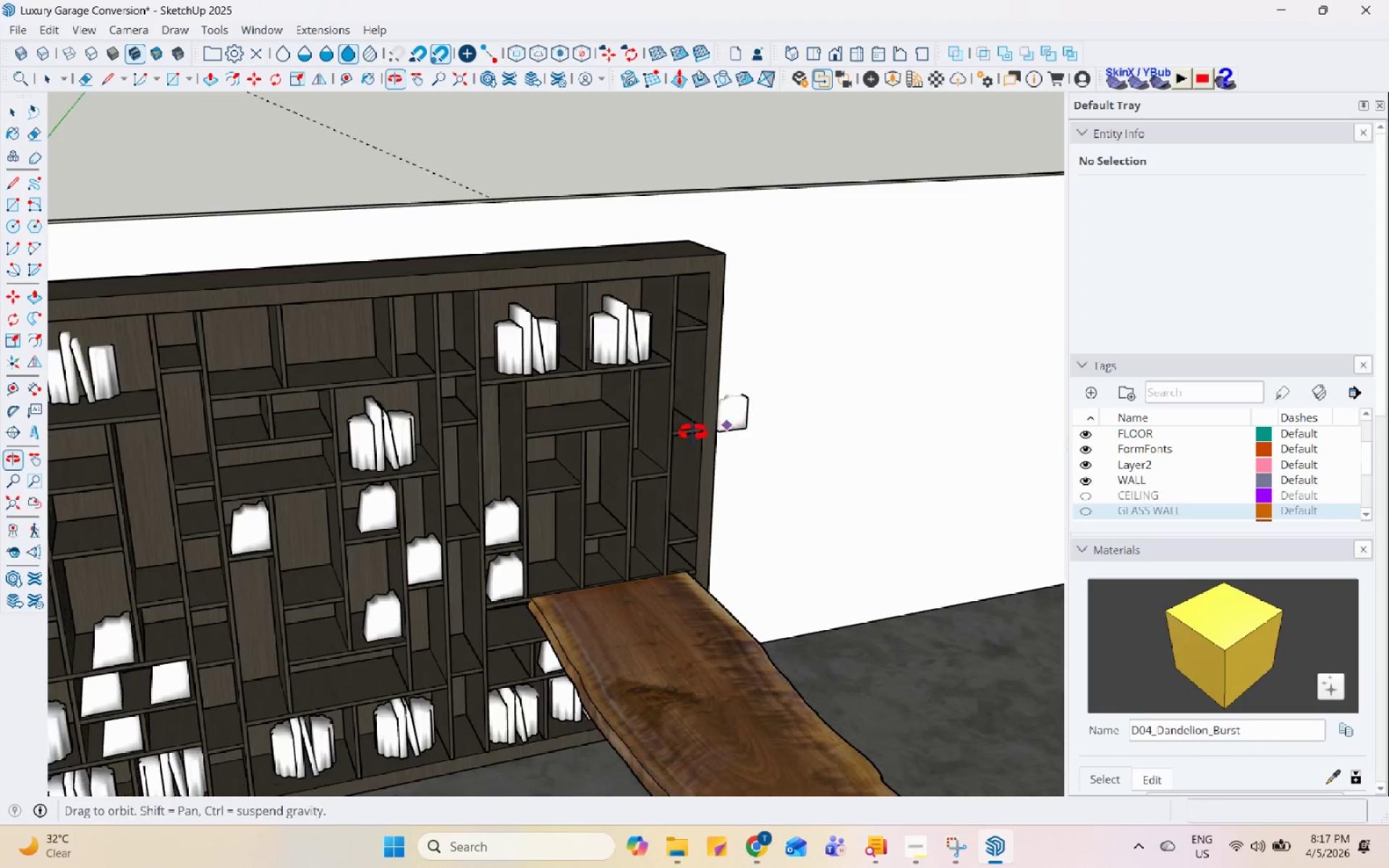 
scroll: coordinate [721, 428], scroll_direction: up, amount: 9.0
 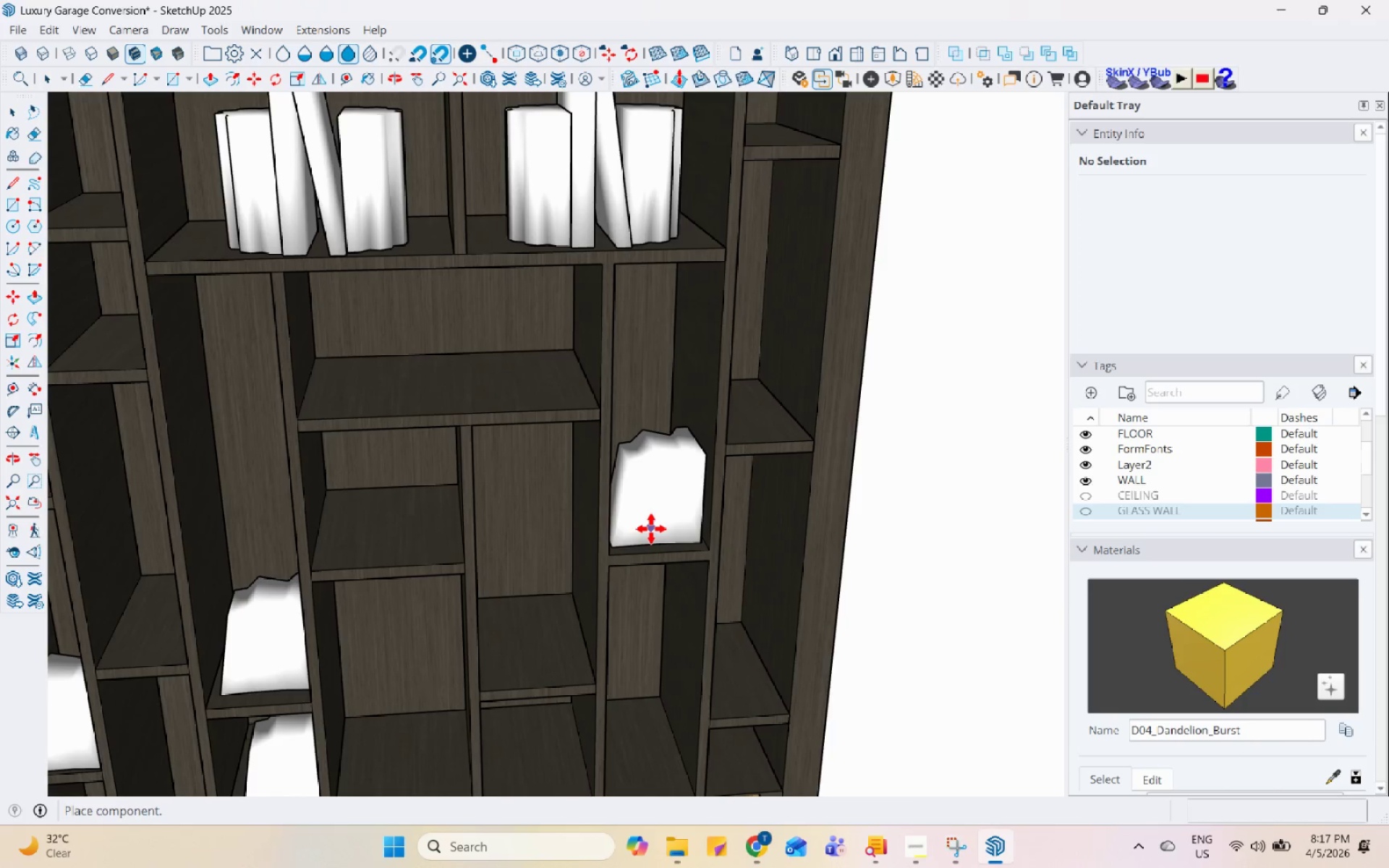 
left_click([650, 529])
 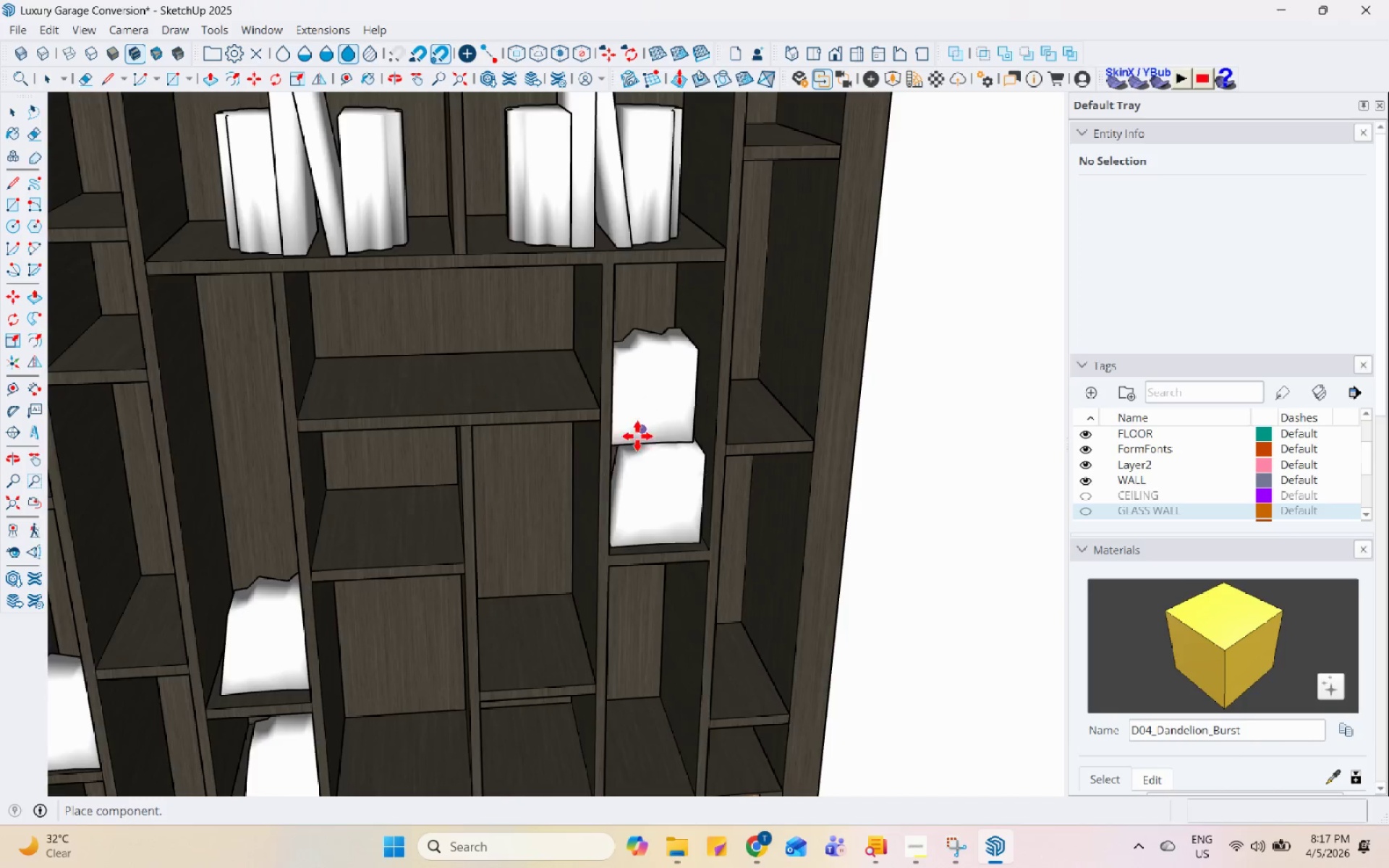 
scroll: coordinate [551, 607], scroll_direction: up, amount: 1.0
 